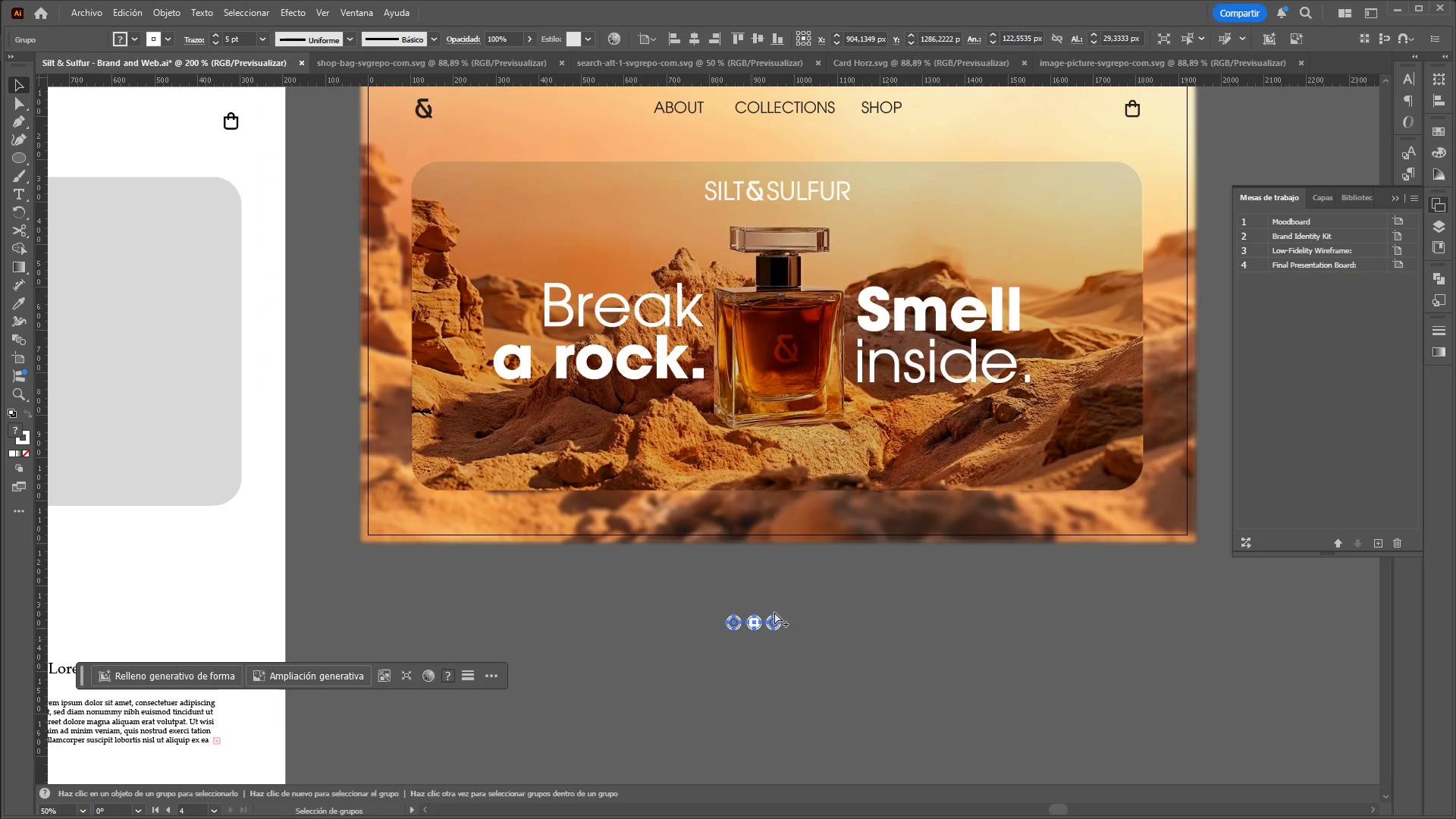 
left_click_drag(start_coordinate=[757, 623], to_coordinate=[774, 510])
 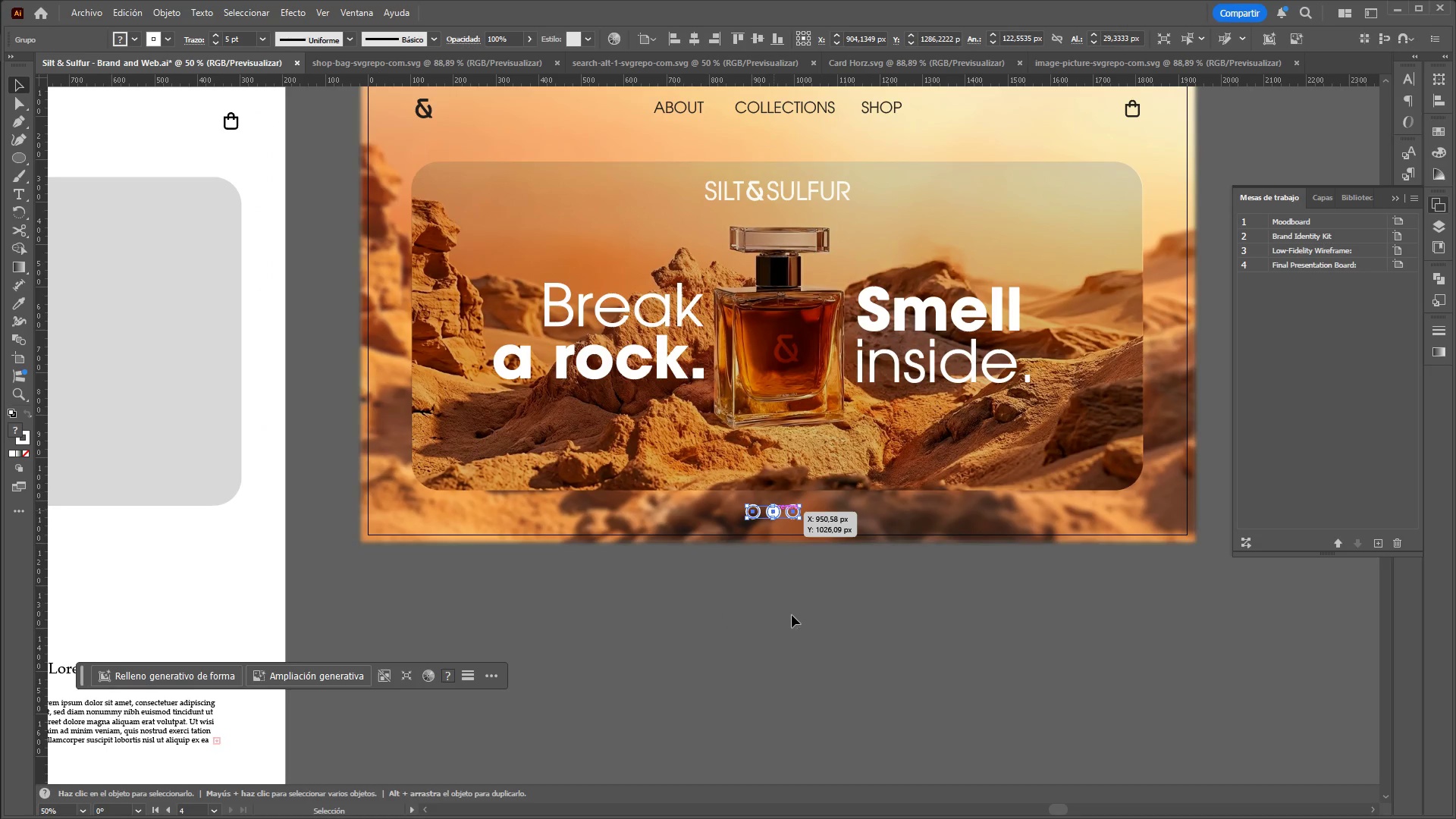 
left_click([792, 615])
 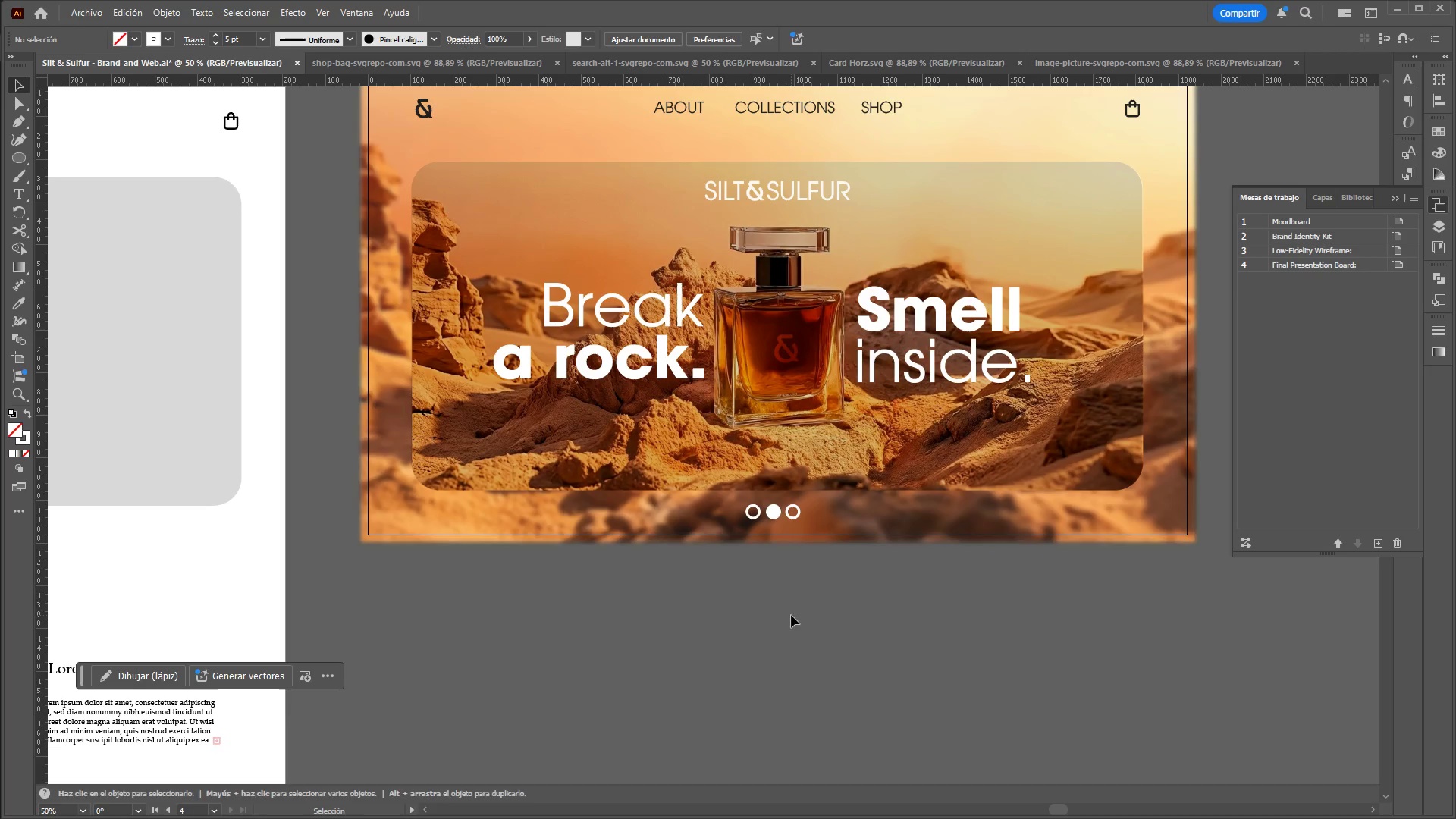 
hold_key(key=ControlLeft, duration=1.77)
hold_key(key=AltLeft, duration=1.5)
scroll: coordinate [791, 615], scroll_direction: down, amount: 3.0
 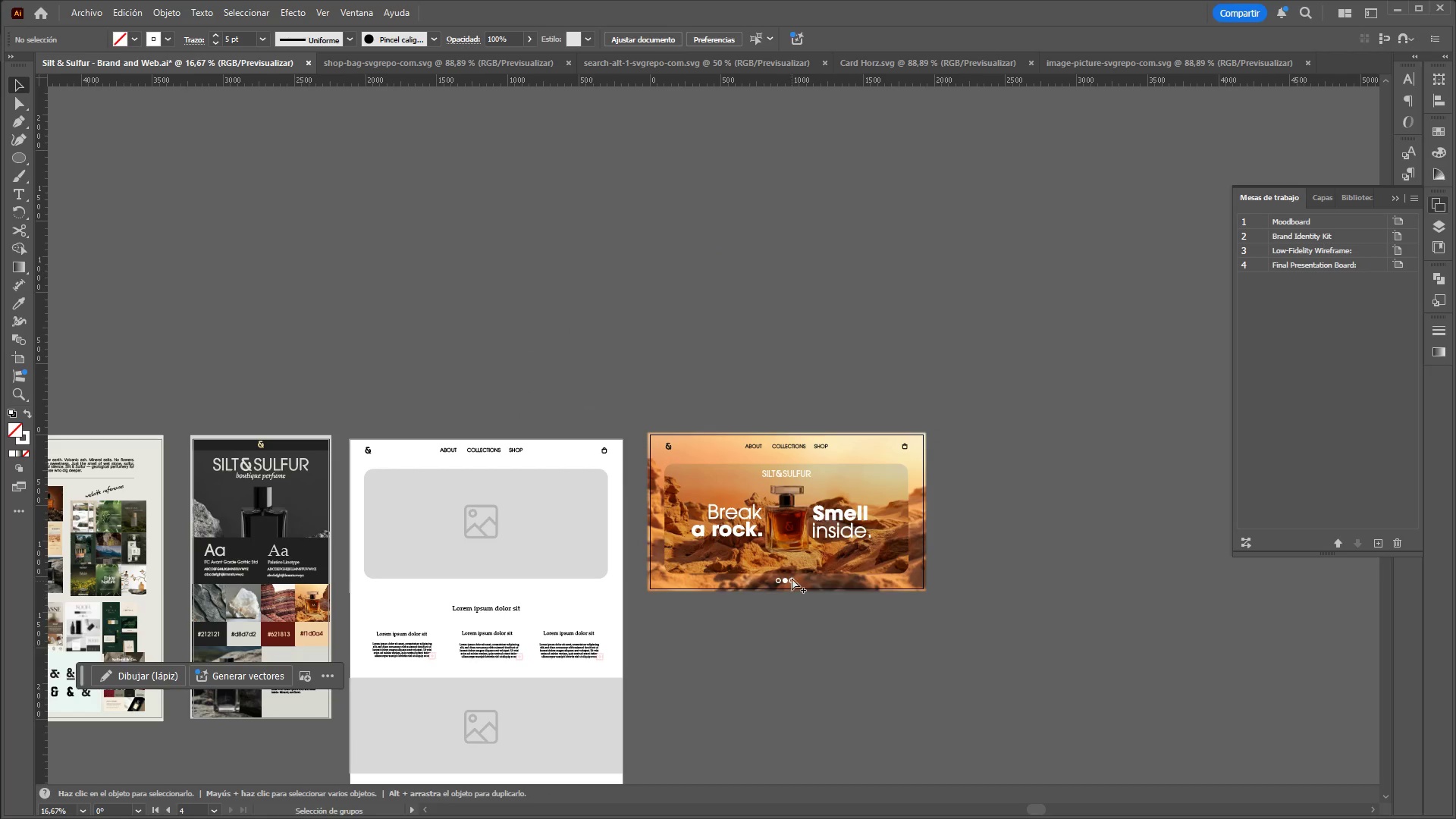 
key(Alt+Control+AltLeft)
 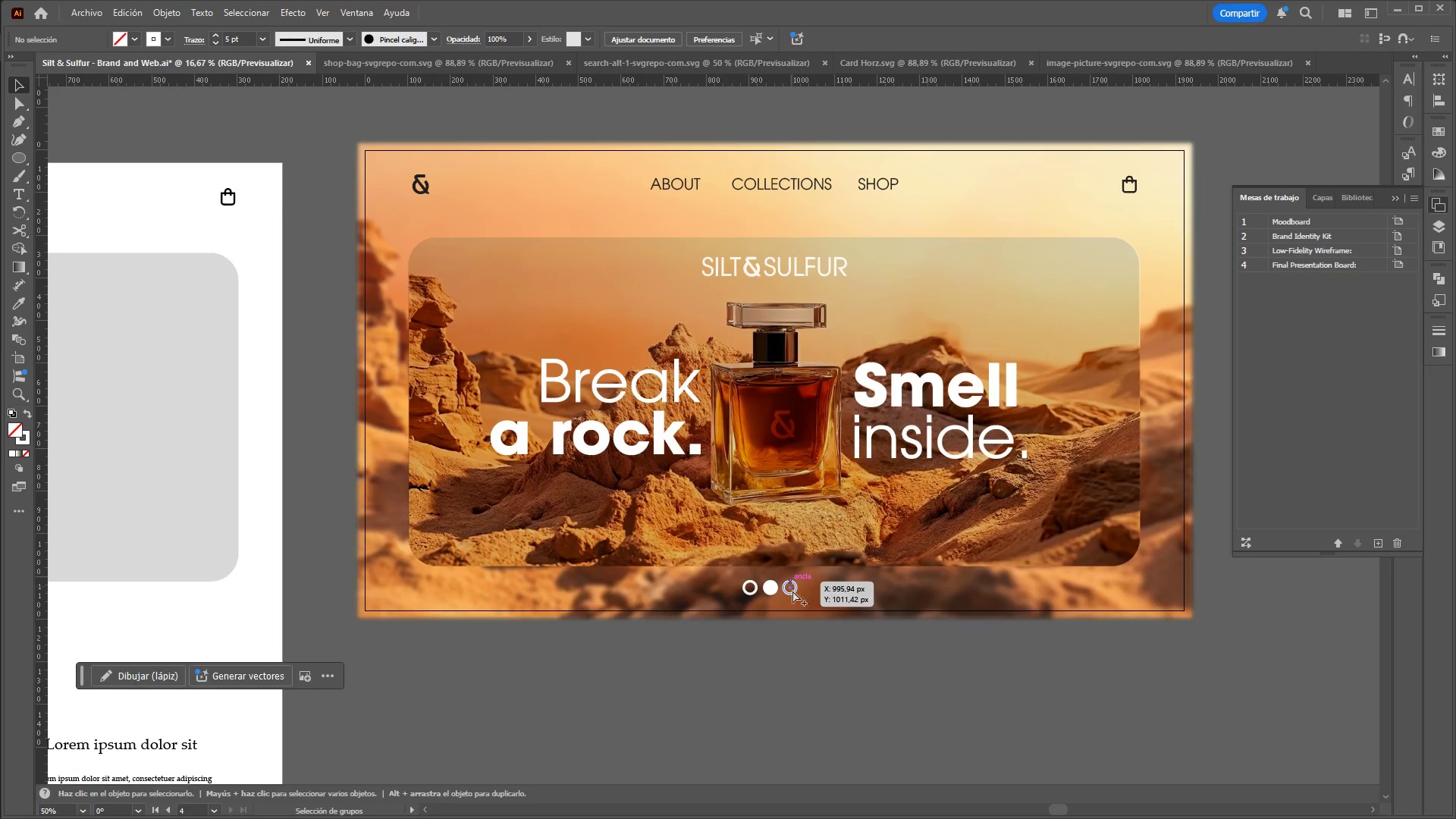 
key(Alt+Control+AltLeft)
 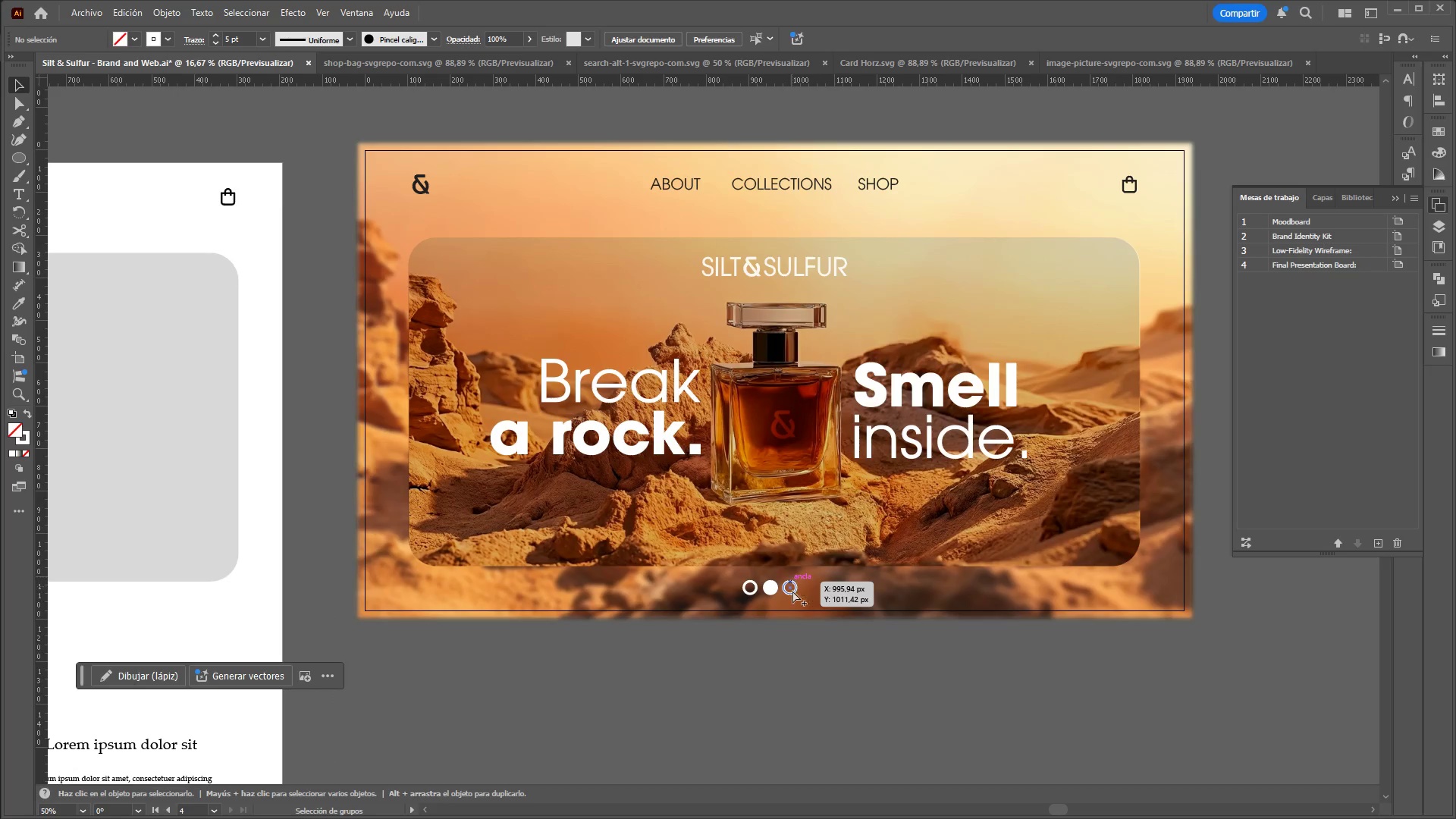 
key(Alt+Control+AltLeft)
 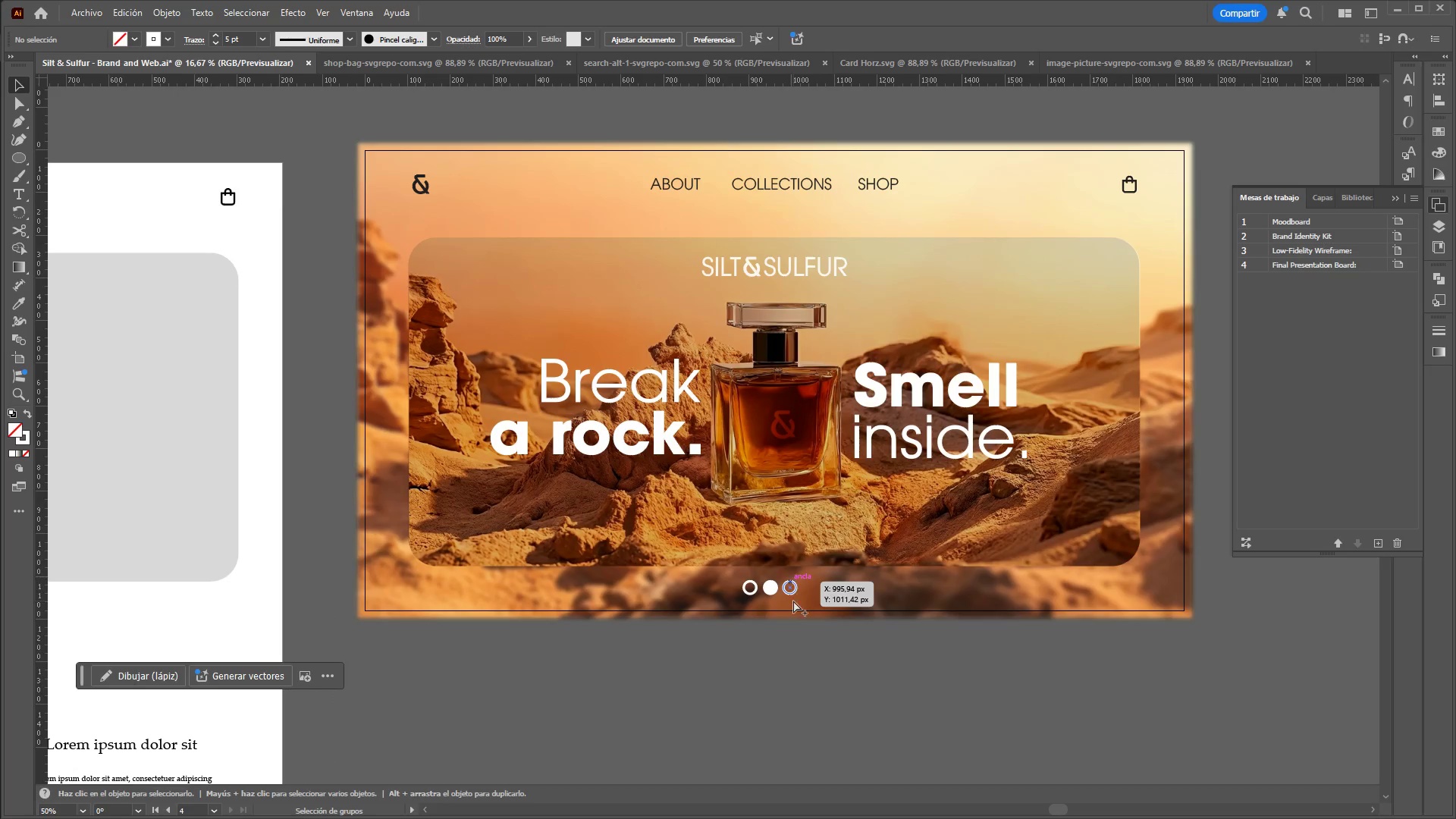 
key(Alt+Control+AltLeft)
 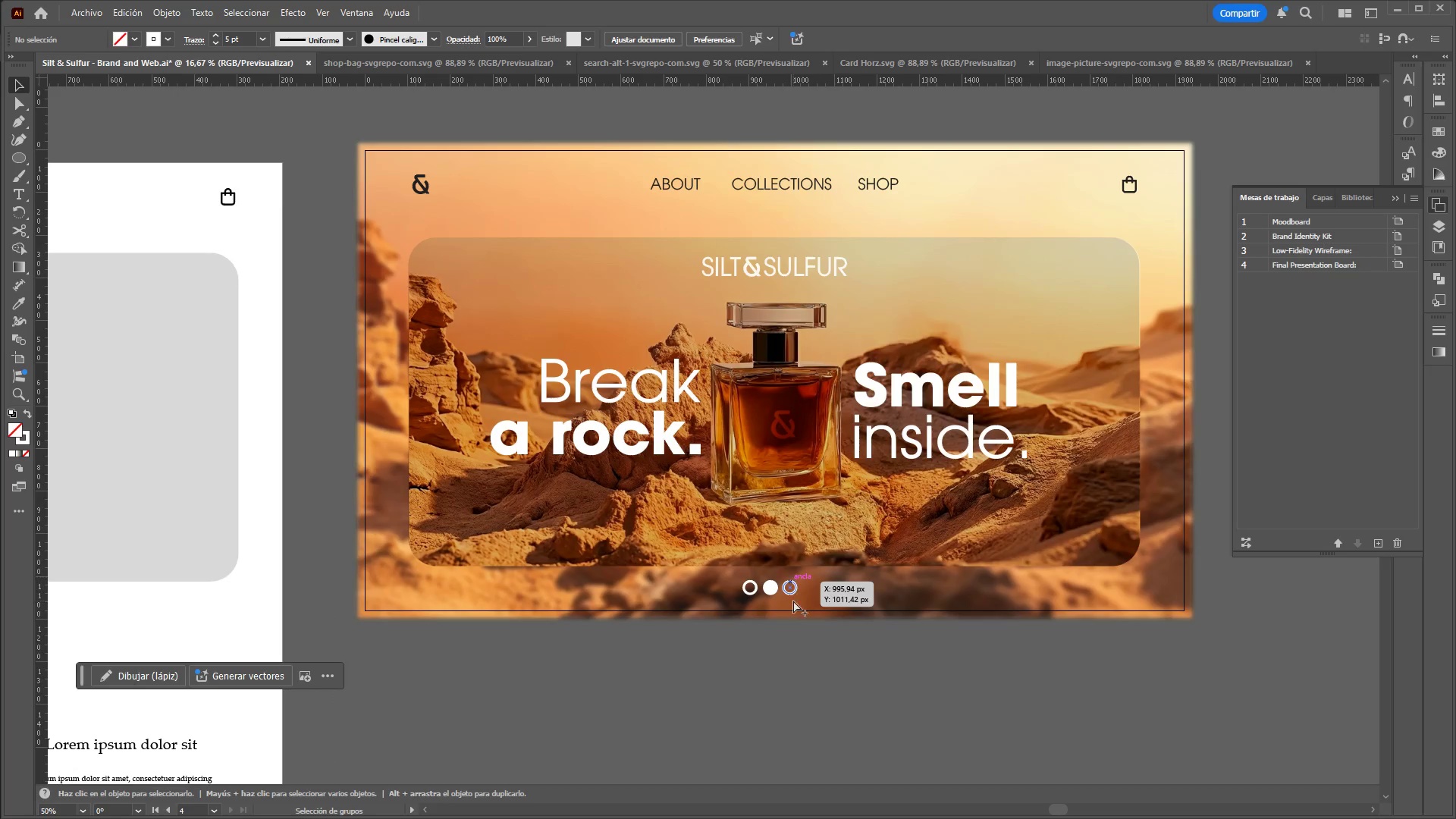 
key(Alt+Control+AltLeft)
 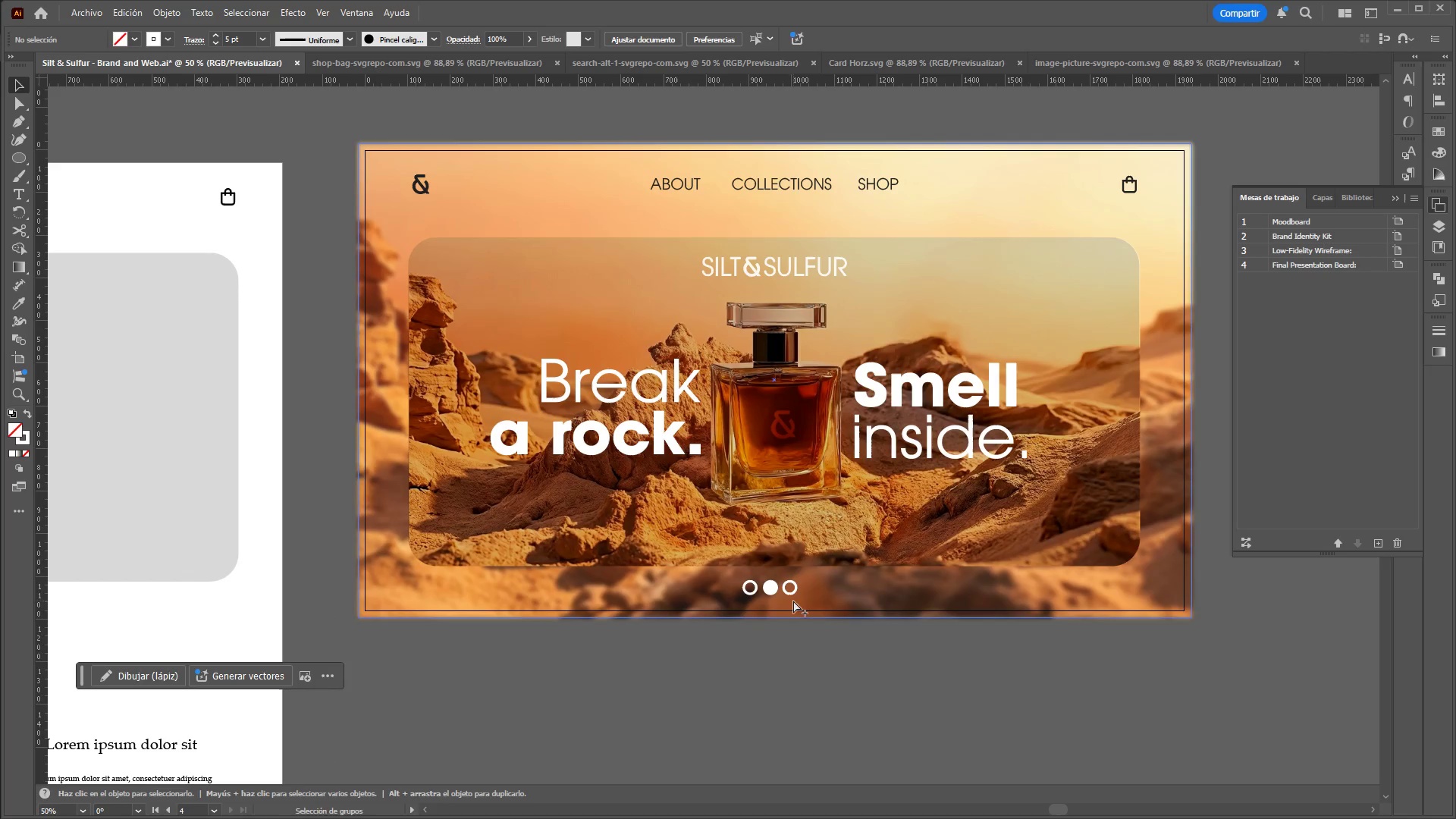 
key(Alt+Control+AltLeft)
 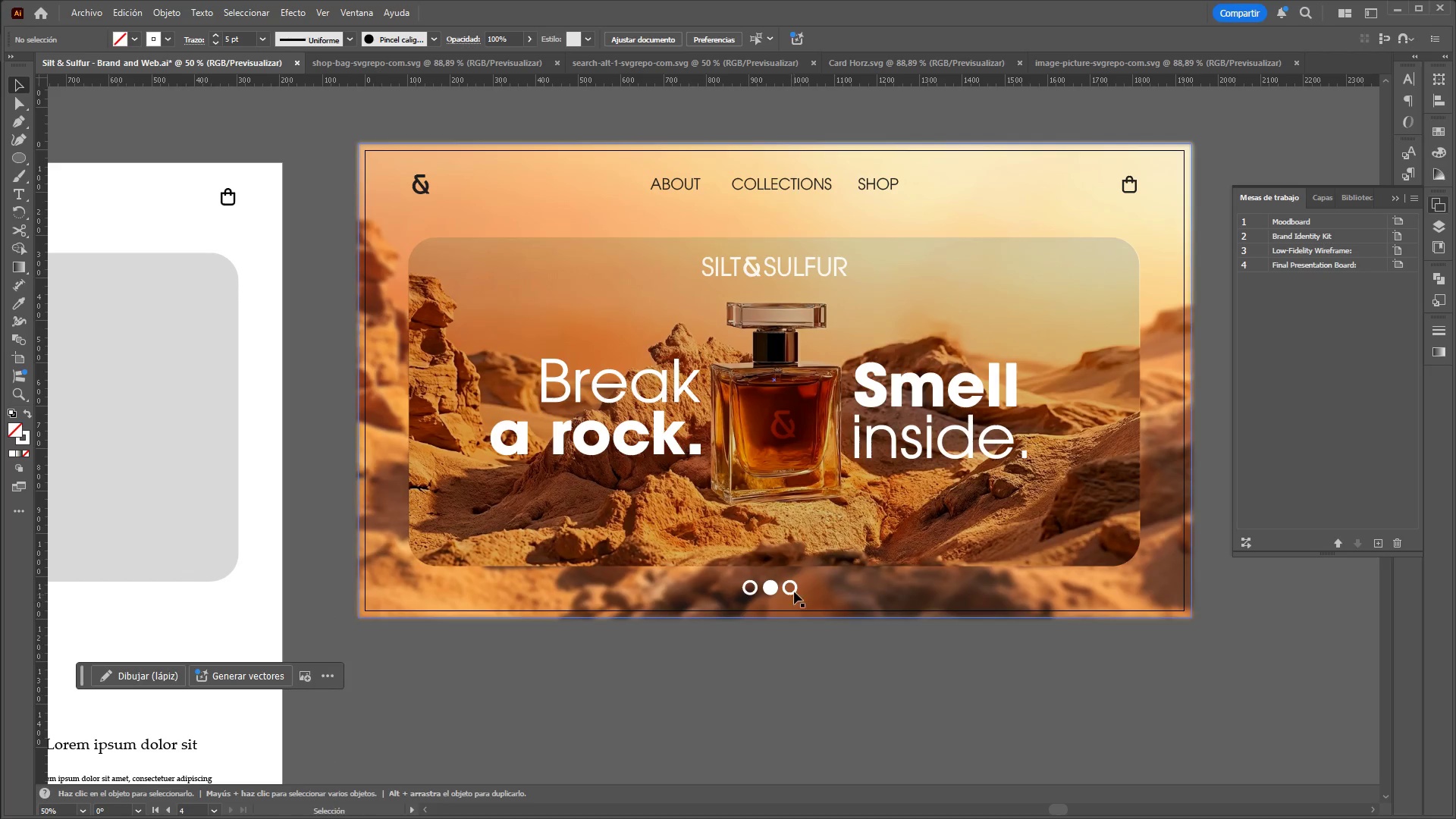 
hold_key(key=AltLeft, duration=2.81)
 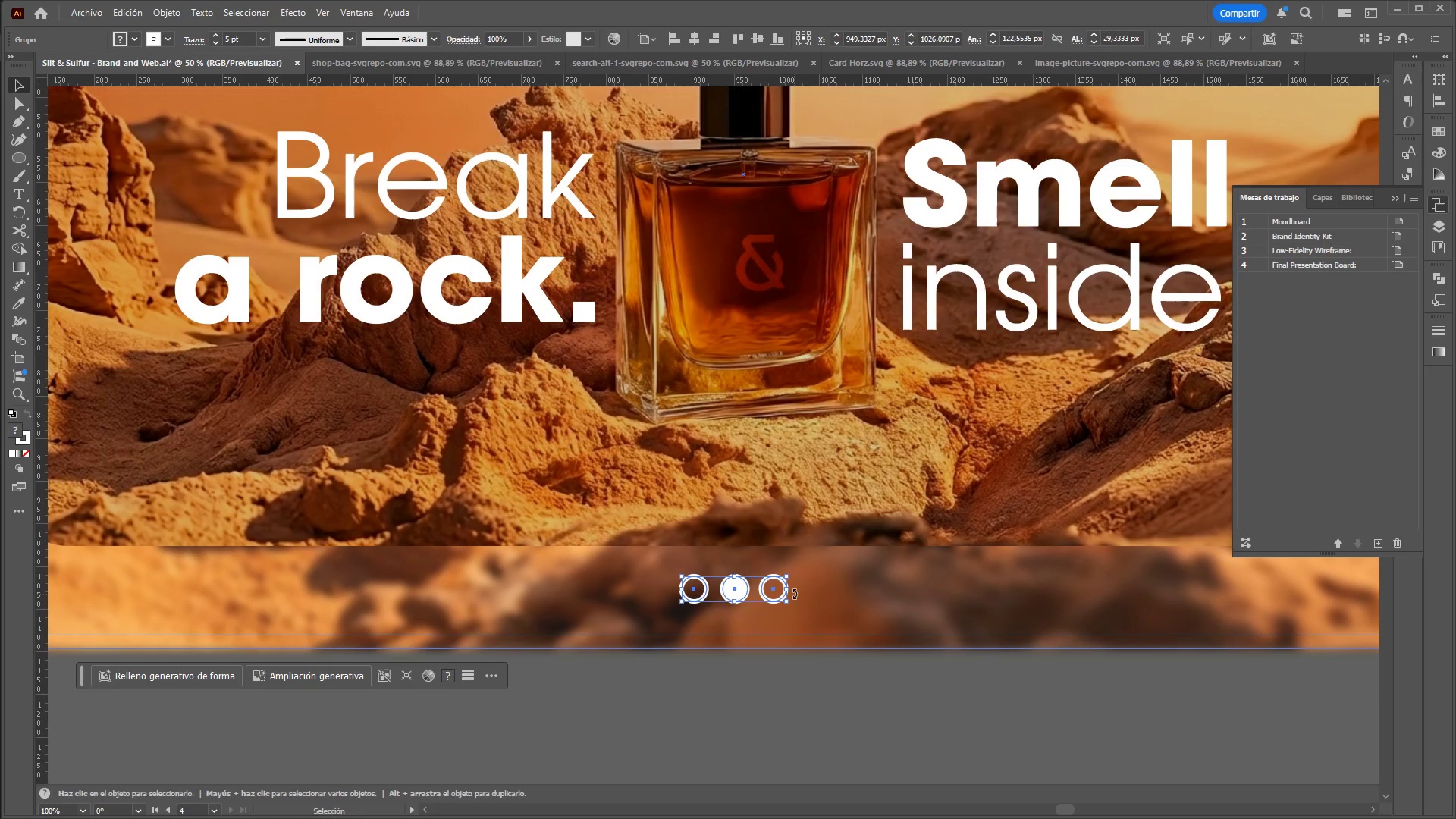 
scroll: coordinate [792, 577], scroll_direction: up, amount: 3.0
 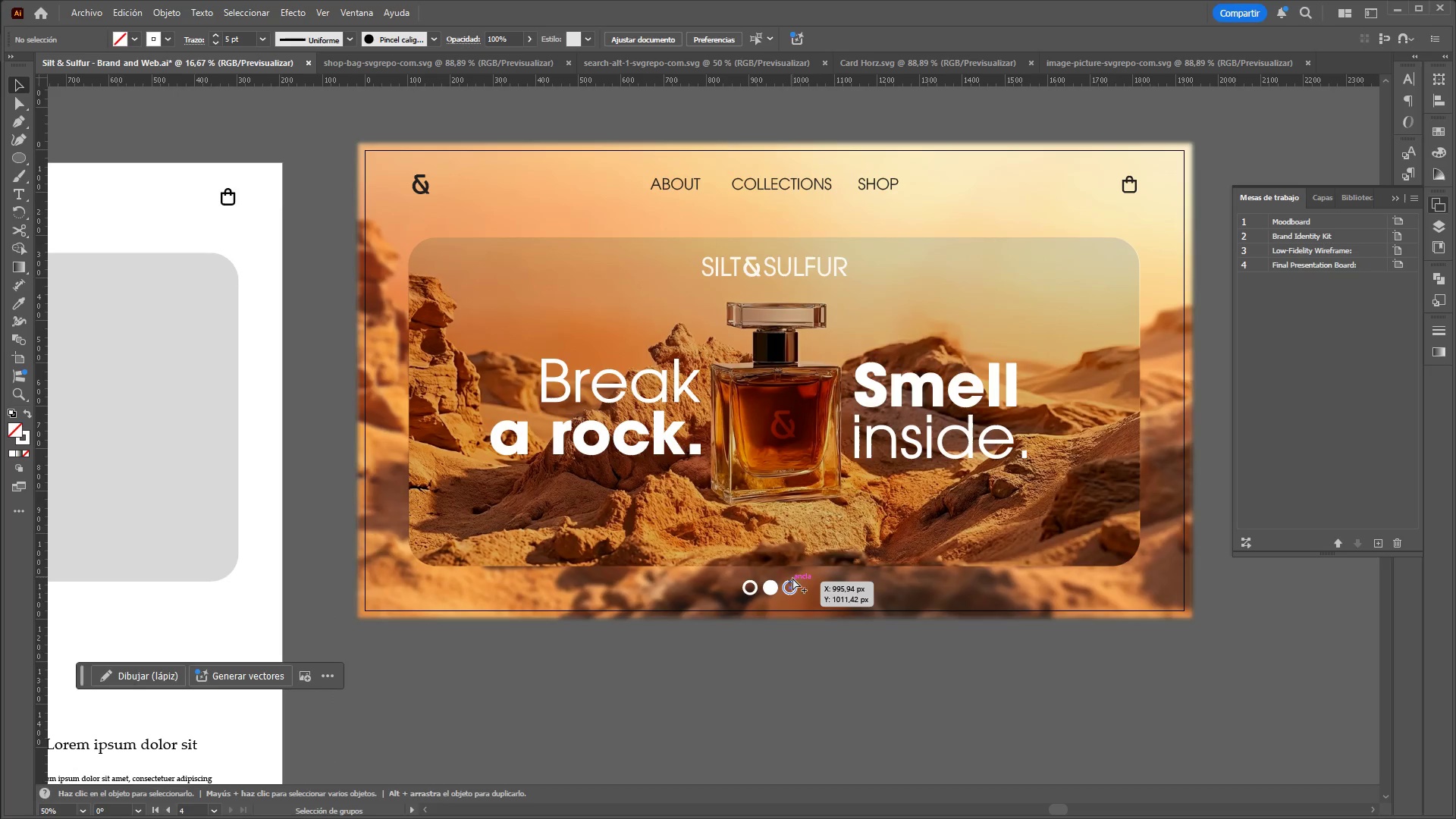 
hold_key(key=ControlLeft, duration=0.39)
hold_key(key=AltLeft, duration=0.33)
scroll: coordinate [806, 586], scroll_direction: up, amount: 2.0
 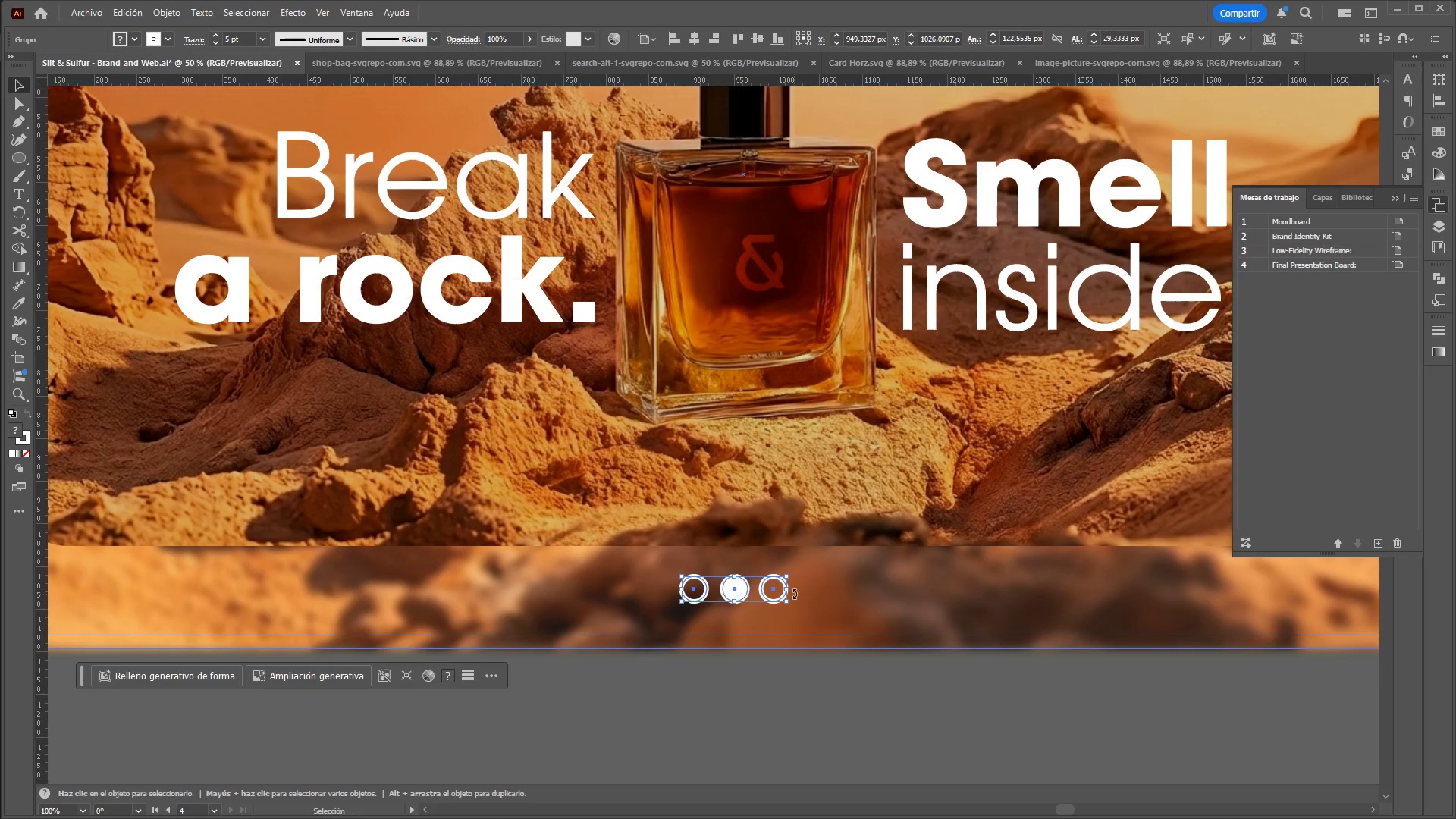 
hold_key(key=ShiftLeft, duration=1.5)
left_click_drag(start_coordinate=[786, 603], to_coordinate=[743, 592])
 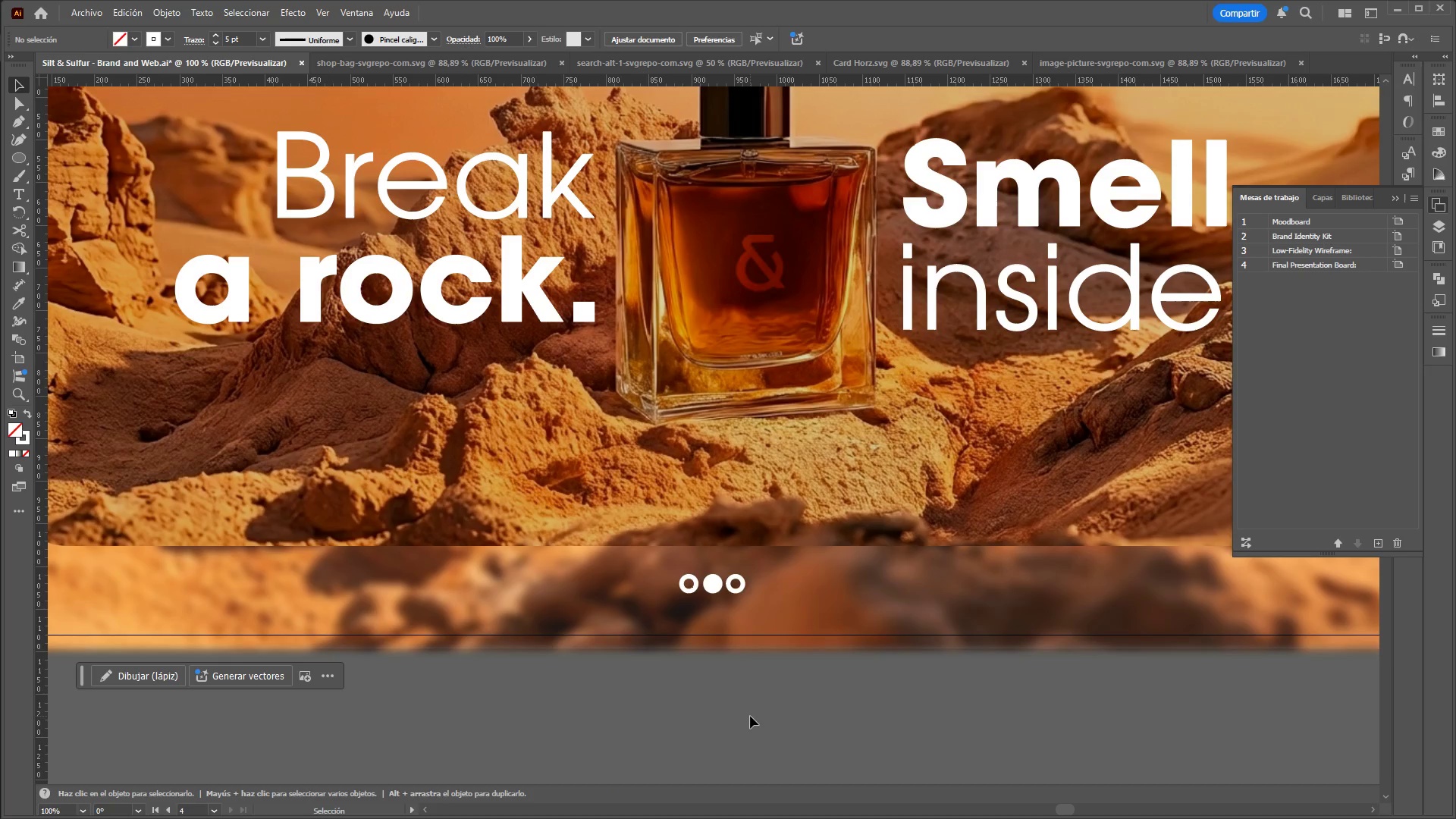 
hold_key(key=ShiftLeft, duration=0.77)
 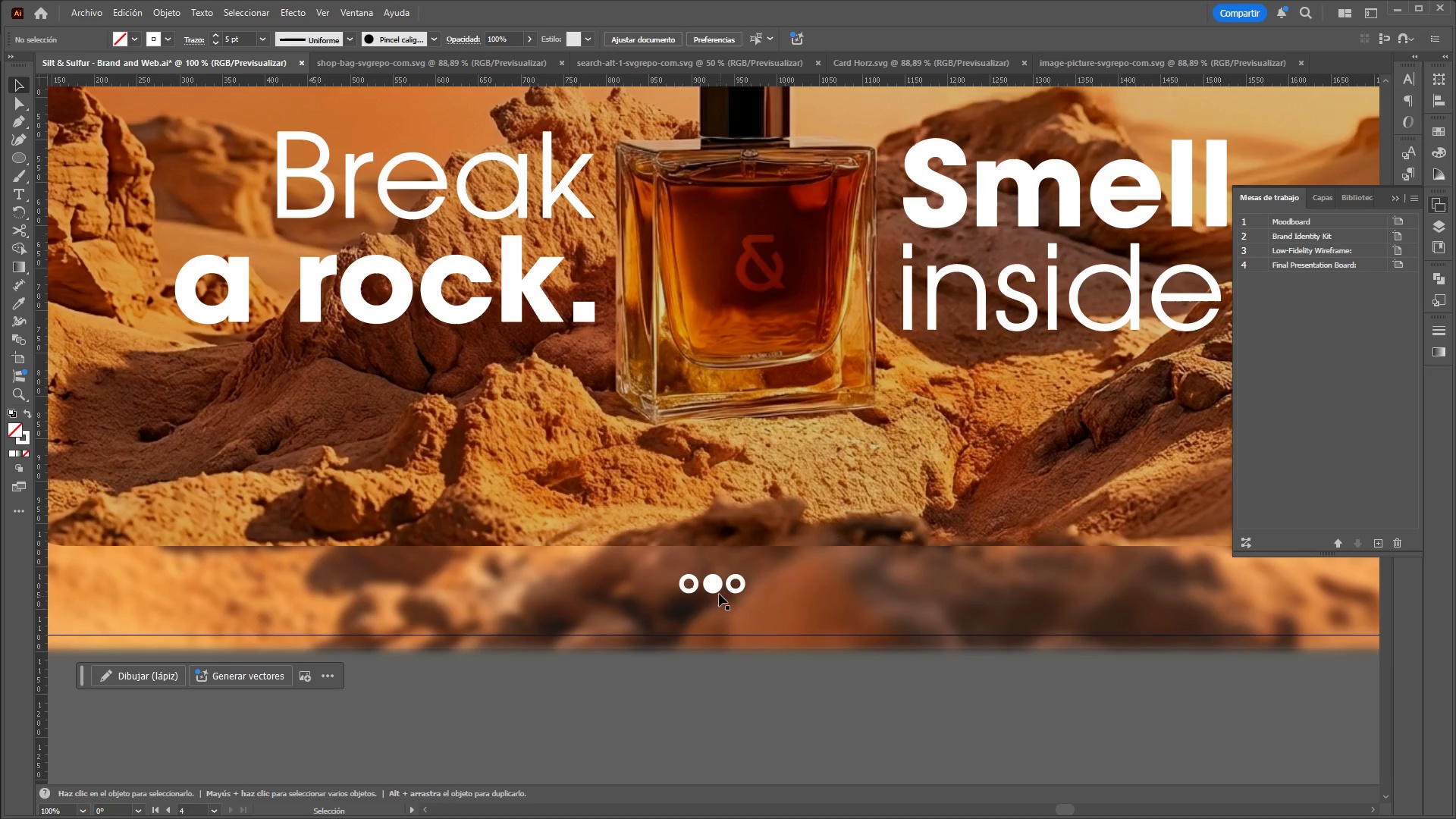 
left_click_drag(start_coordinate=[714, 585], to_coordinate=[754, 586])
 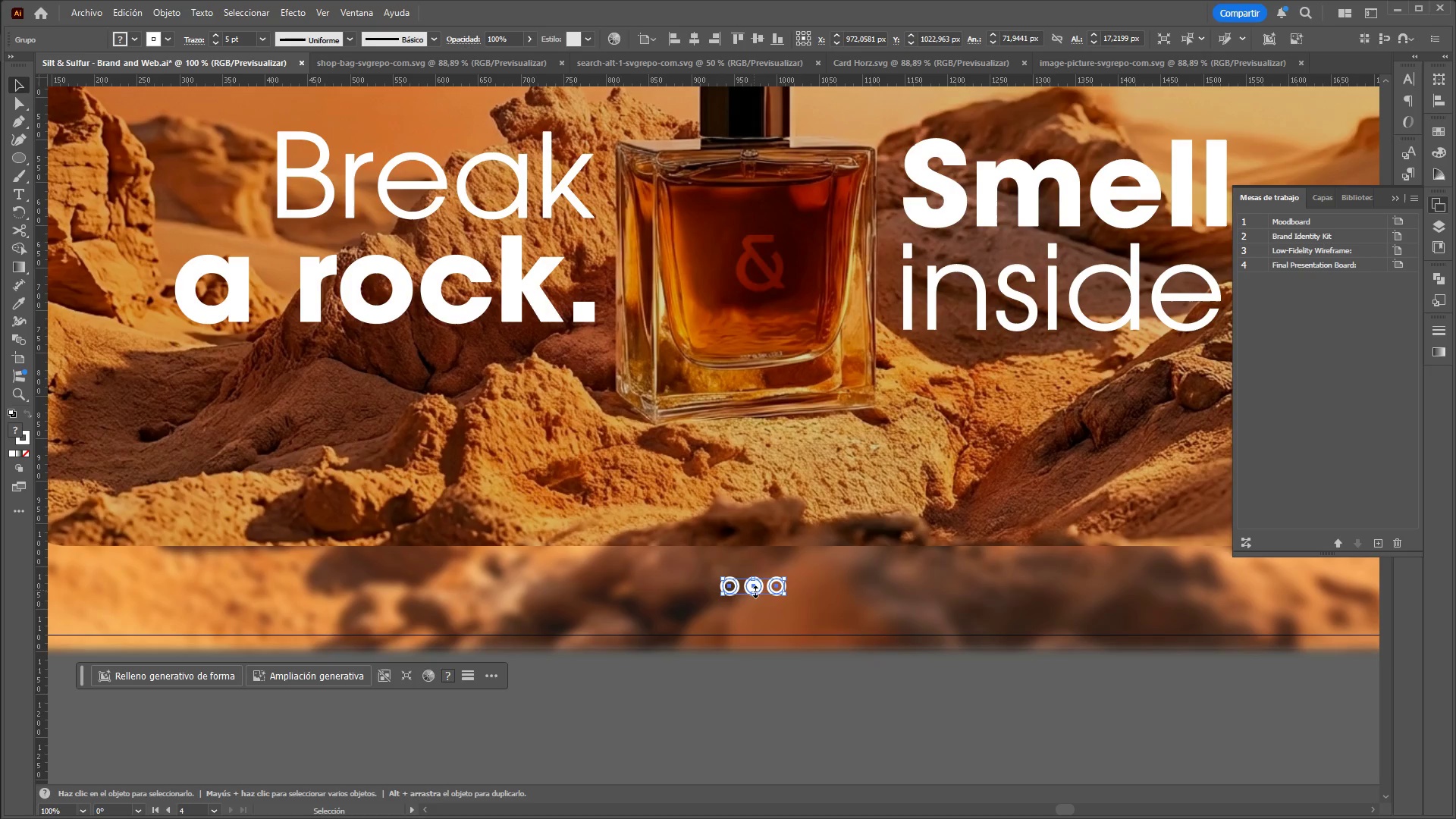 
hold_key(key=ControlLeft, duration=0.5)
hold_key(key=AltLeft, duration=0.48)
scroll: coordinate [737, 571], scroll_direction: down, amount: 2.0
 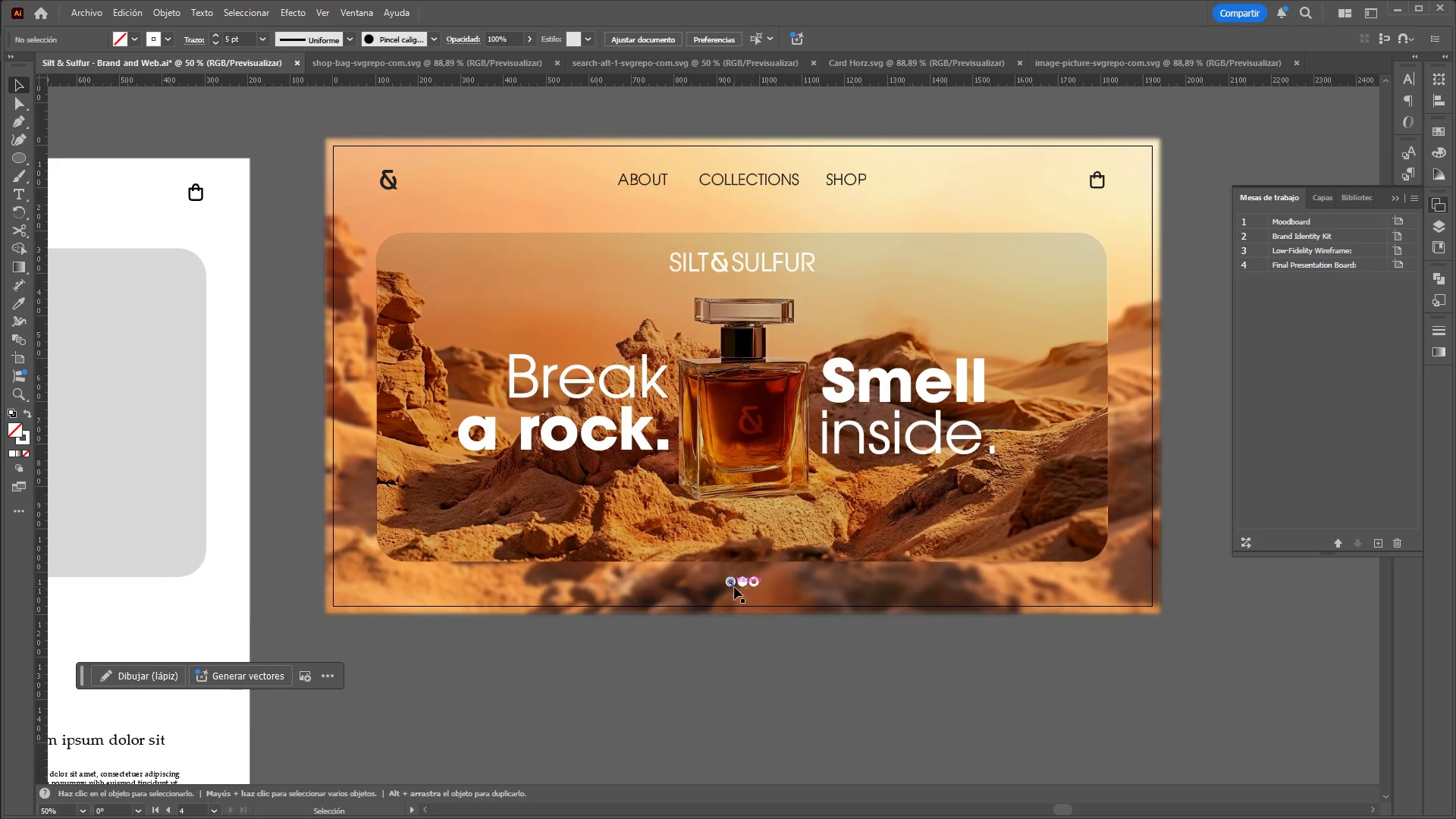 
right_click([741, 584])
 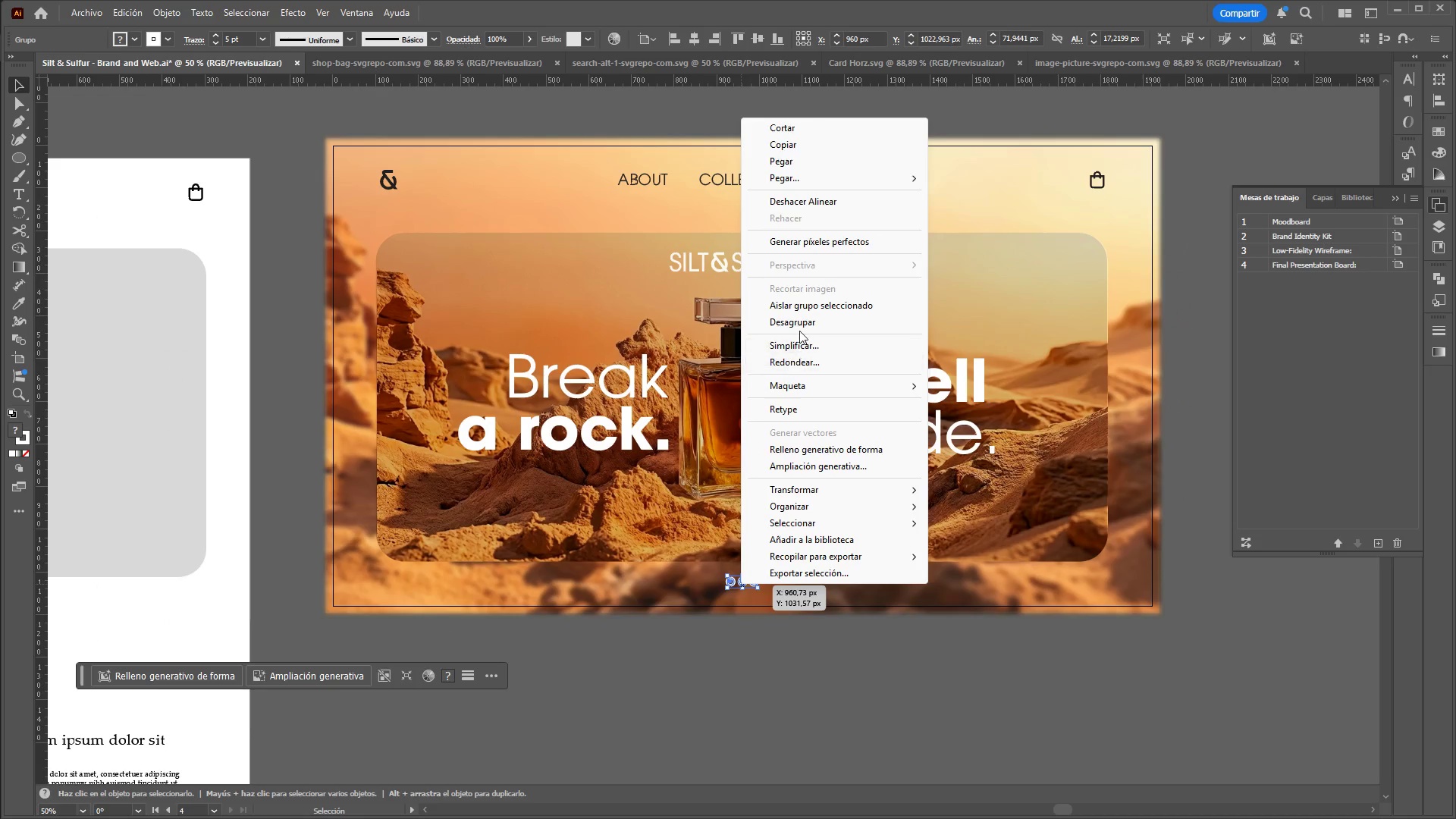 
left_click([801, 324])
 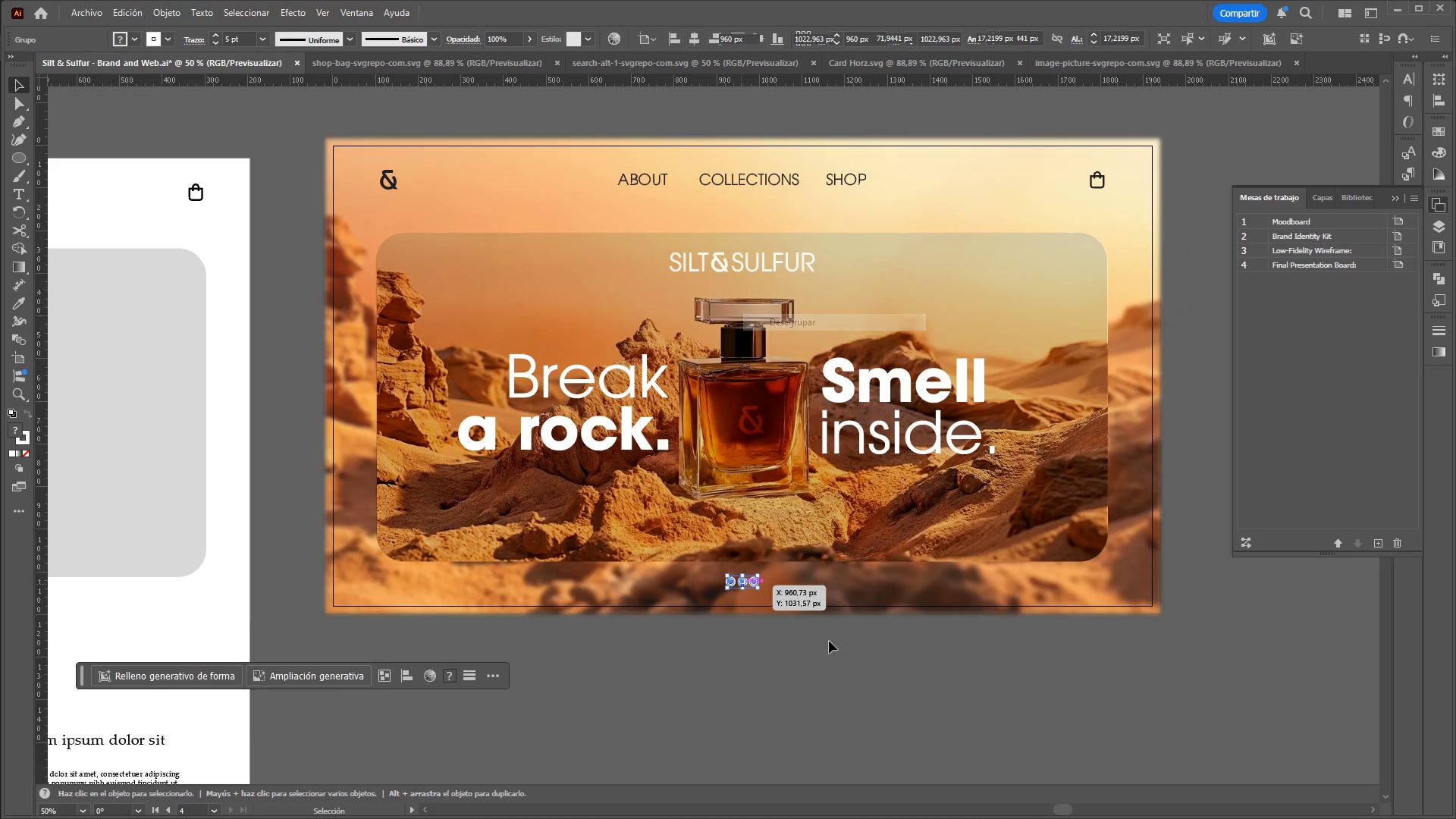 
left_click_drag(start_coordinate=[829, 642], to_coordinate=[831, 648])
 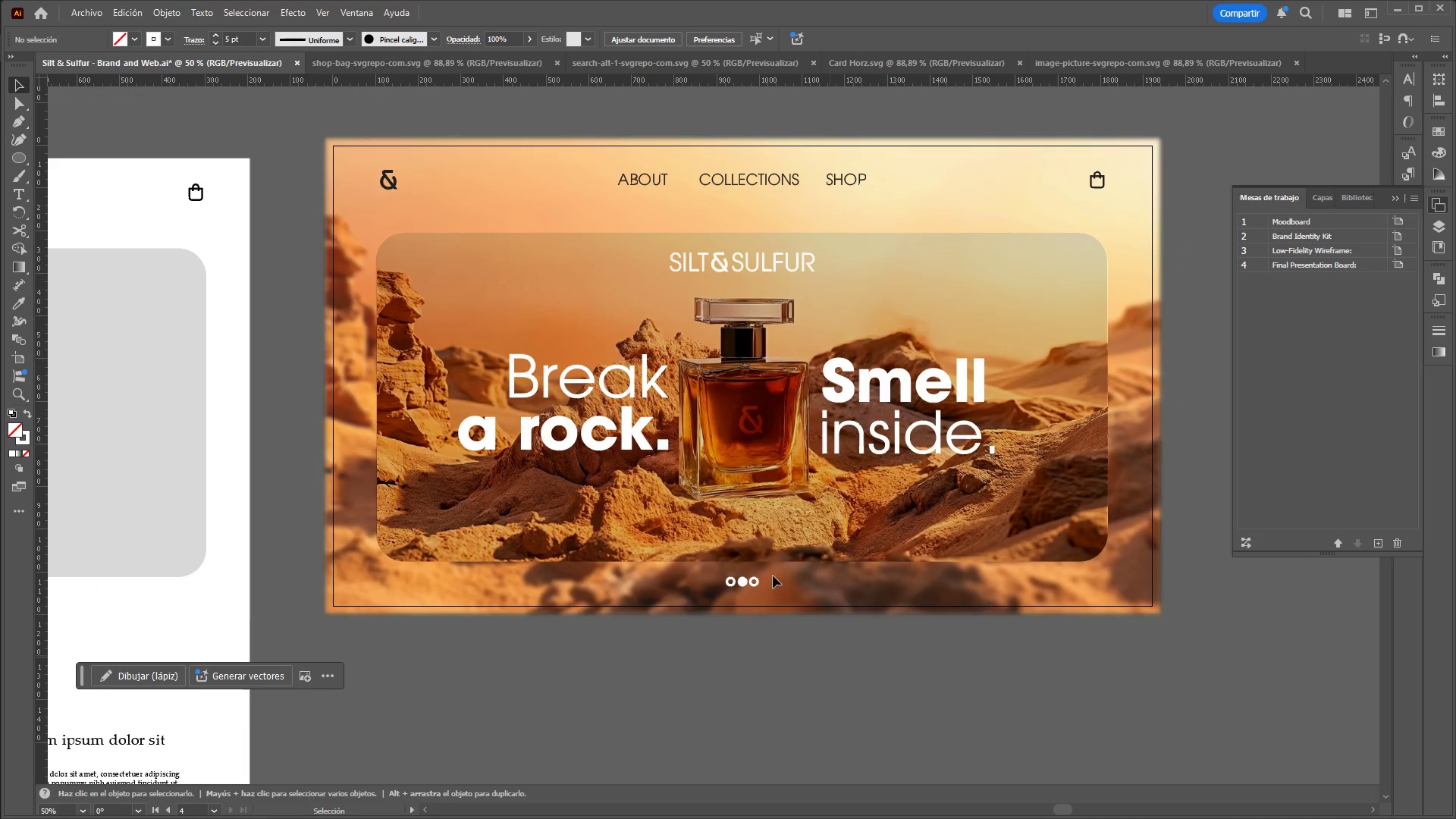 
hold_key(key=ControlLeft, duration=0.59)
 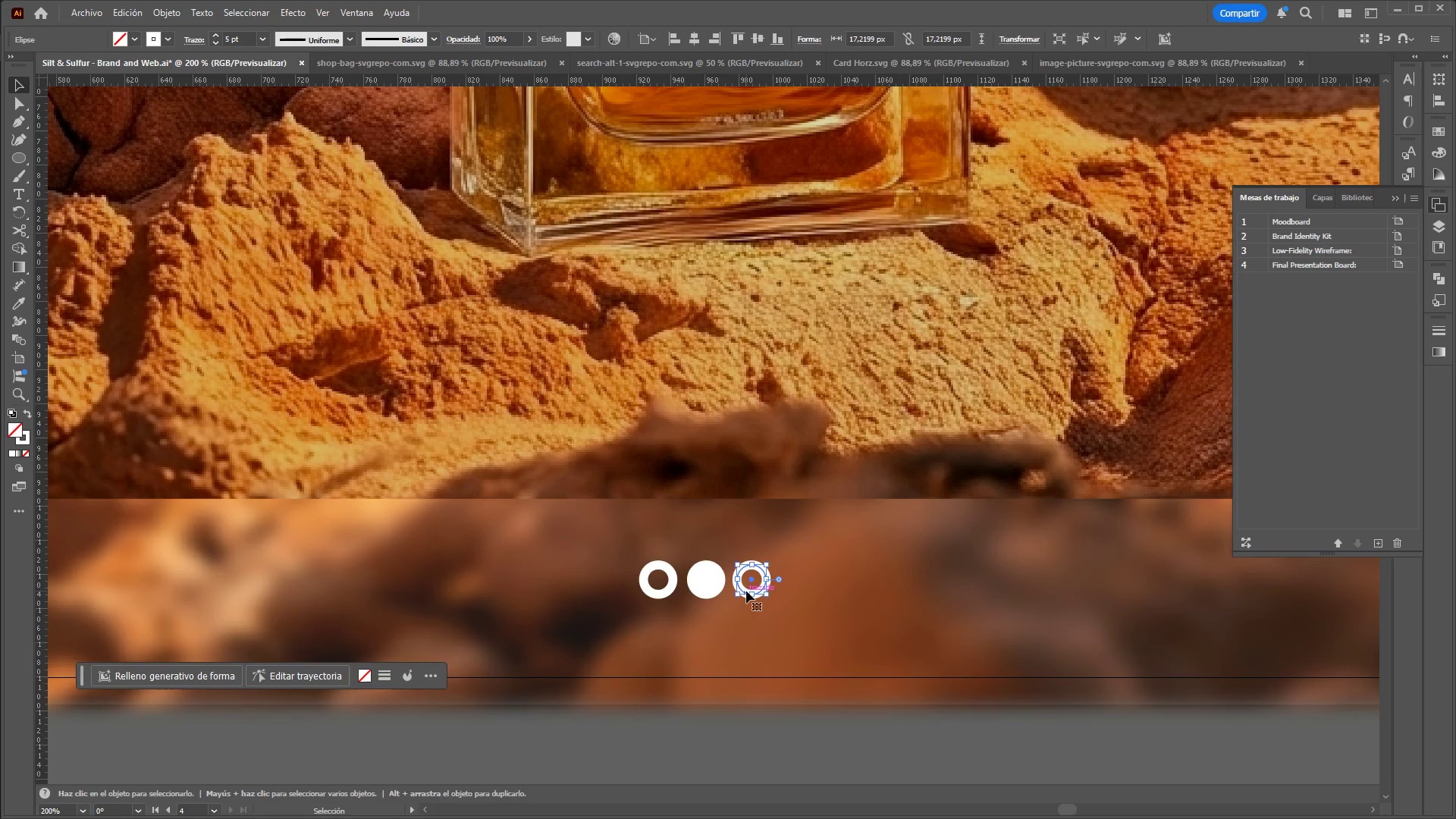 
hold_key(key=AltLeft, duration=0.58)
 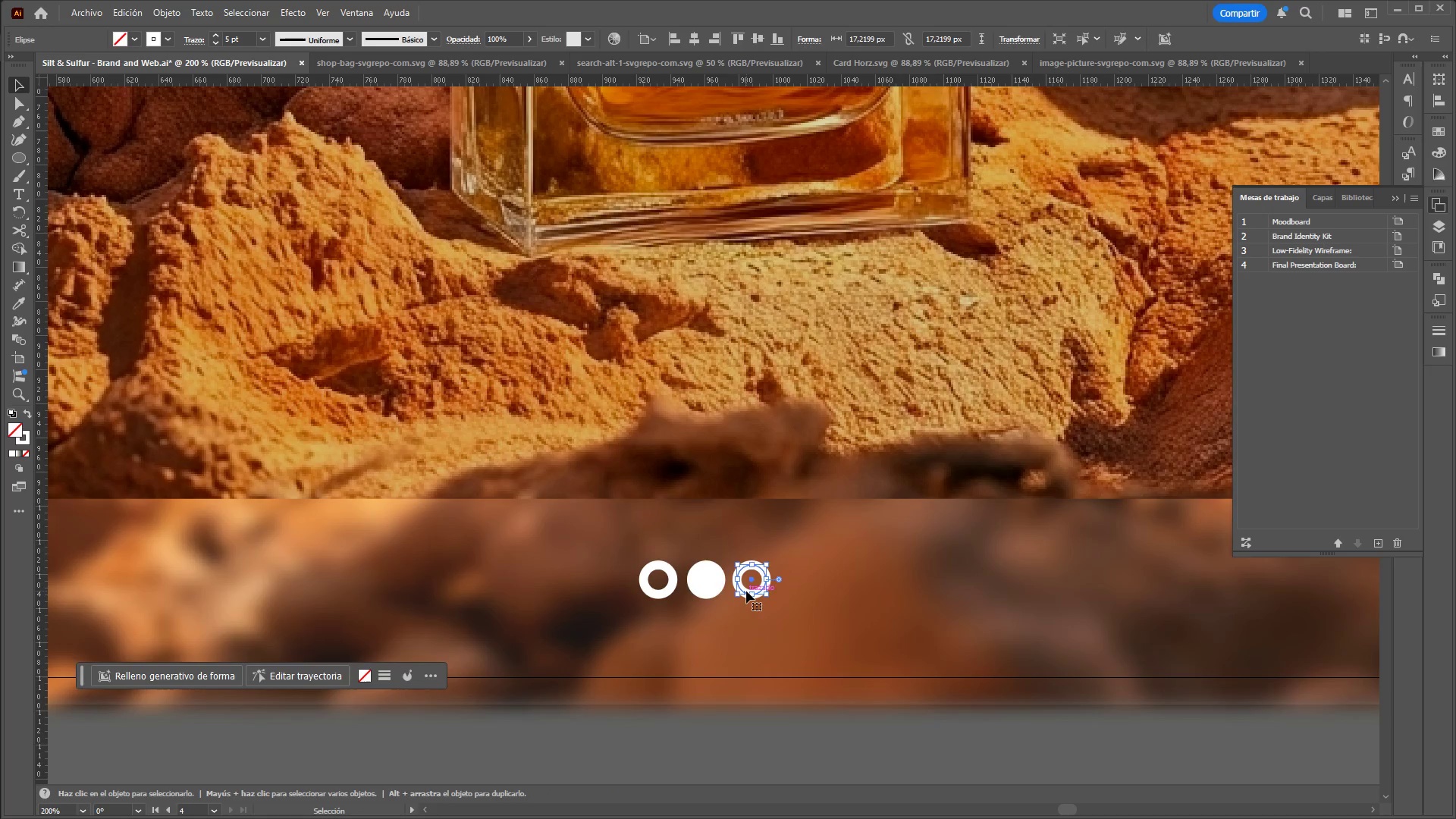 
left_click([746, 591])
 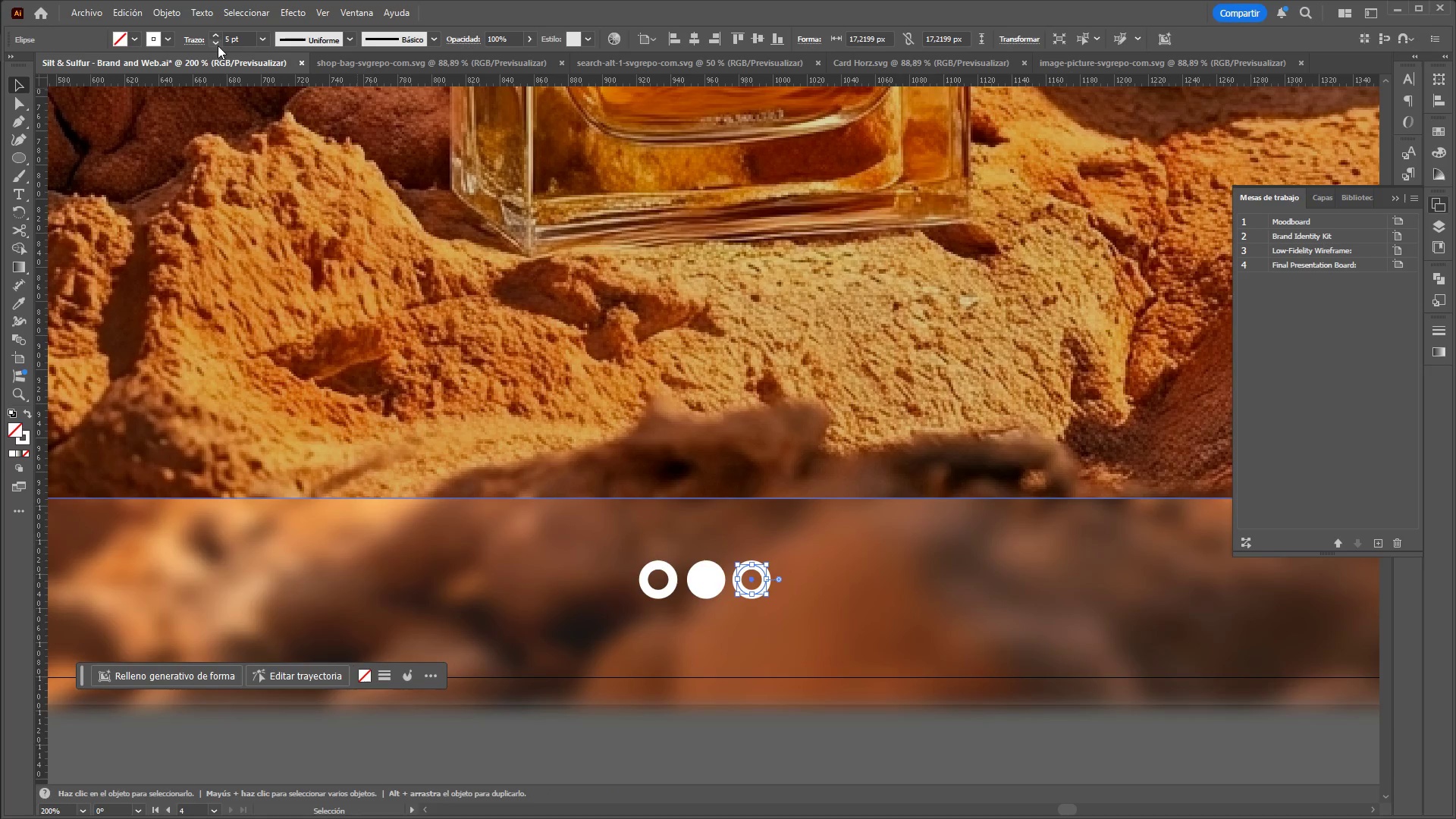 
scroll: coordinate [746, 591], scroll_direction: up, amount: 4.0
 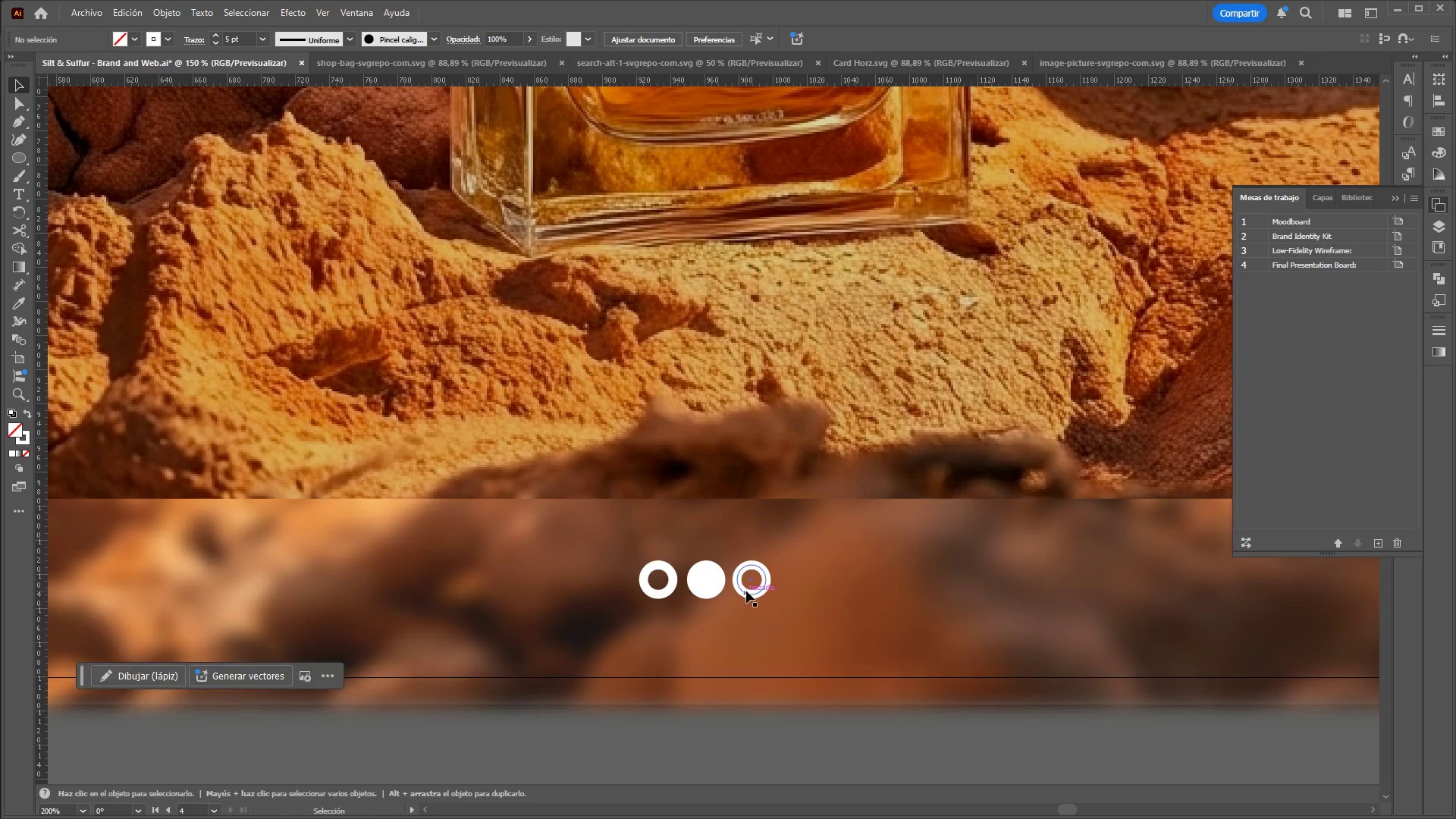 
double_click([217, 46])
 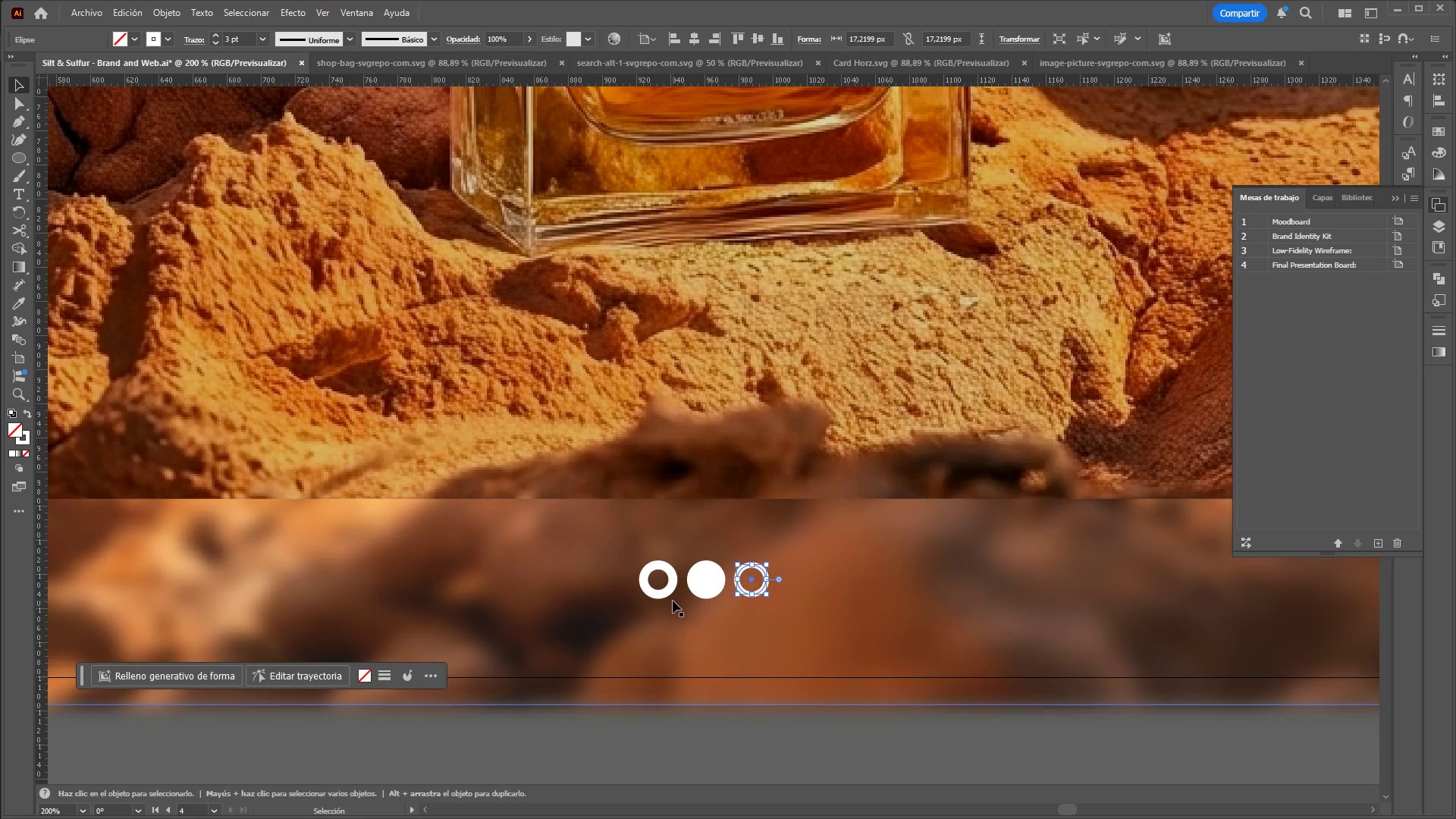 
left_click([662, 595])
 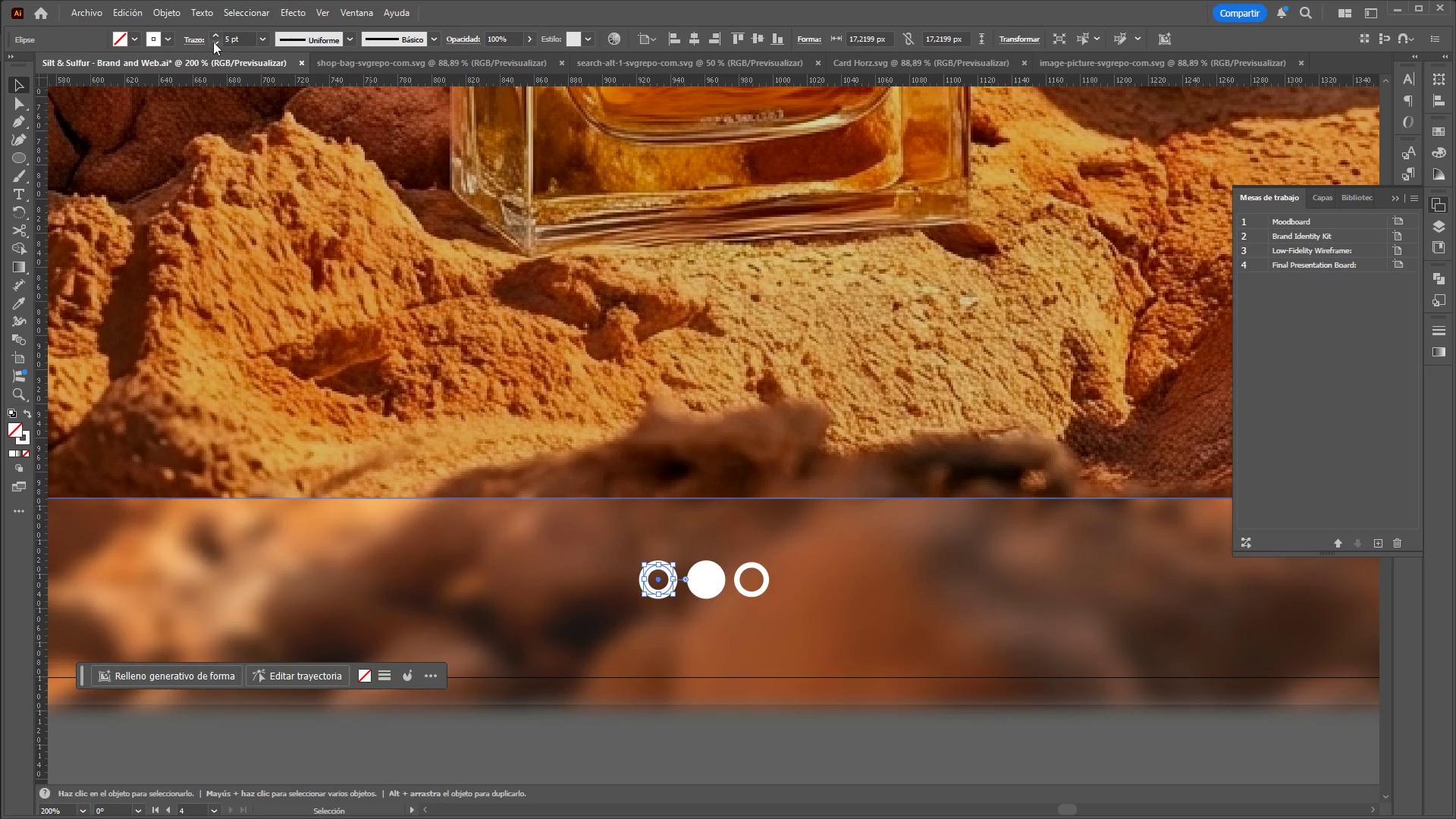 
left_click([212, 42])
 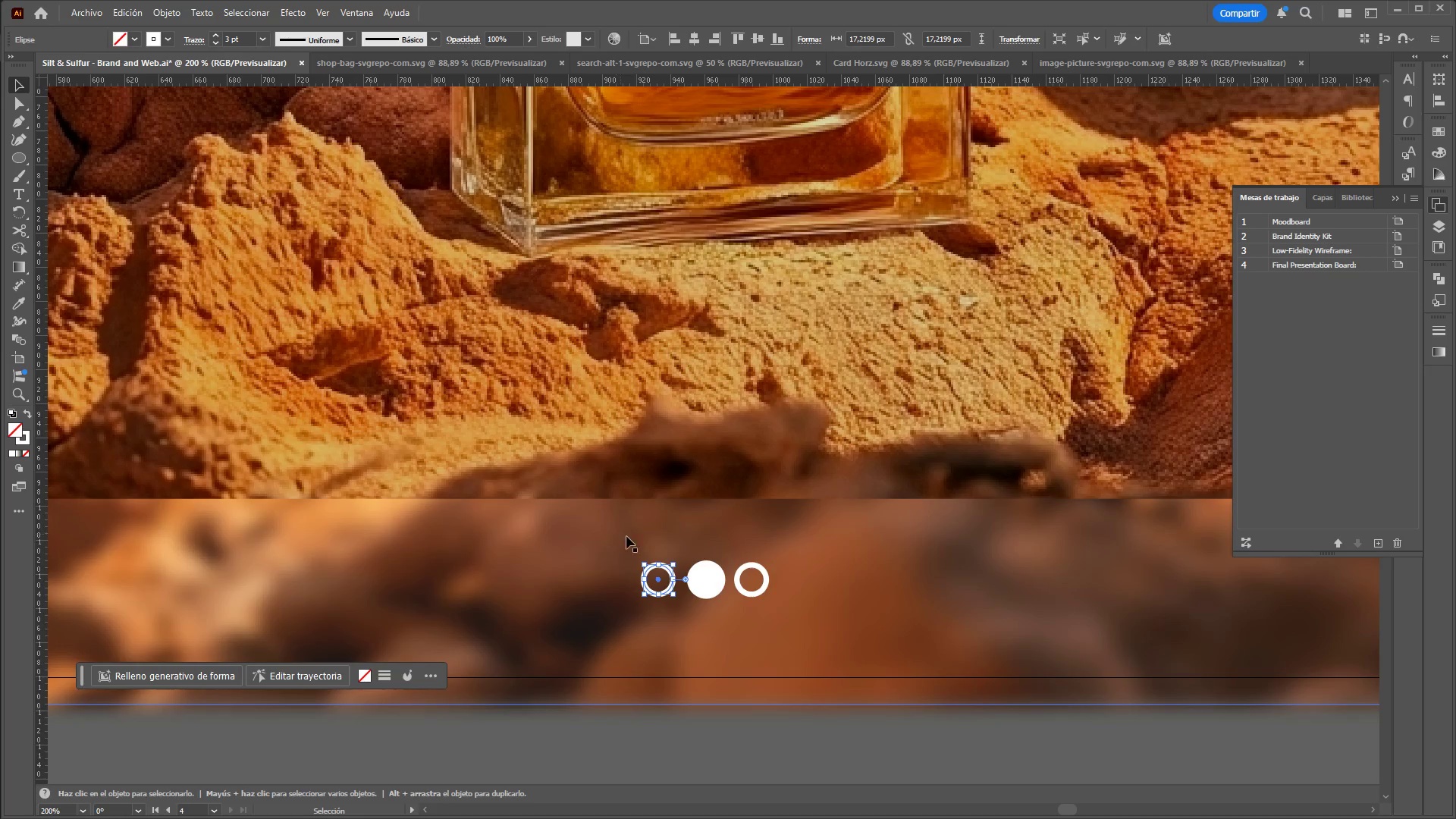 
left_click([730, 590])
 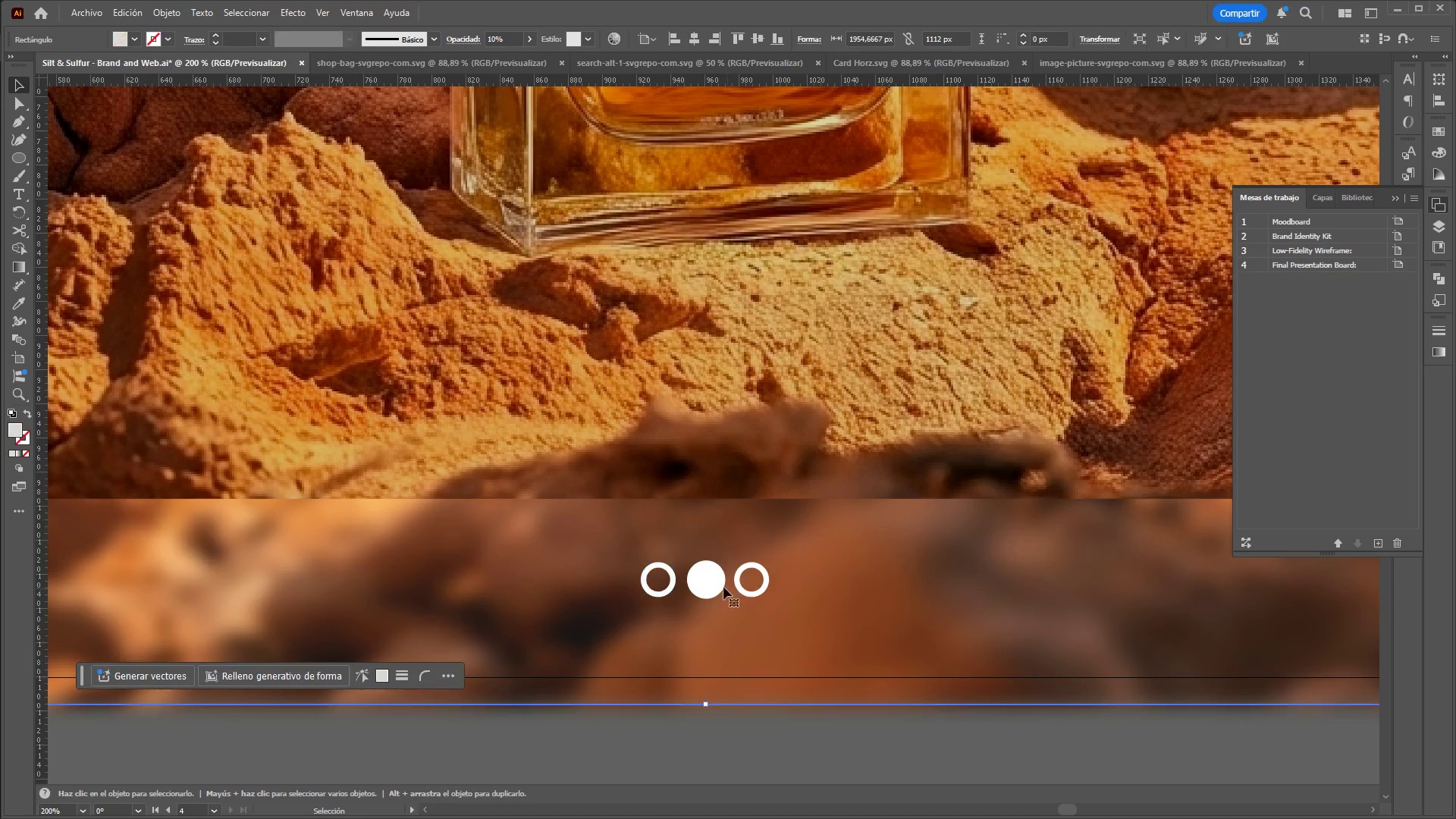 
left_click([719, 585])
 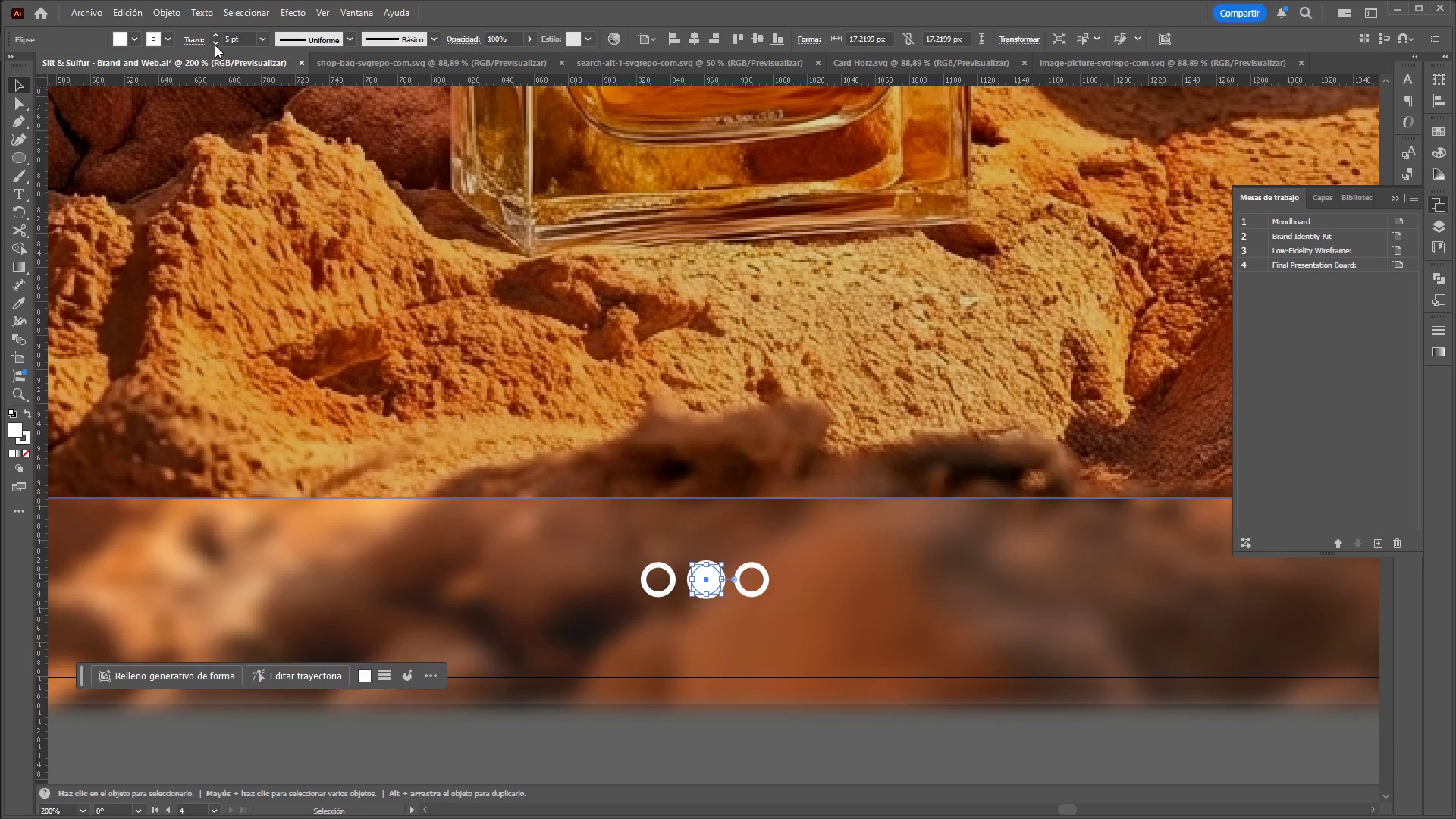 
double_click([215, 43])
 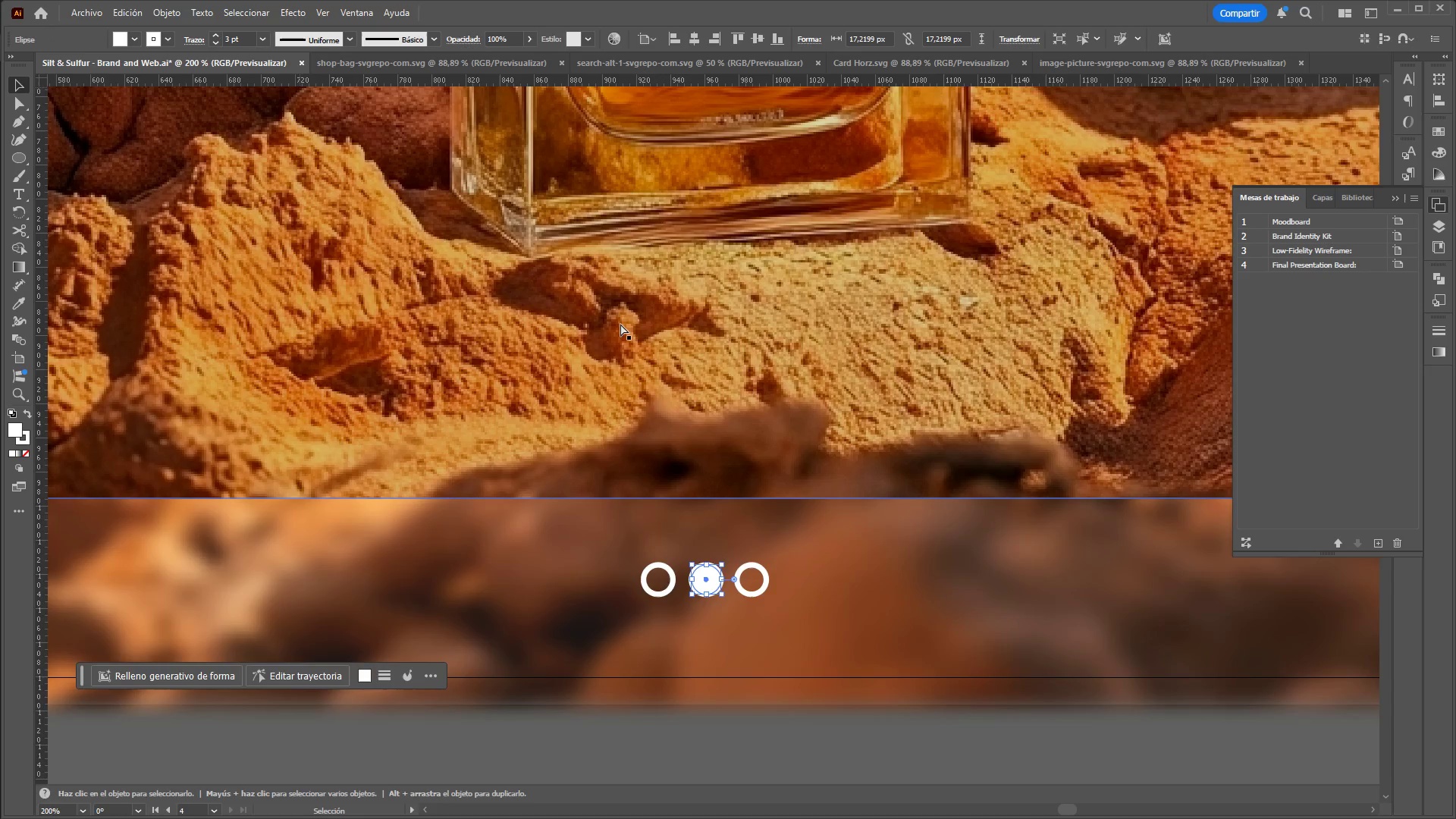 
hold_key(key=ControlLeft, duration=0.42)
 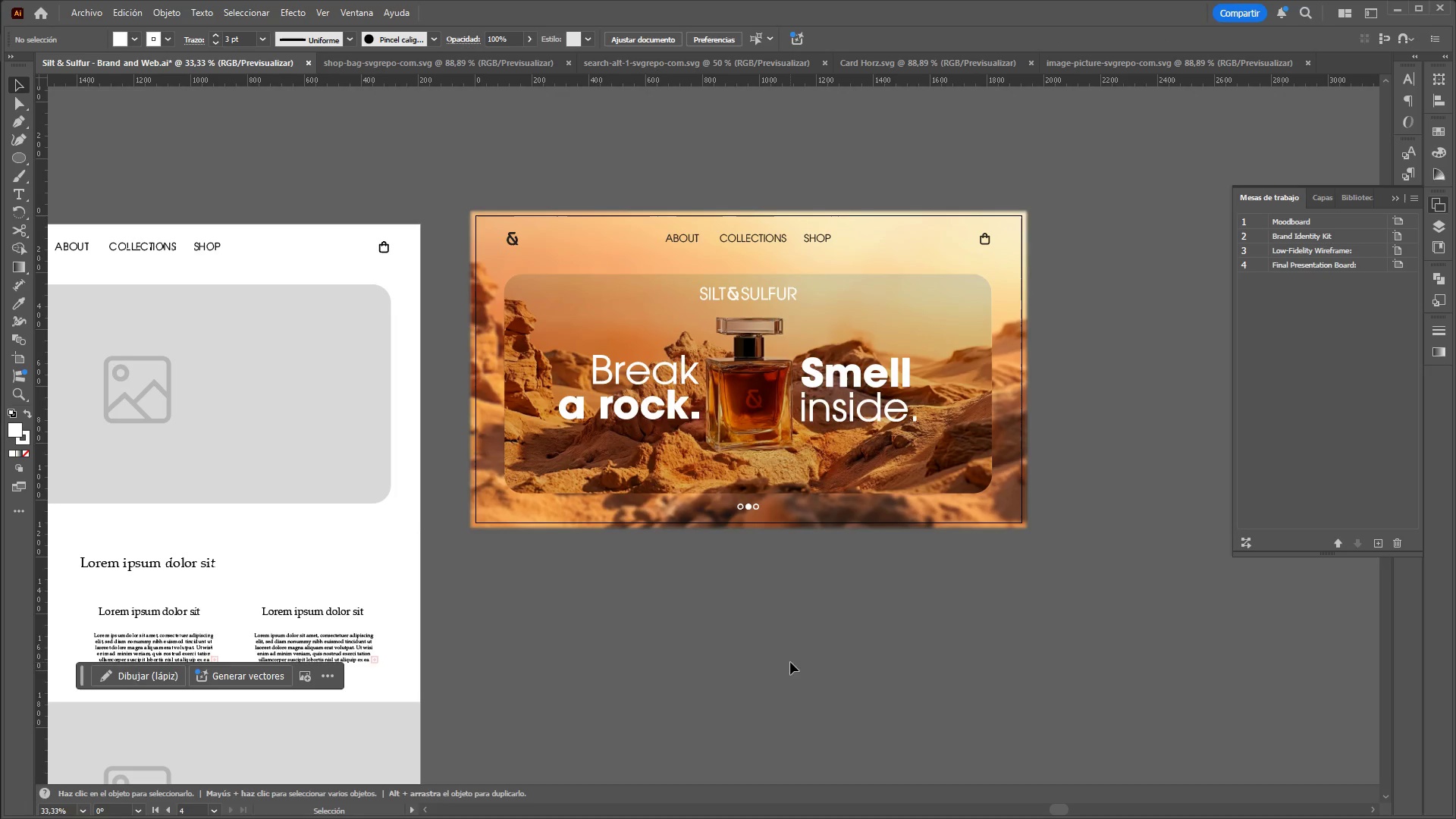 
hold_key(key=AltLeft, duration=0.42)
 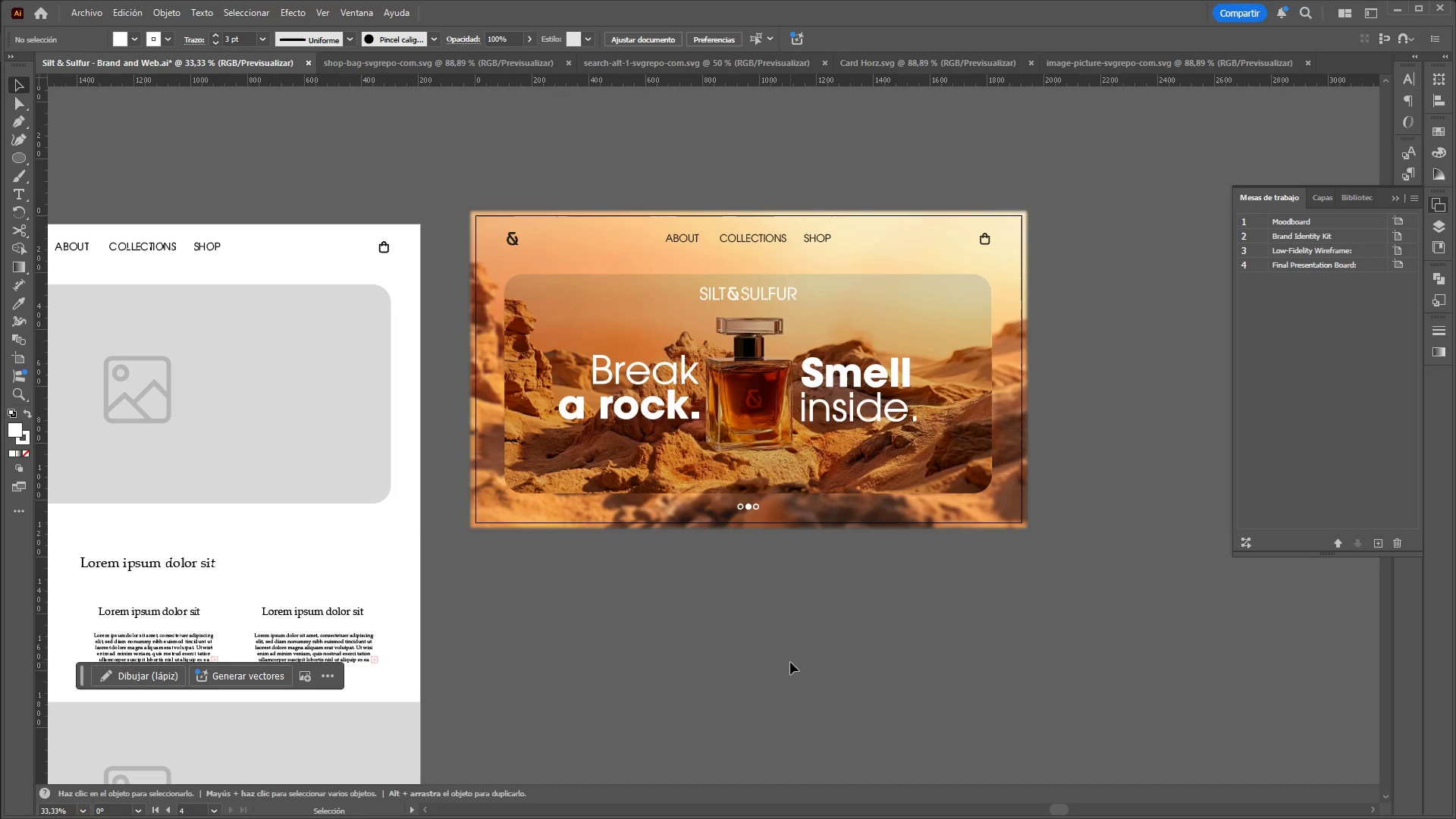 
left_click([789, 662])
 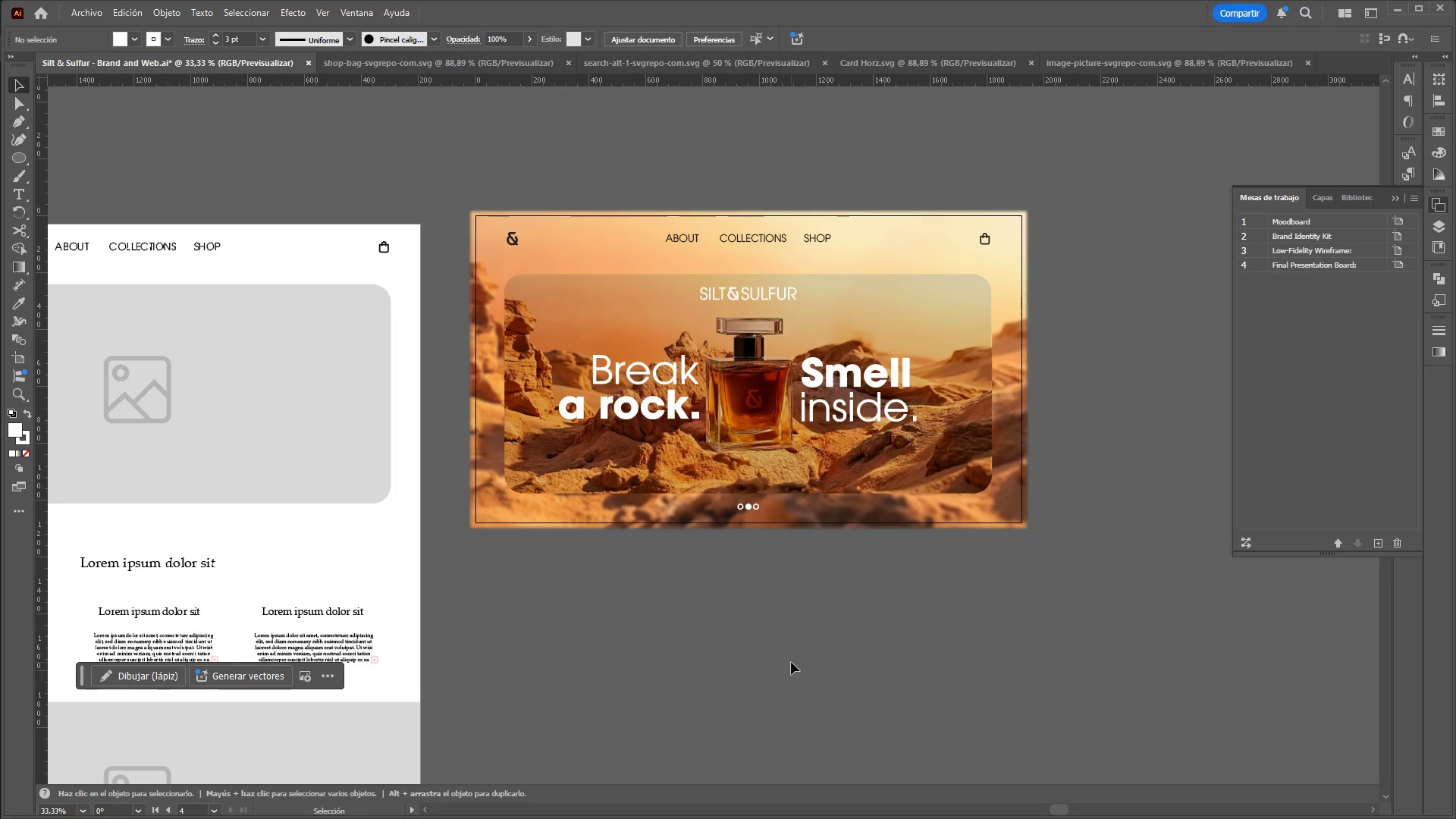 
scroll: coordinate [761, 510], scroll_direction: down, amount: 5.0
 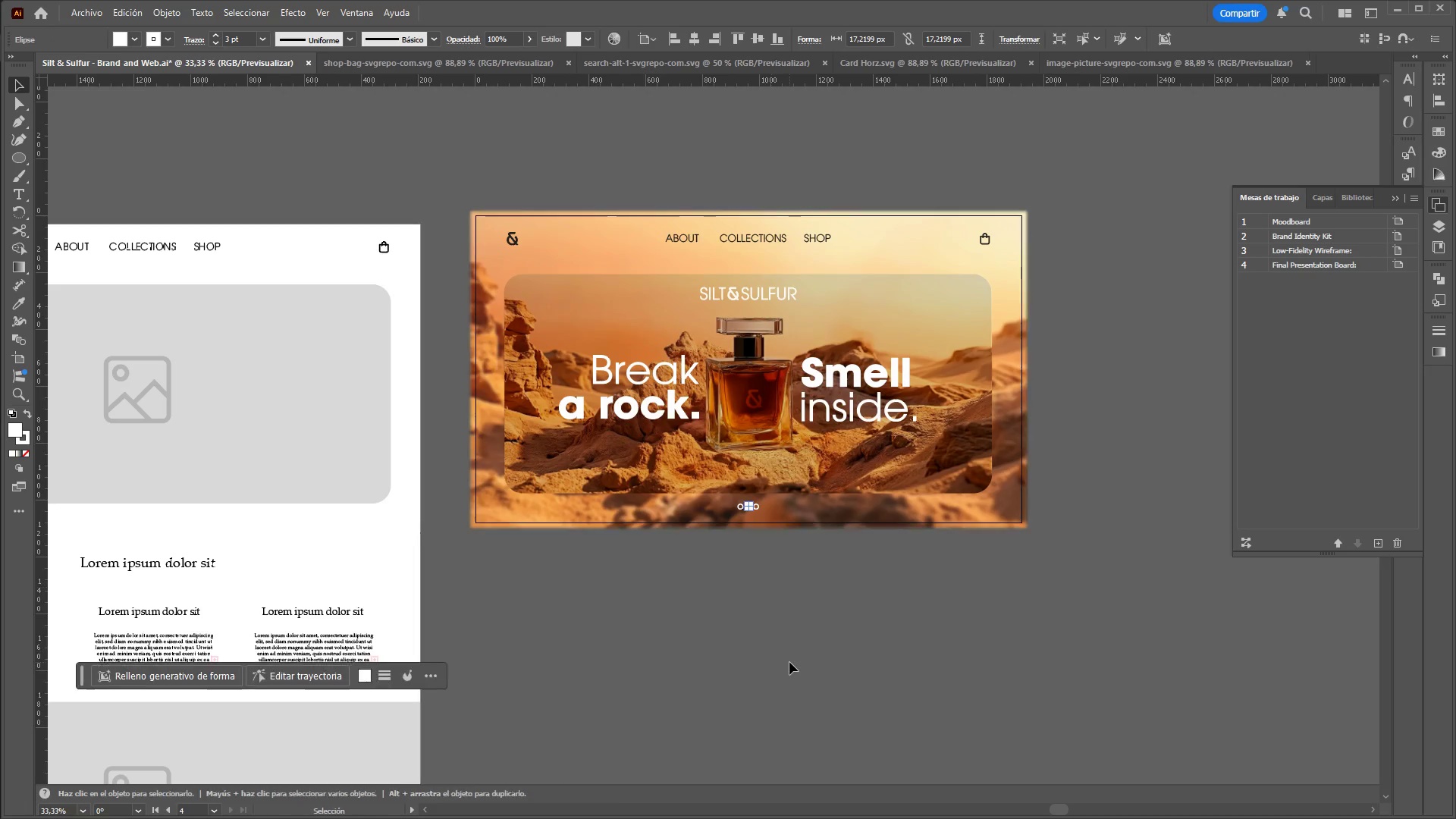 
hold_key(key=ControlLeft, duration=1.69)
hold_key(key=AltLeft, duration=1.5)
scroll: coordinate [786, 271], scroll_direction: up, amount: 1.0
 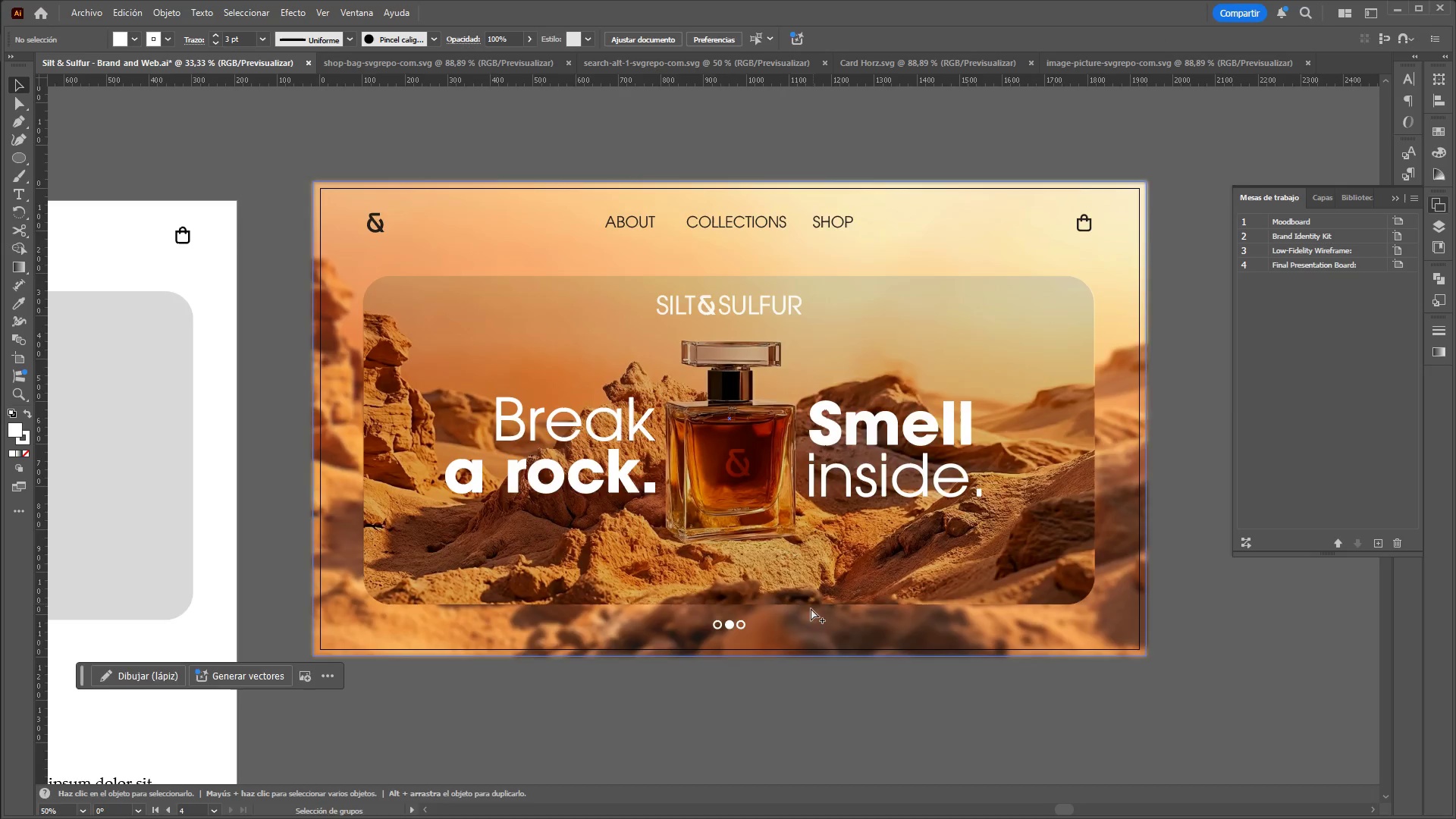 
key(Alt+Control+AltLeft)
 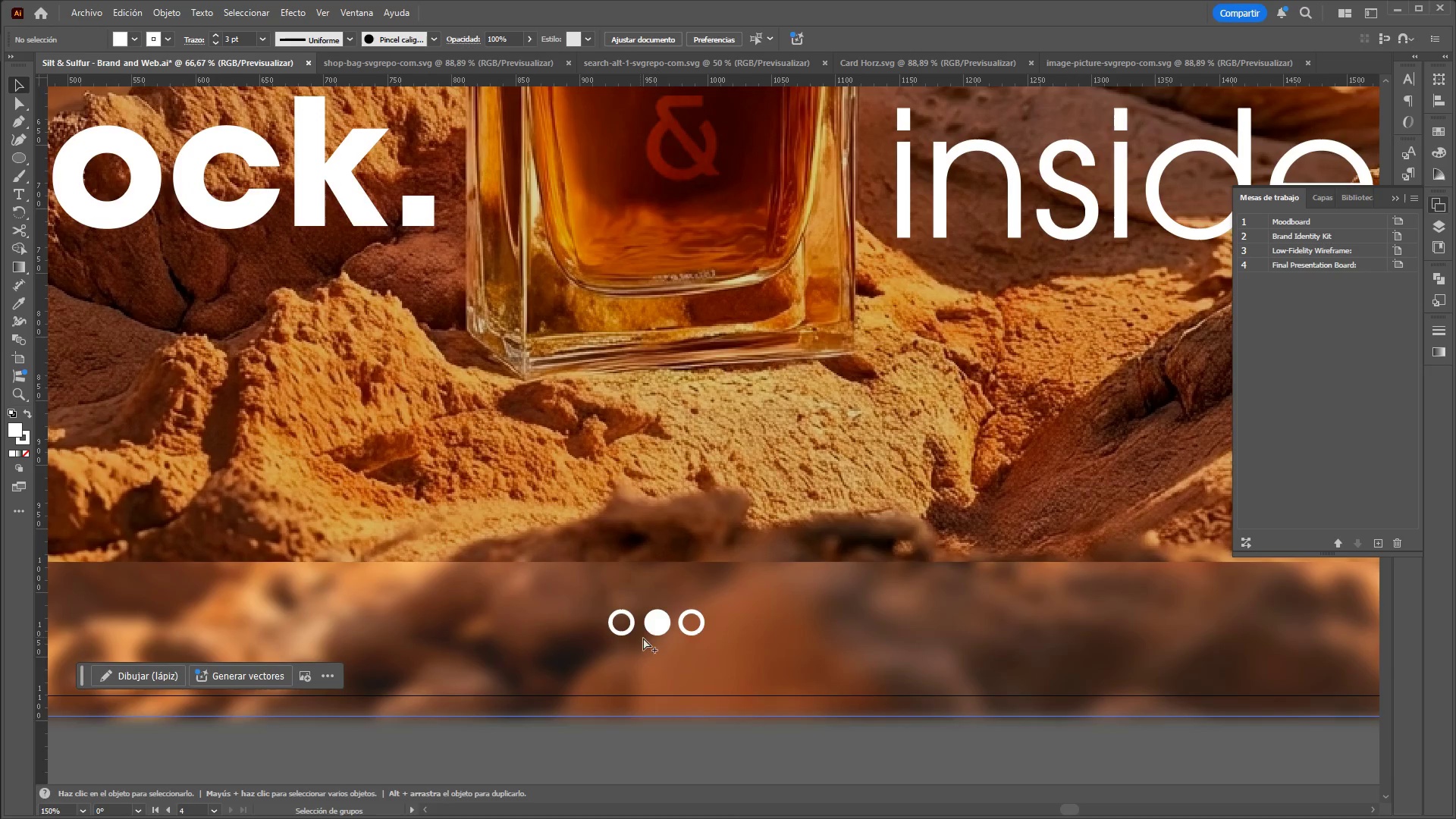 
key(Alt+Control+AltLeft)
 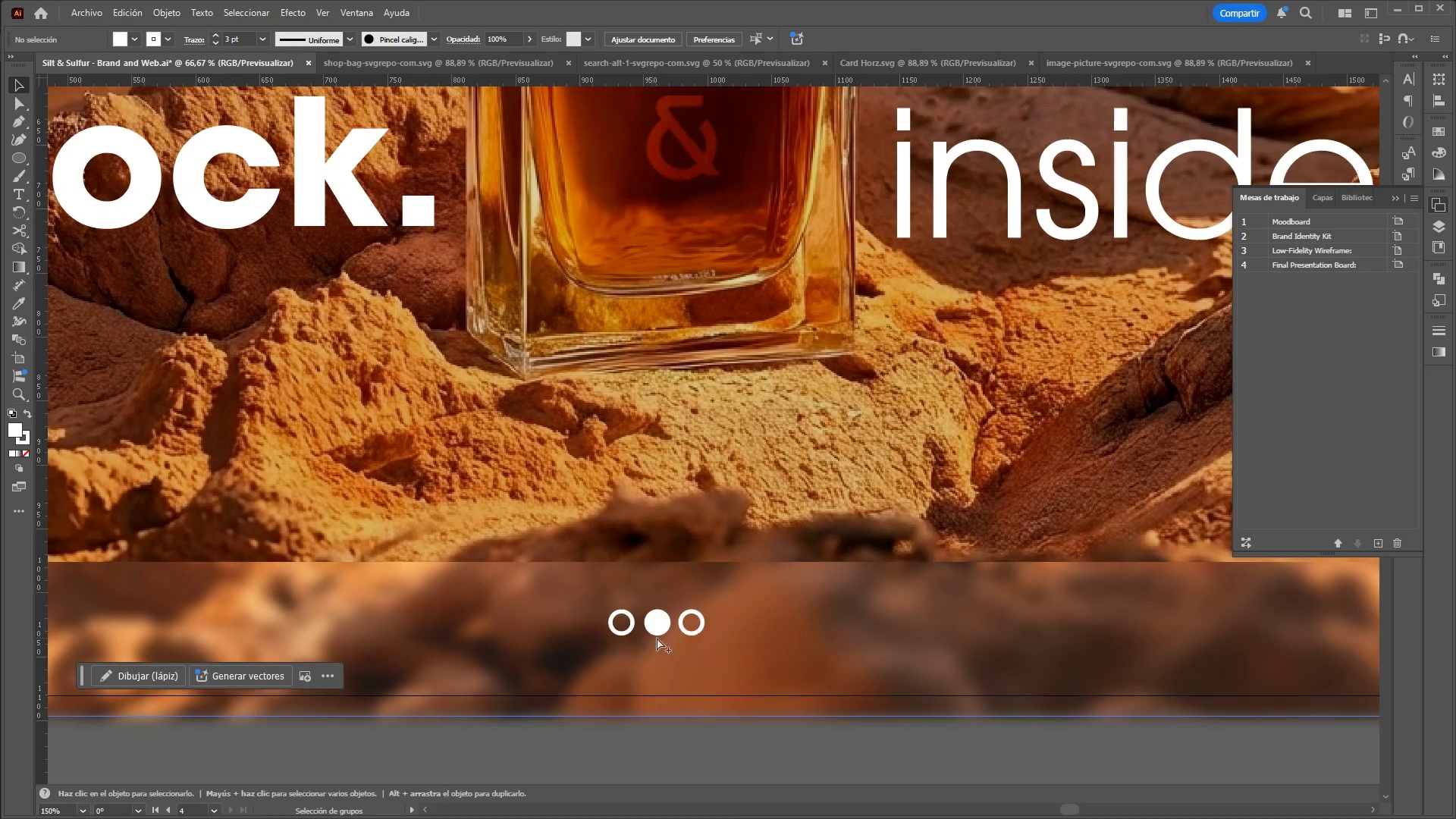 
key(Alt+Control+AltLeft)
 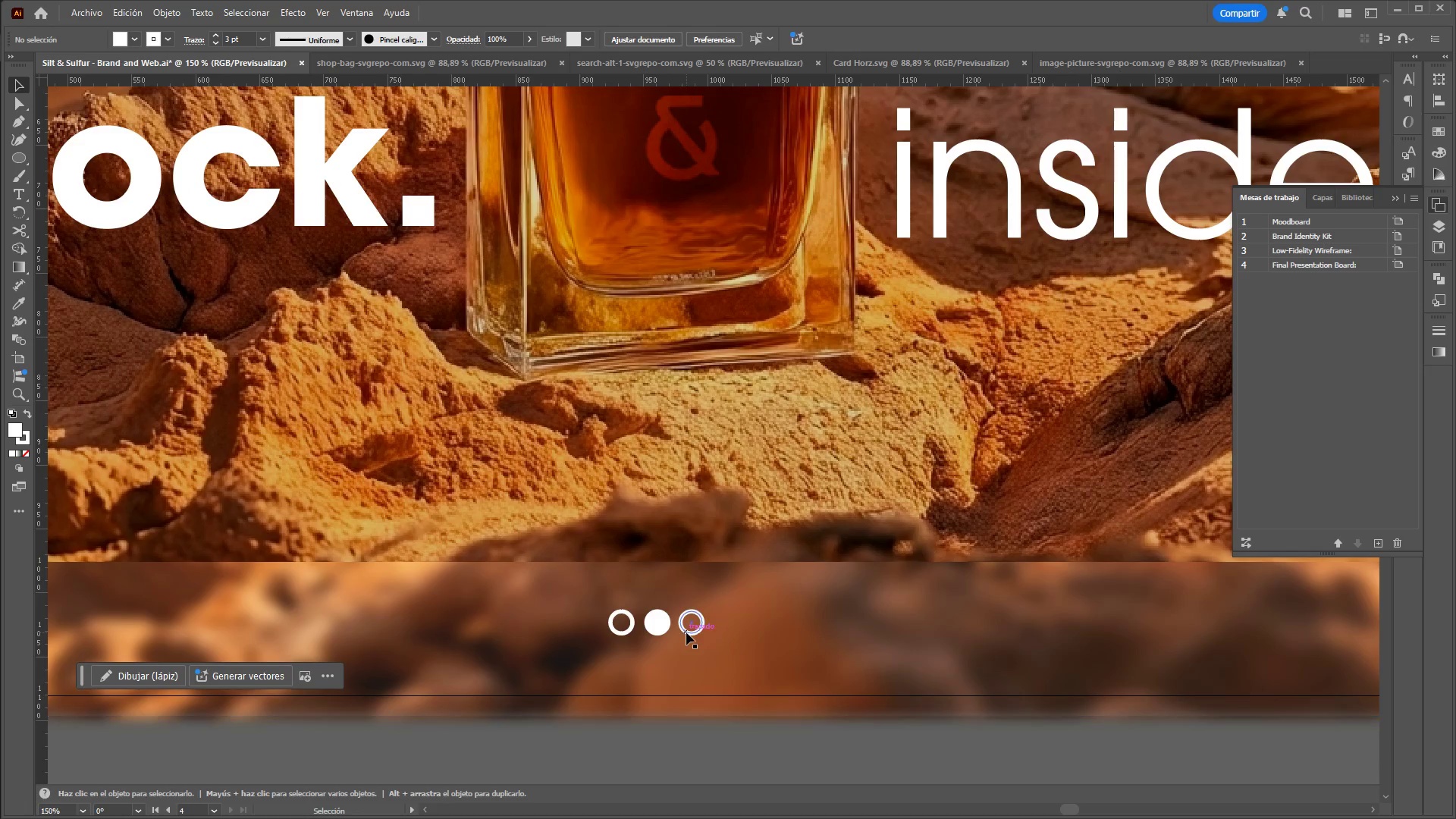 
scroll: coordinate [637, 636], scroll_direction: up, amount: 3.0
 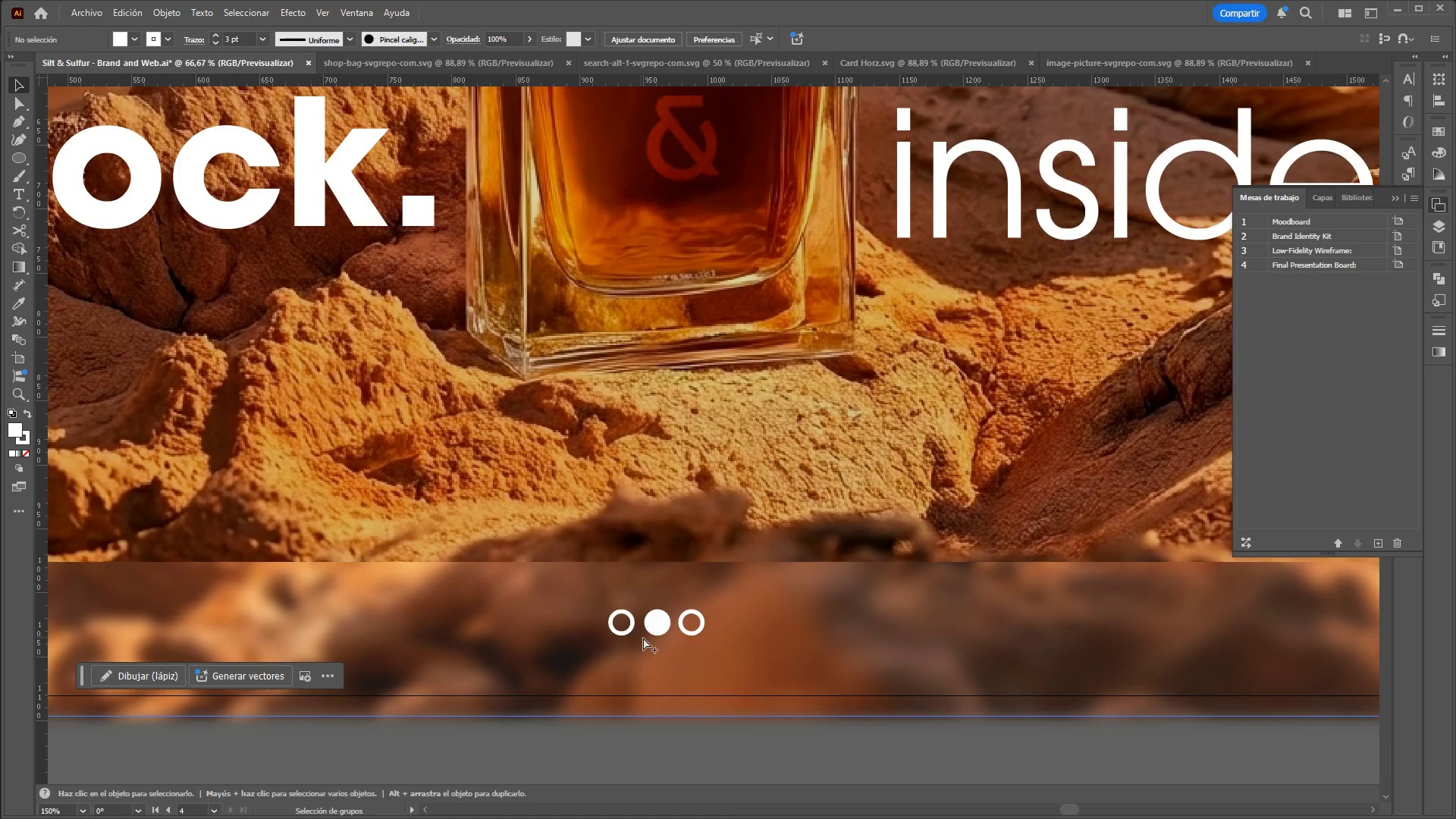 
left_click([686, 632])
 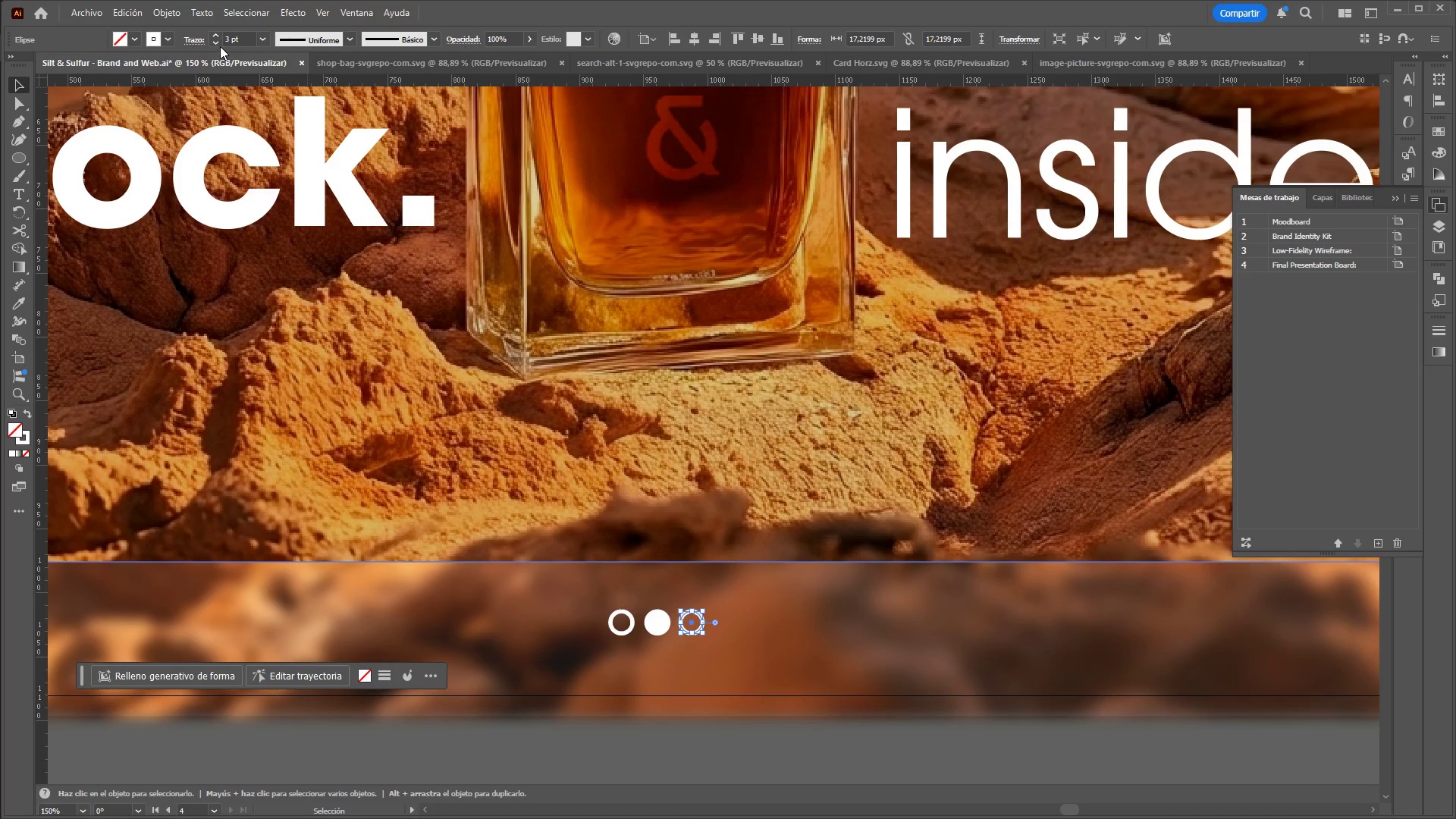 
double_click([217, 45])
 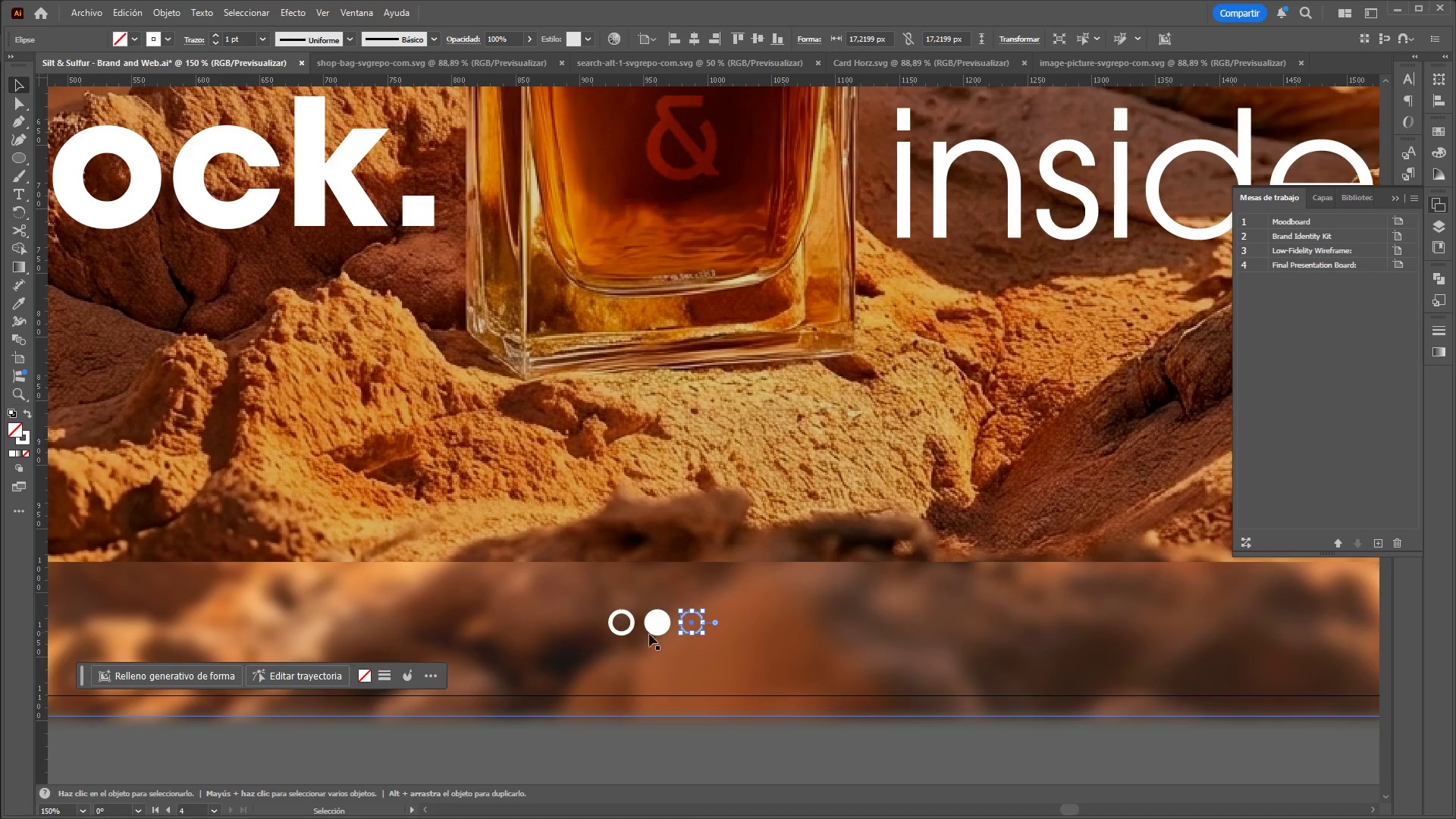 
left_click([733, 772])
 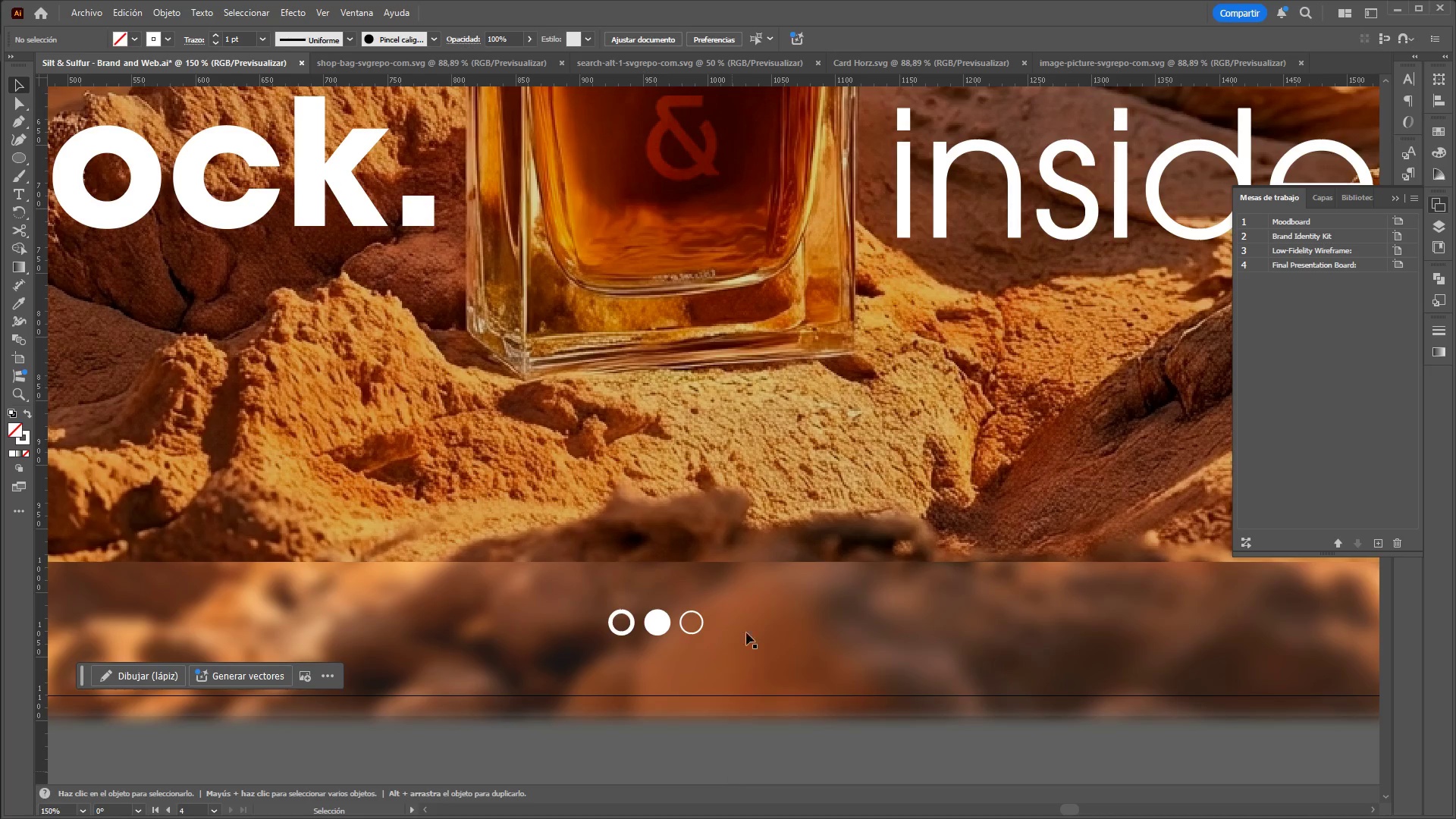 
hold_key(key=ControlLeft, duration=2.19)
hold_key(key=AltLeft, duration=1.5)
scroll: coordinate [800, 705], scroll_direction: down, amount: 4.0
 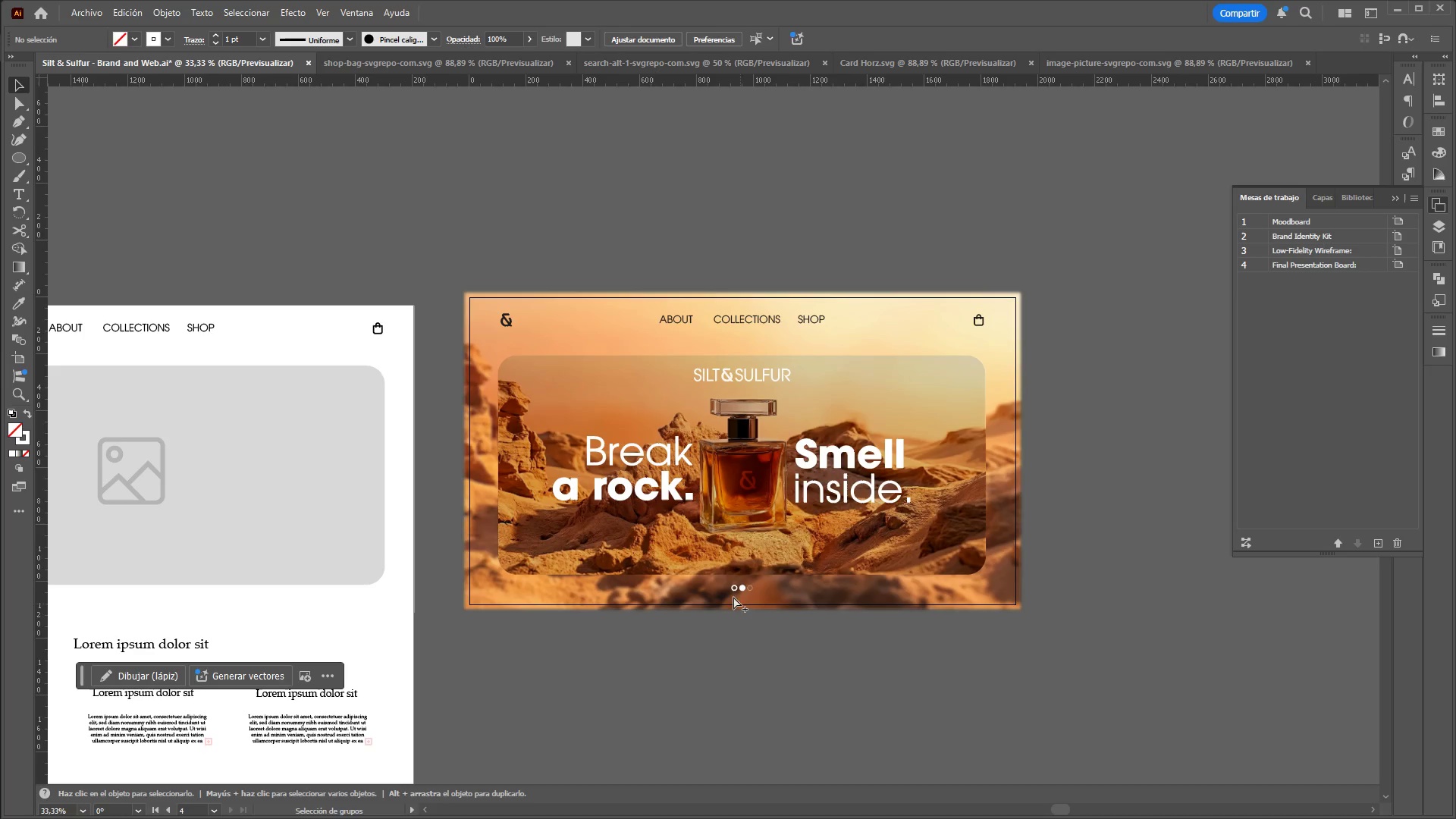 
hold_key(key=AltLeft, duration=0.7)
scroll: coordinate [759, 571], scroll_direction: up, amount: 6.0
 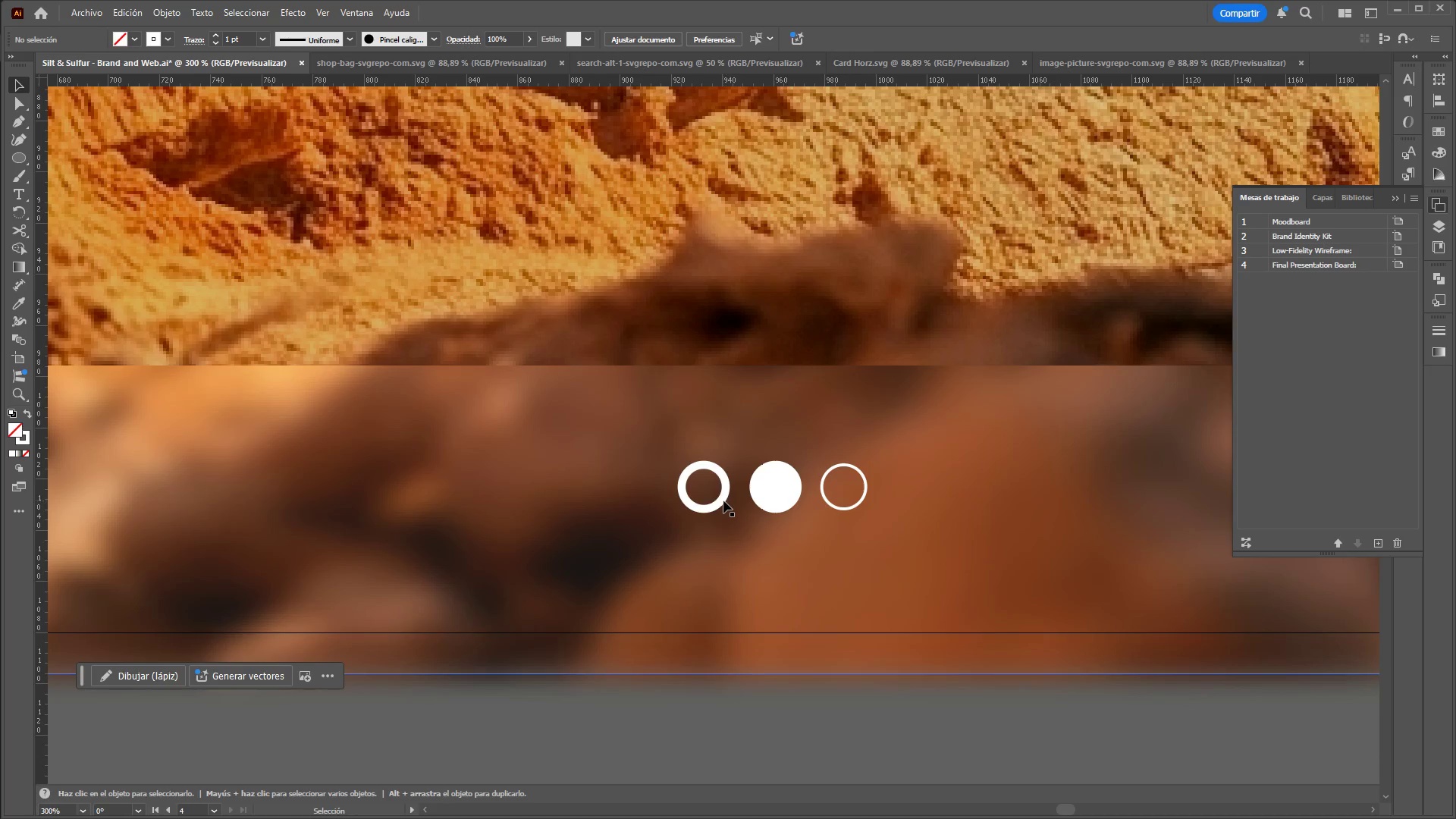 
left_click([723, 500])
 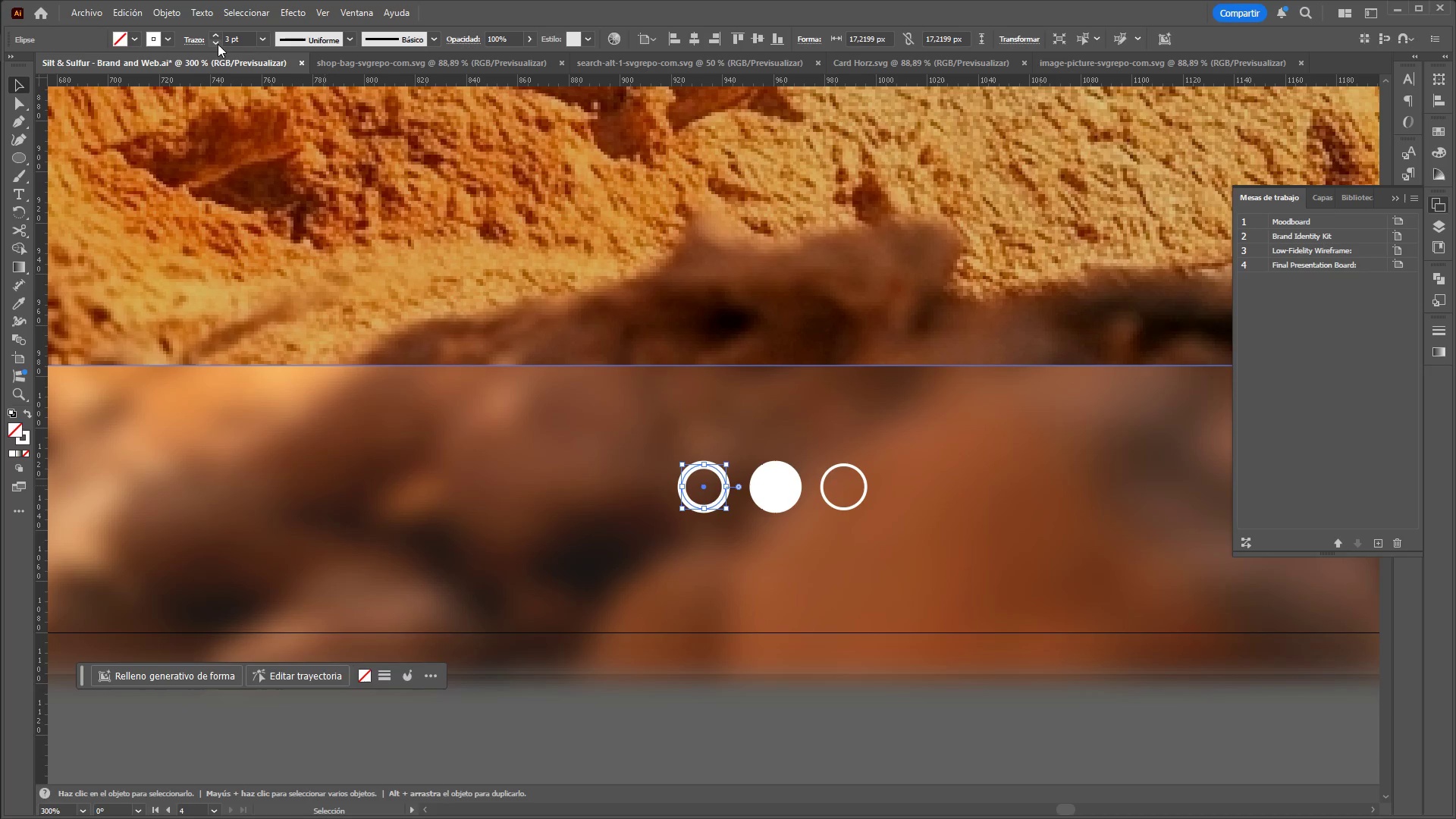 
double_click([217, 44])
 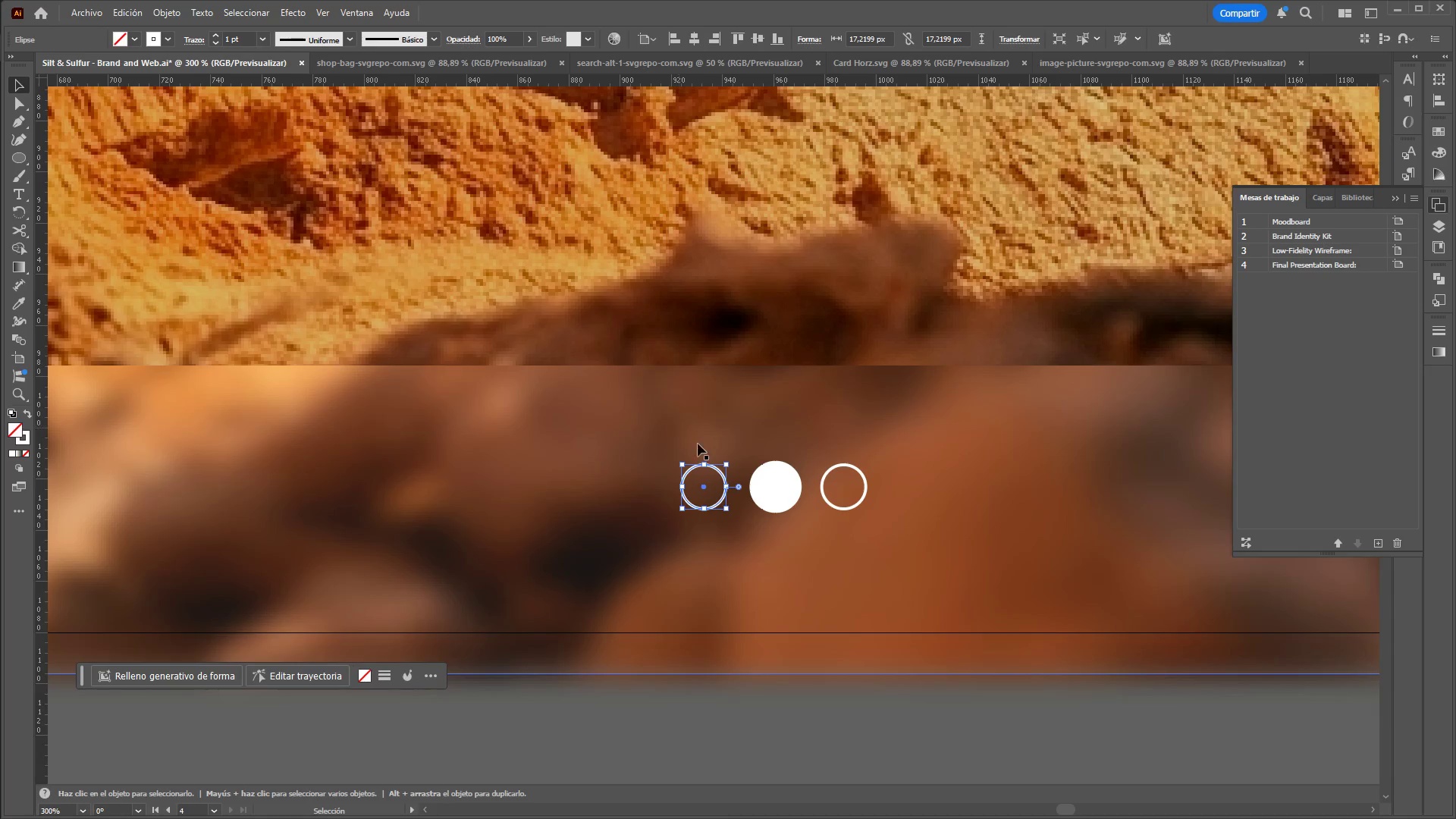 
left_click([781, 489])
 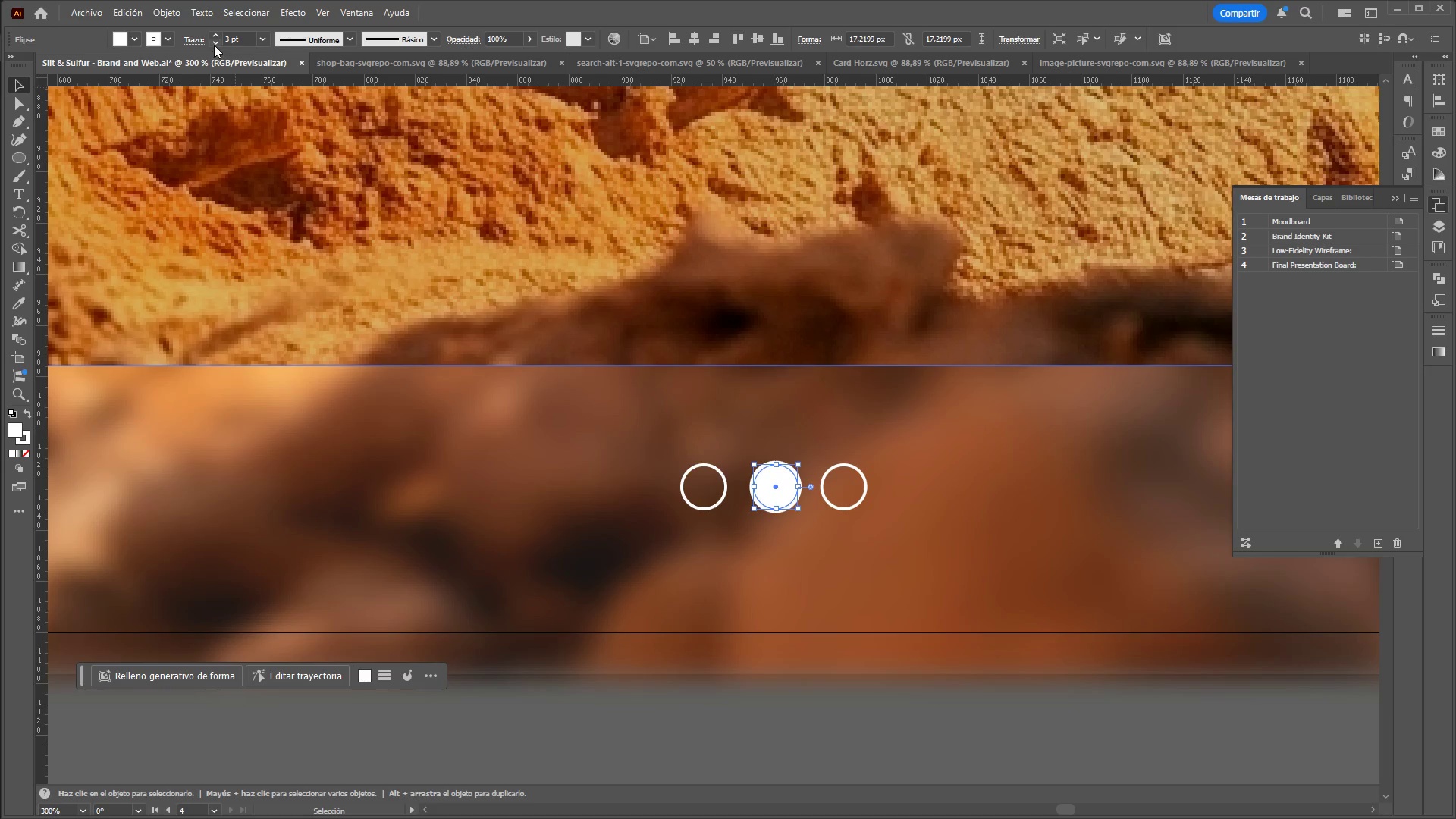 
double_click([214, 44])
 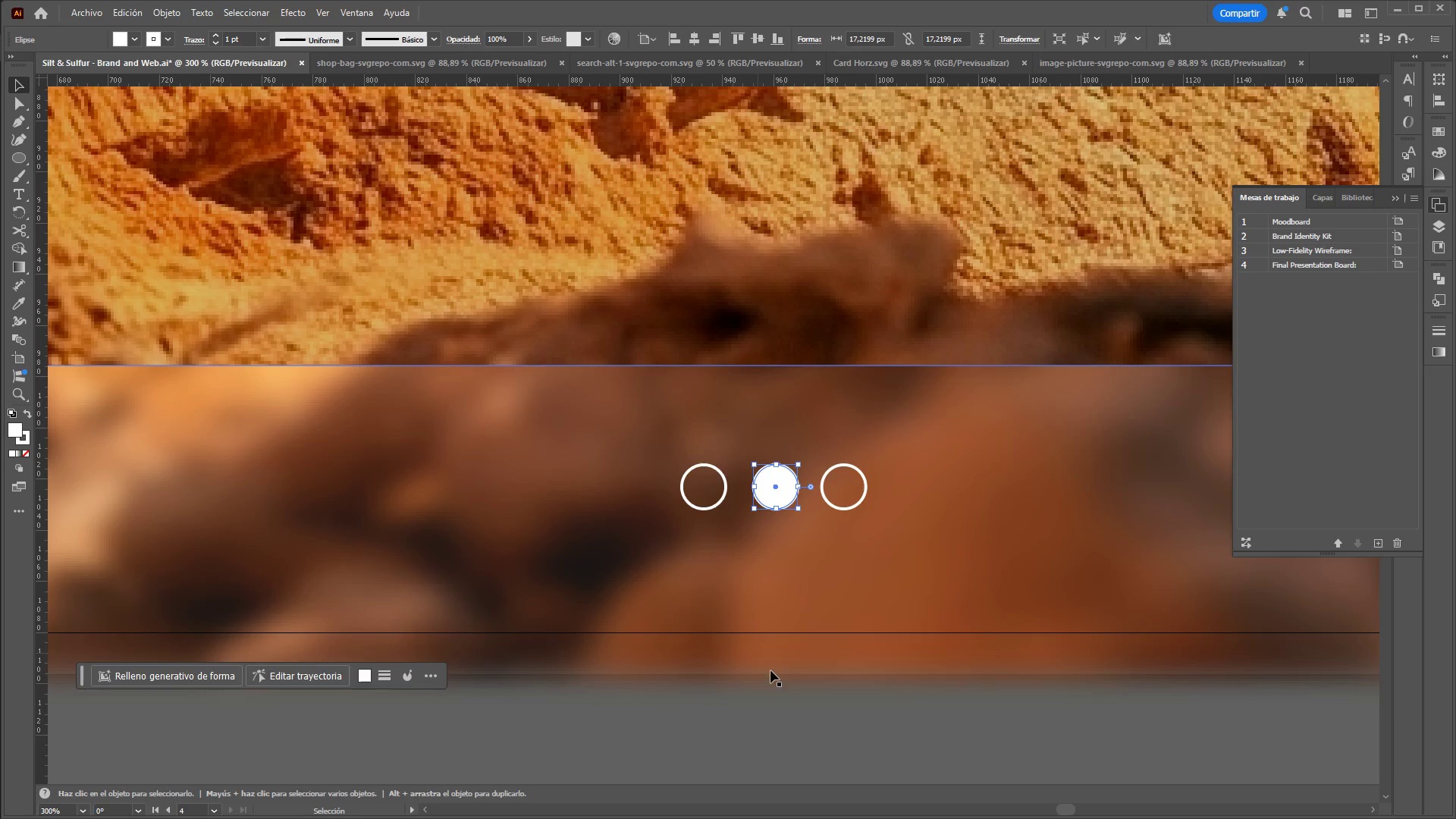 
left_click([807, 719])
 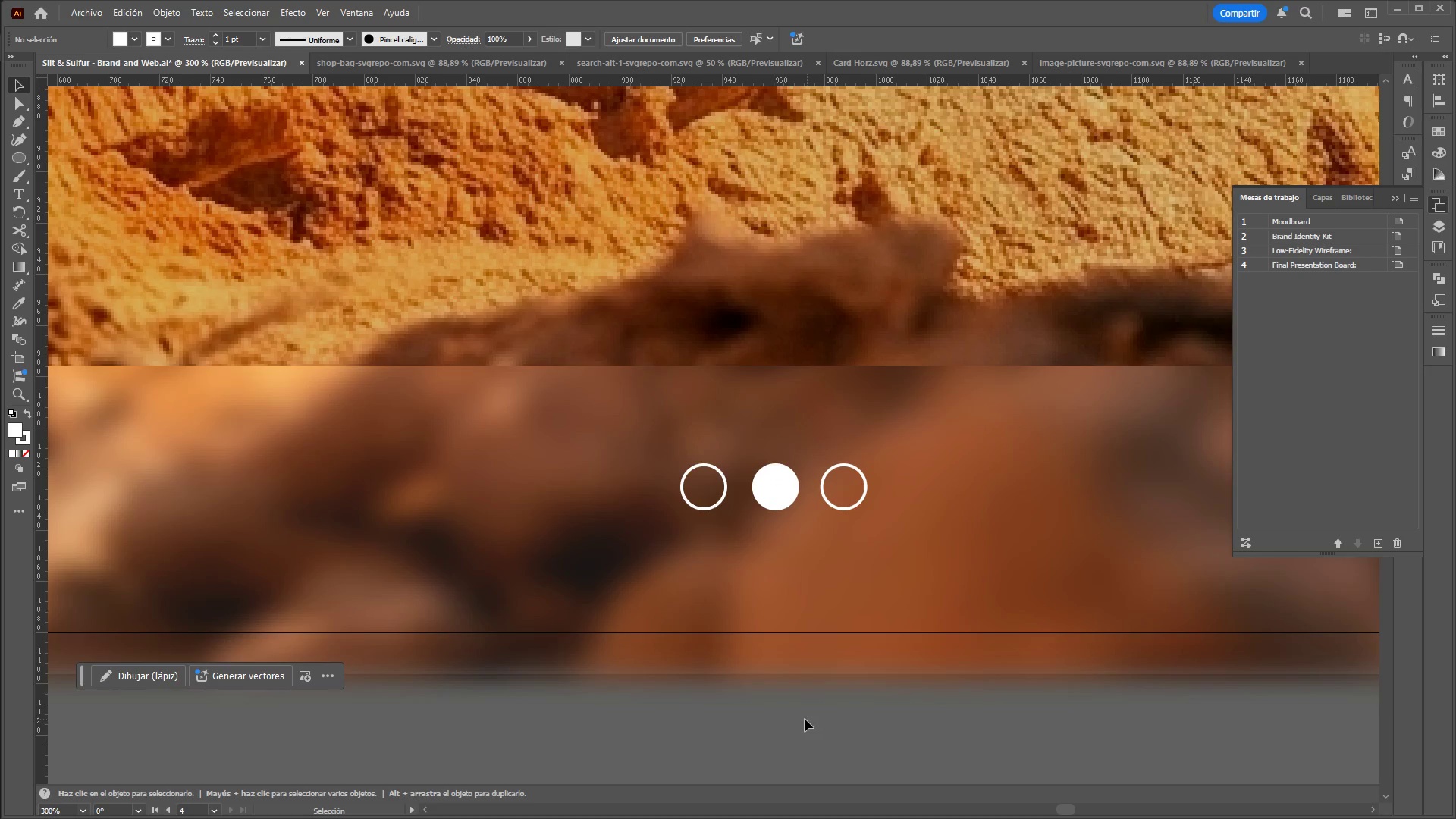 
hold_key(key=ControlLeft, duration=4.55)
hold_key(key=AltLeft, duration=1.53)
scroll: coordinate [732, 669], scroll_direction: down, amount: 6.0
 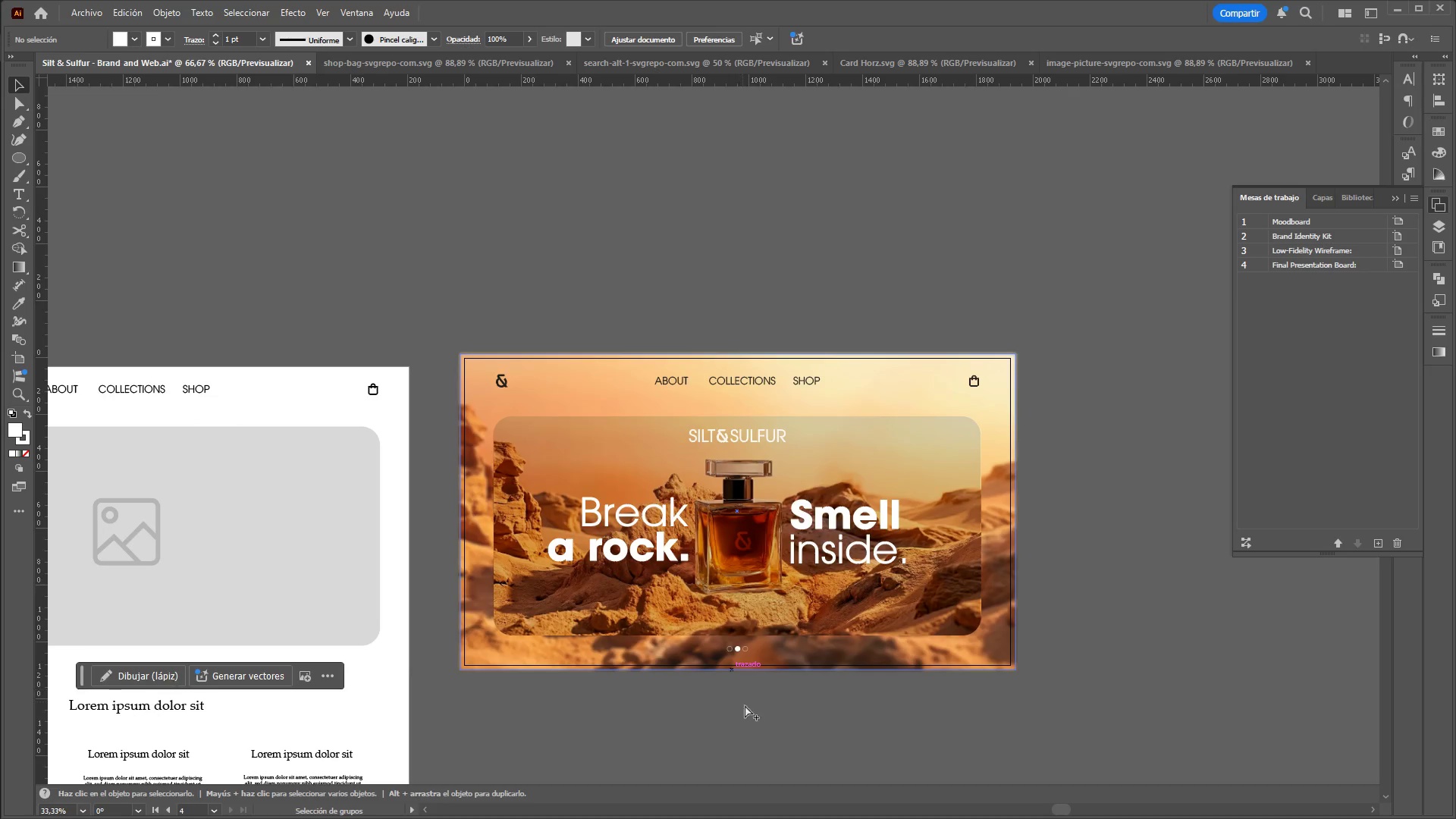 
hold_key(key=AltLeft, duration=1.52)
scroll: coordinate [734, 715], scroll_direction: up, amount: 1.0
 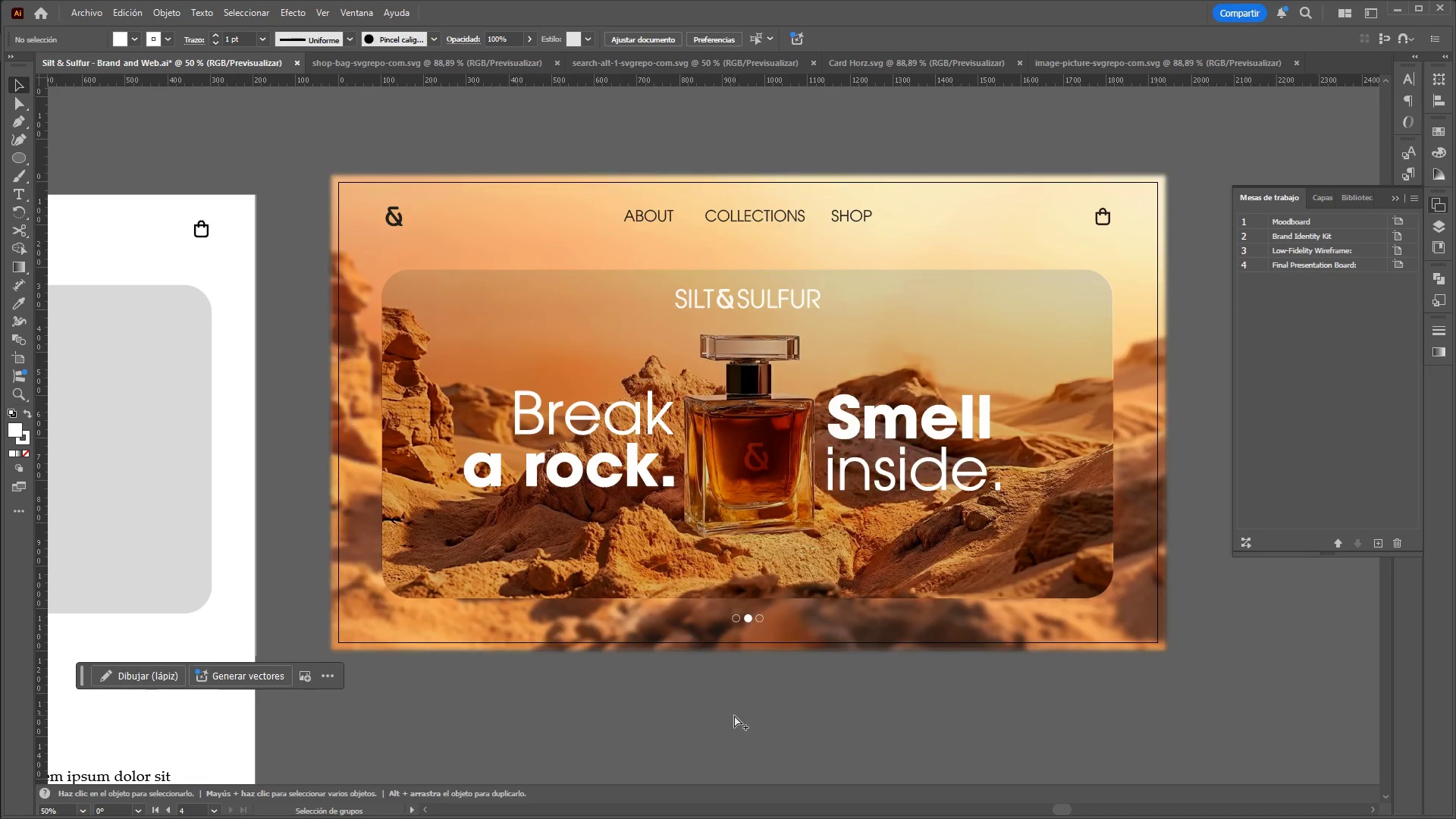 
hold_key(key=AltLeft, duration=1.47)
 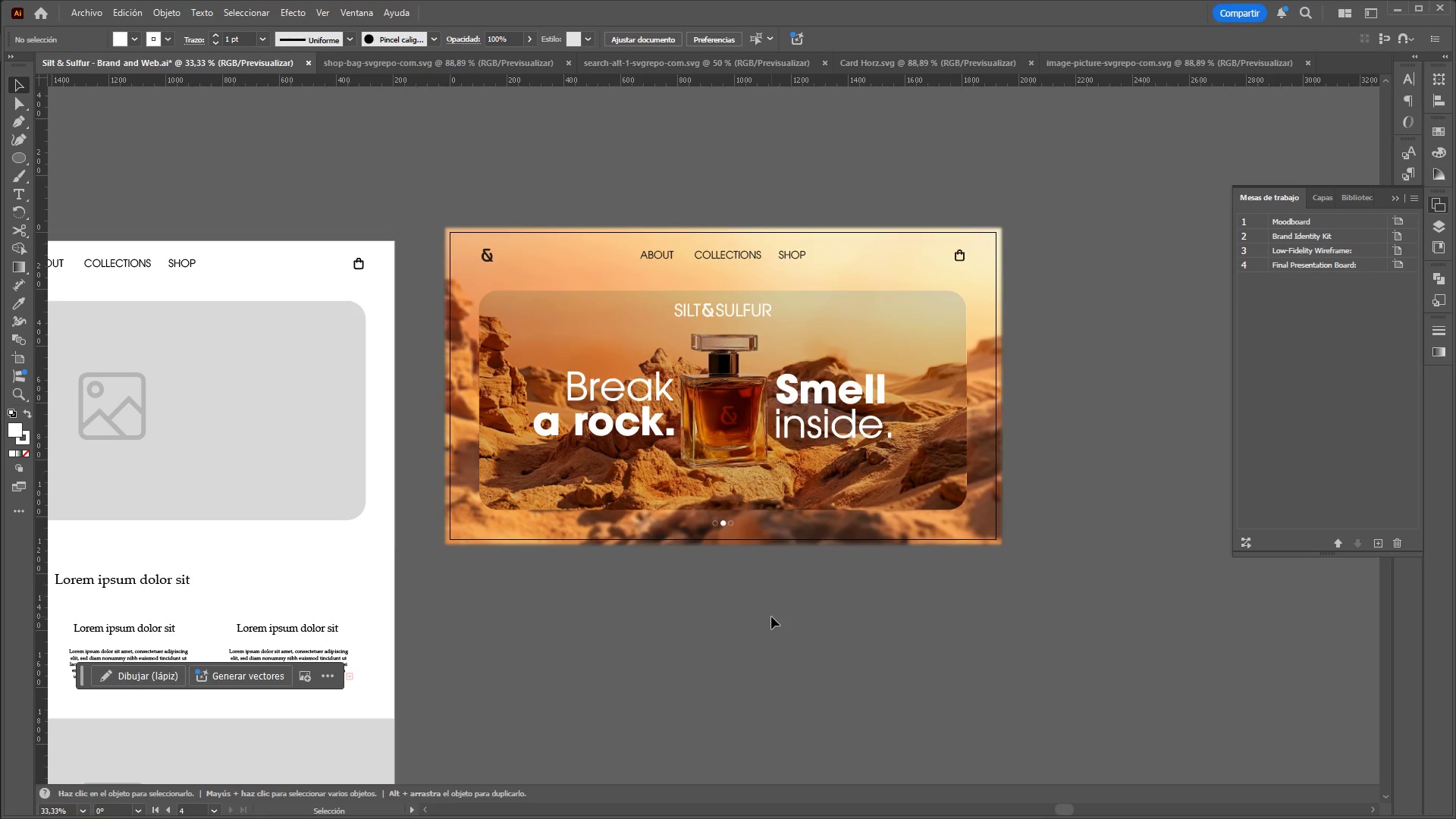 
scroll: coordinate [734, 715], scroll_direction: none, amount: 0.0
 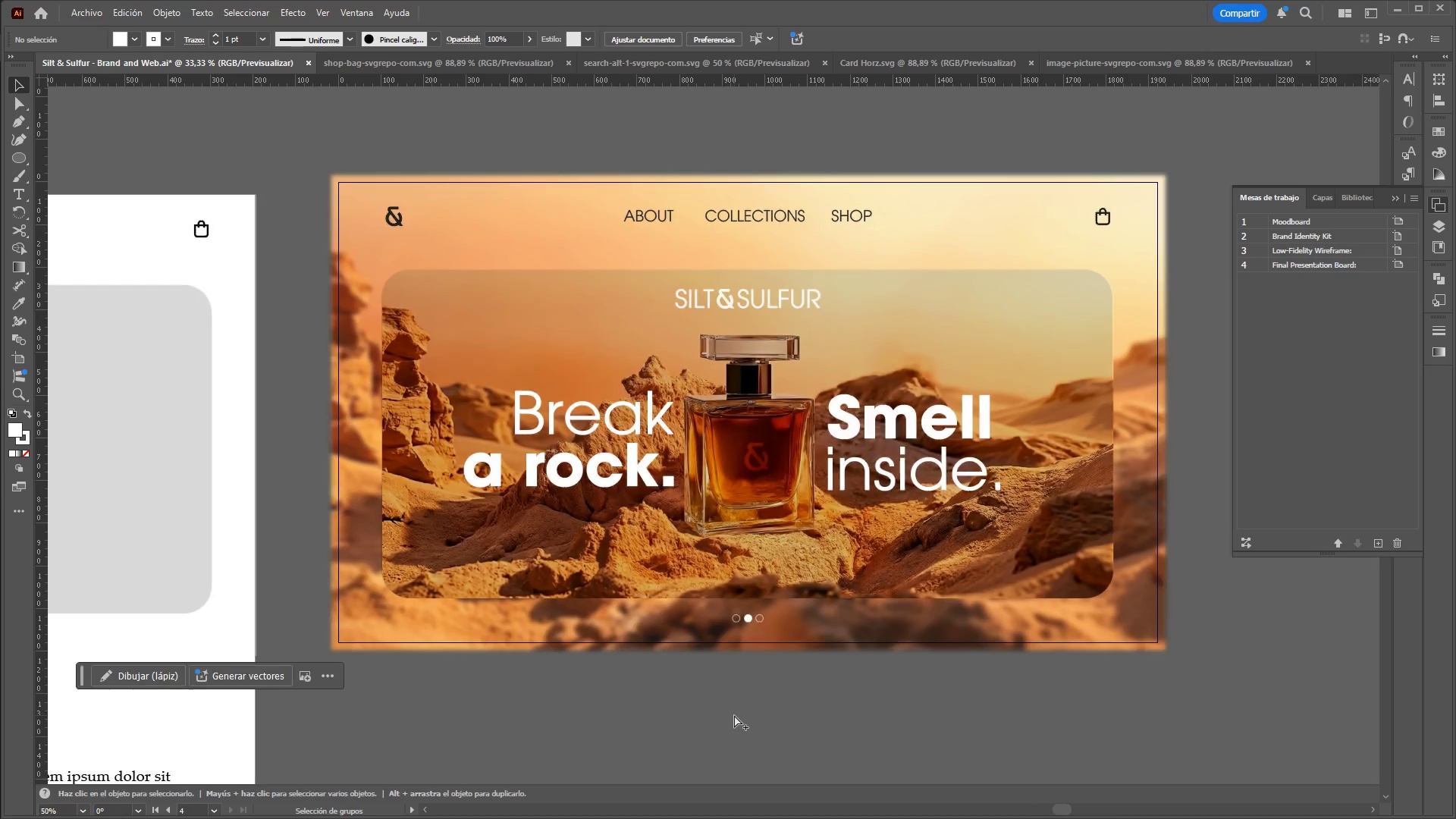 
scroll: coordinate [675, 327], scroll_direction: down, amount: 2.0
 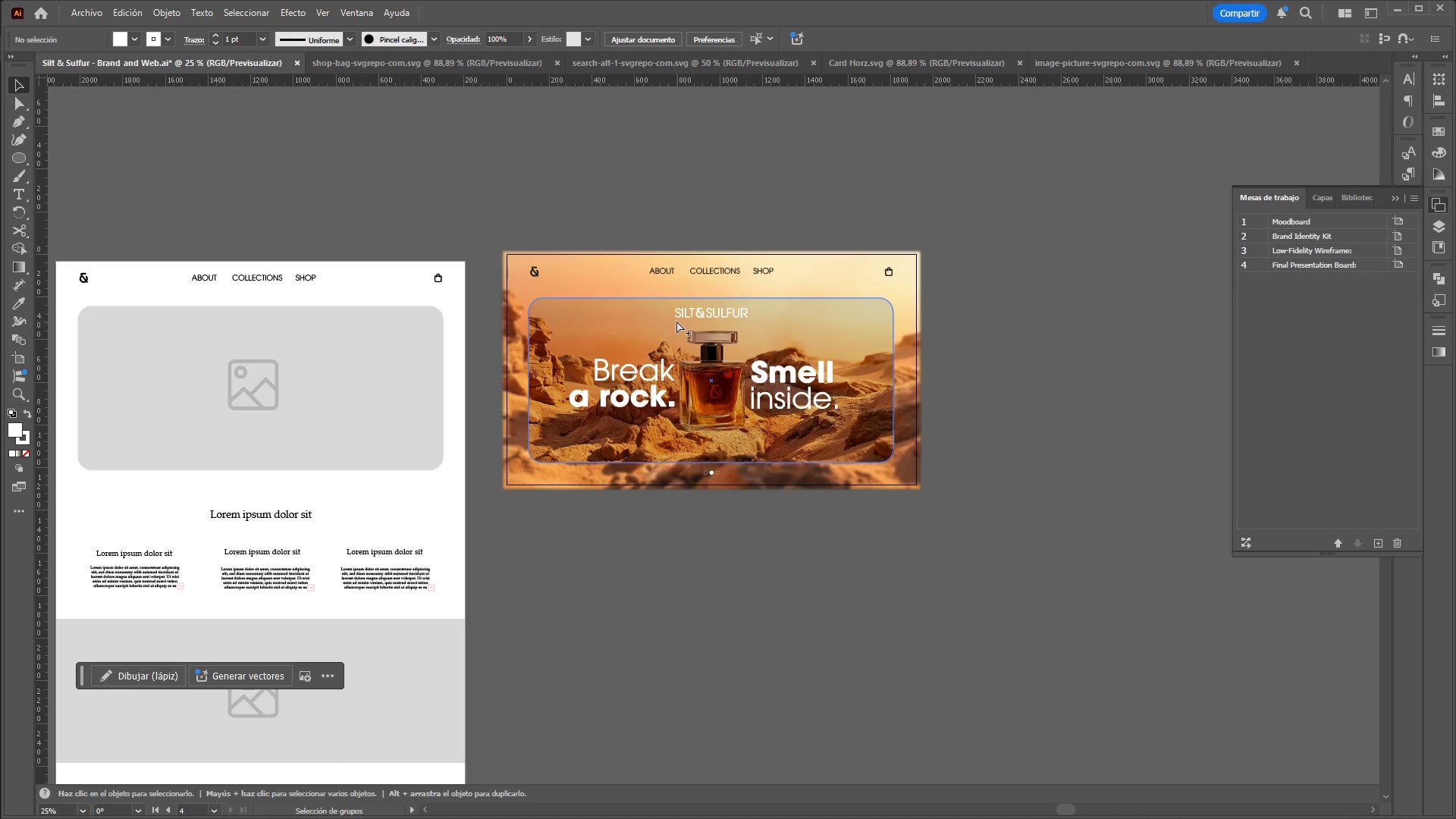 
scroll: coordinate [676, 321], scroll_direction: up, amount: 1.0
 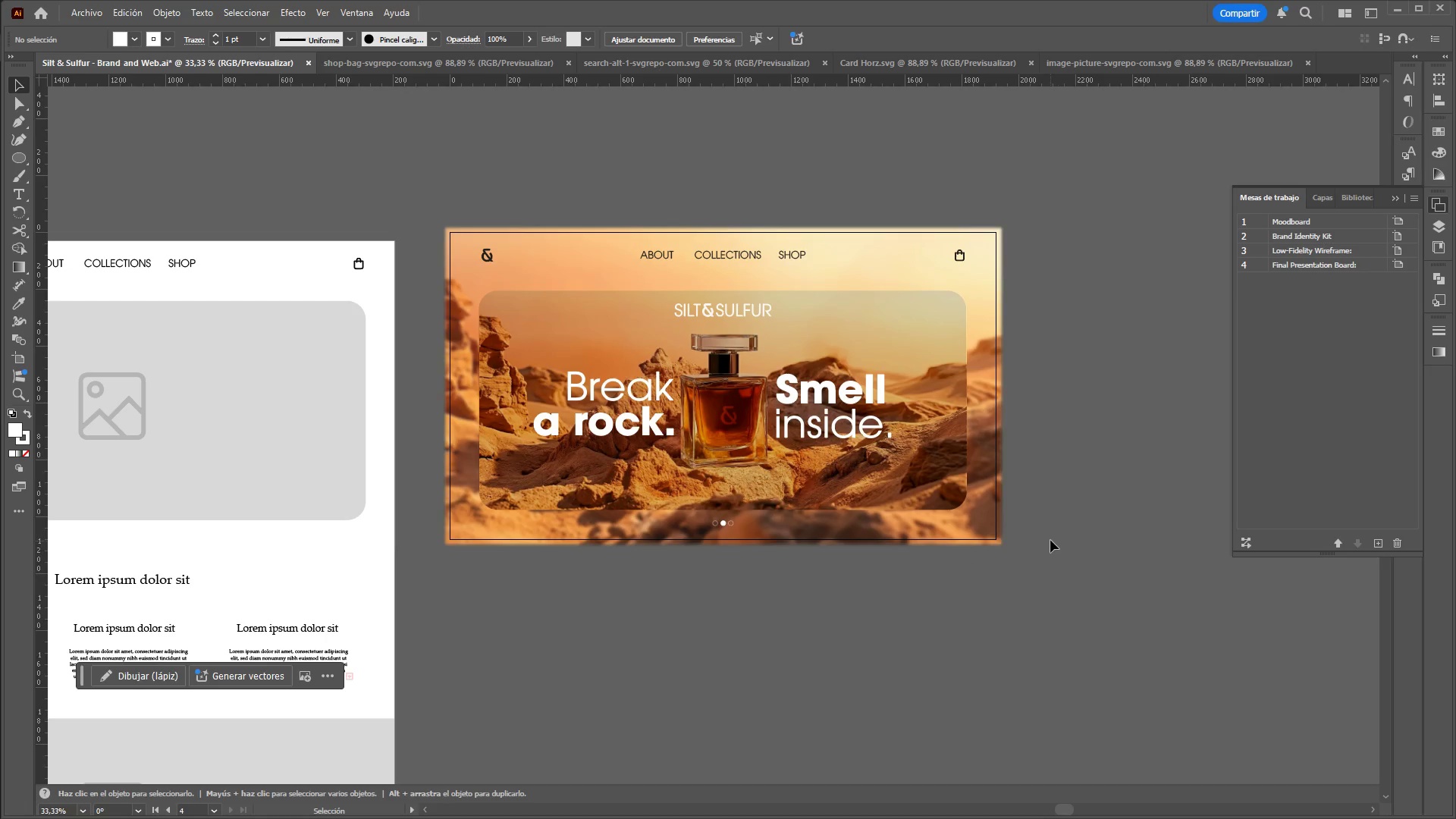 
hold_key(key=ControlLeft, duration=1.52)
hold_key(key=AltLeft, duration=1.48)
scroll: coordinate [1057, 298], scroll_direction: none, amount: 0.0
 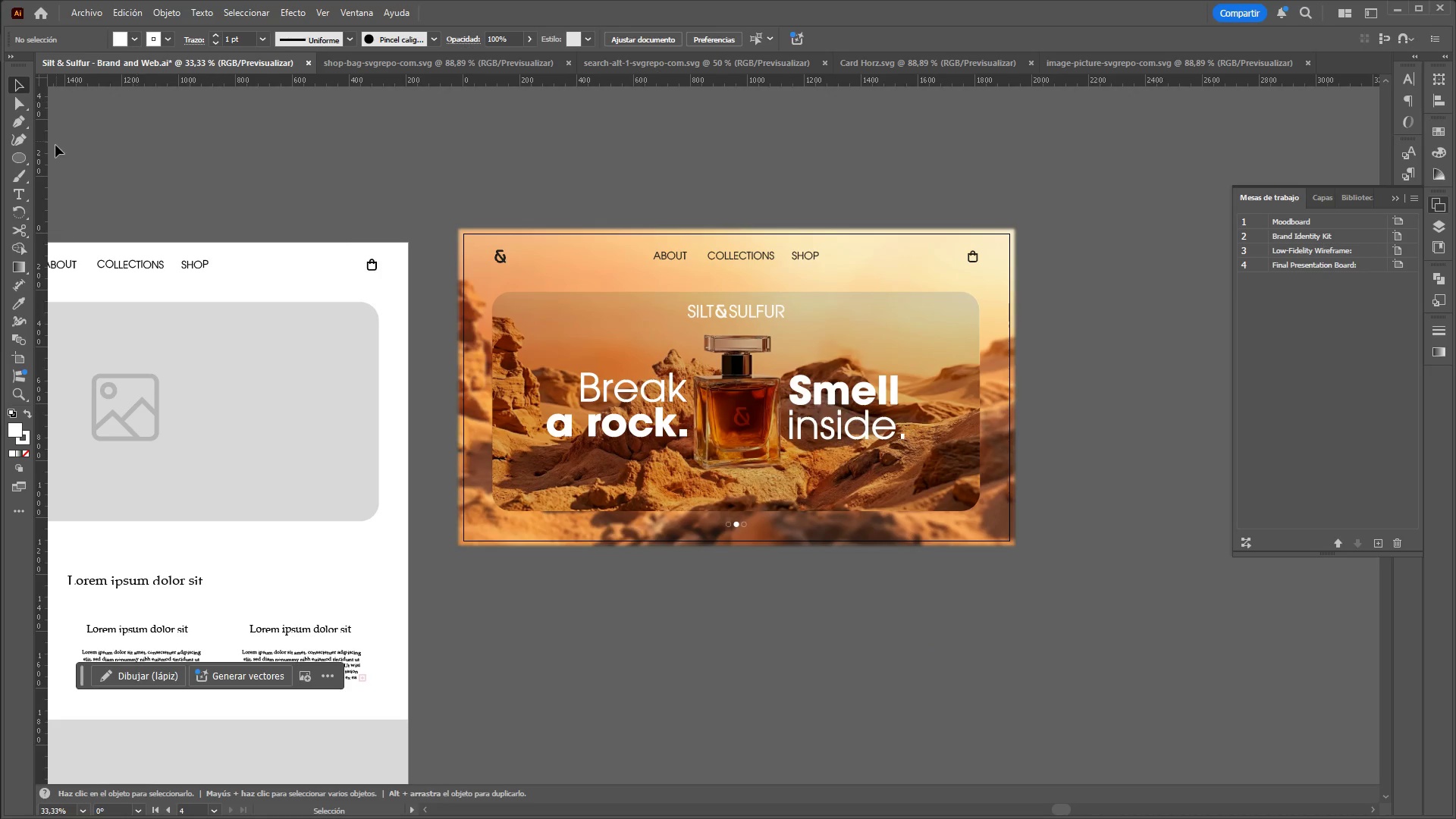 
mouse_move([40, 156])
 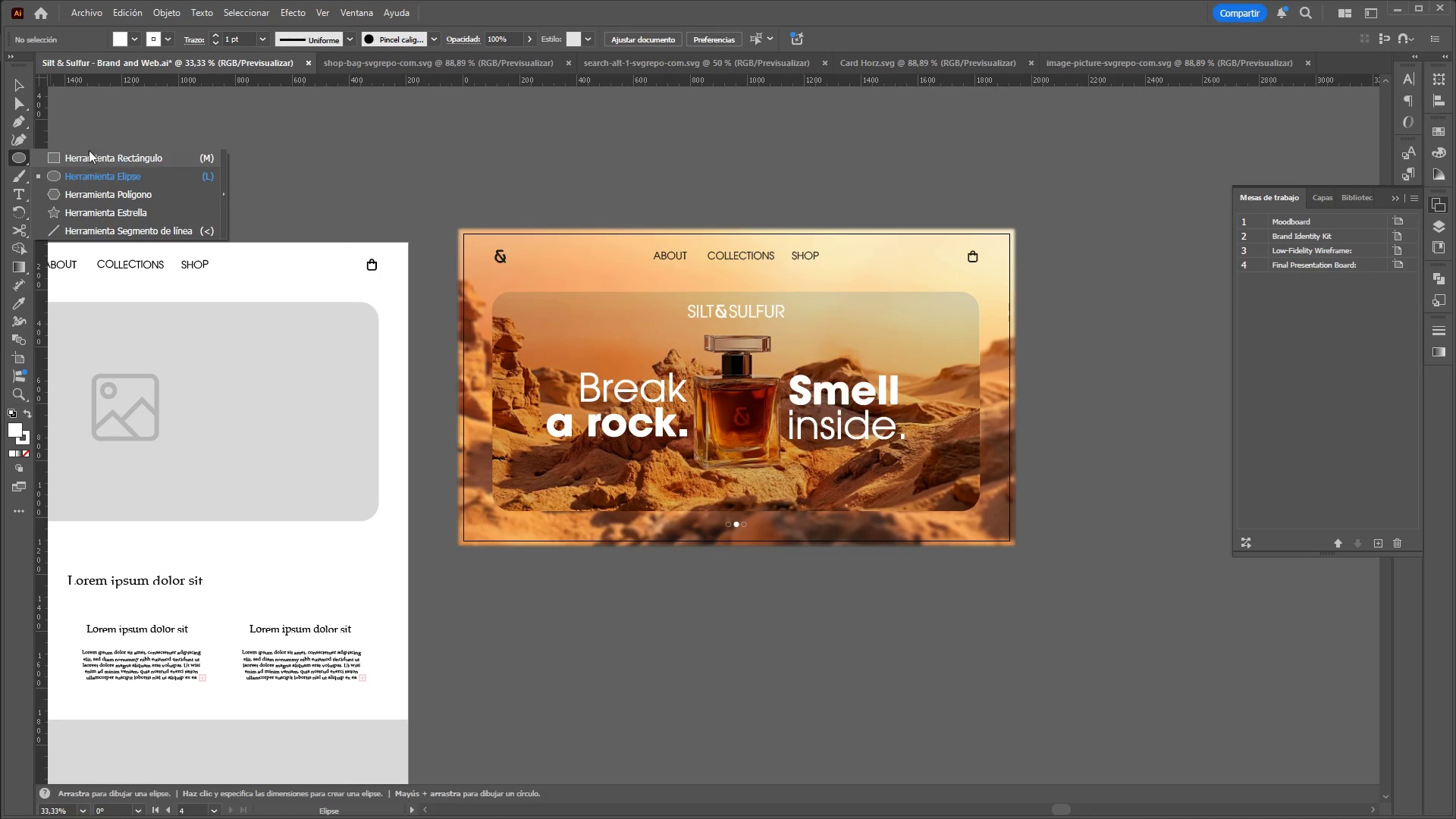 
left_click([89, 149])
 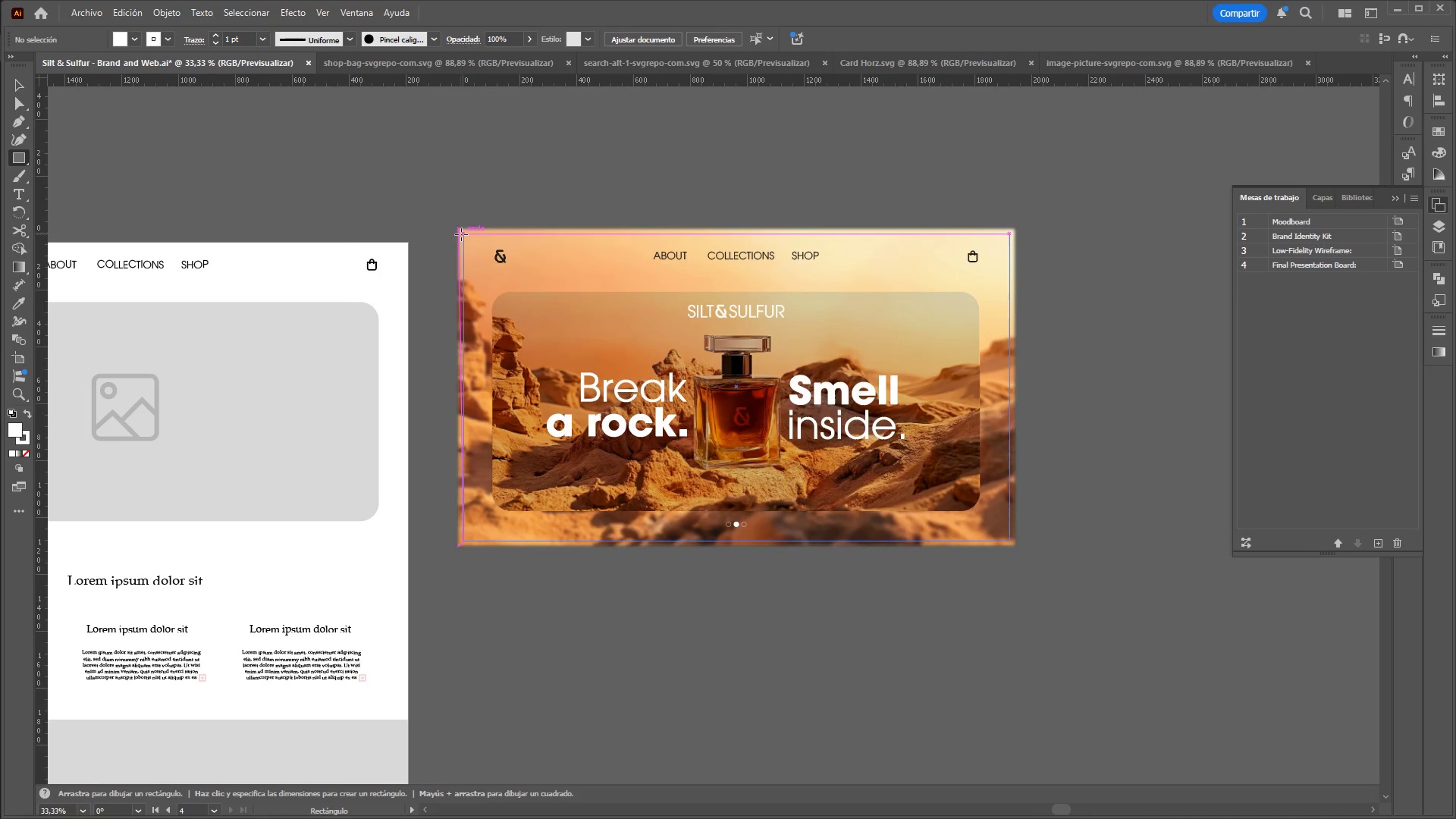 
left_click_drag(start_coordinate=[463, 234], to_coordinate=[1010, 541])
 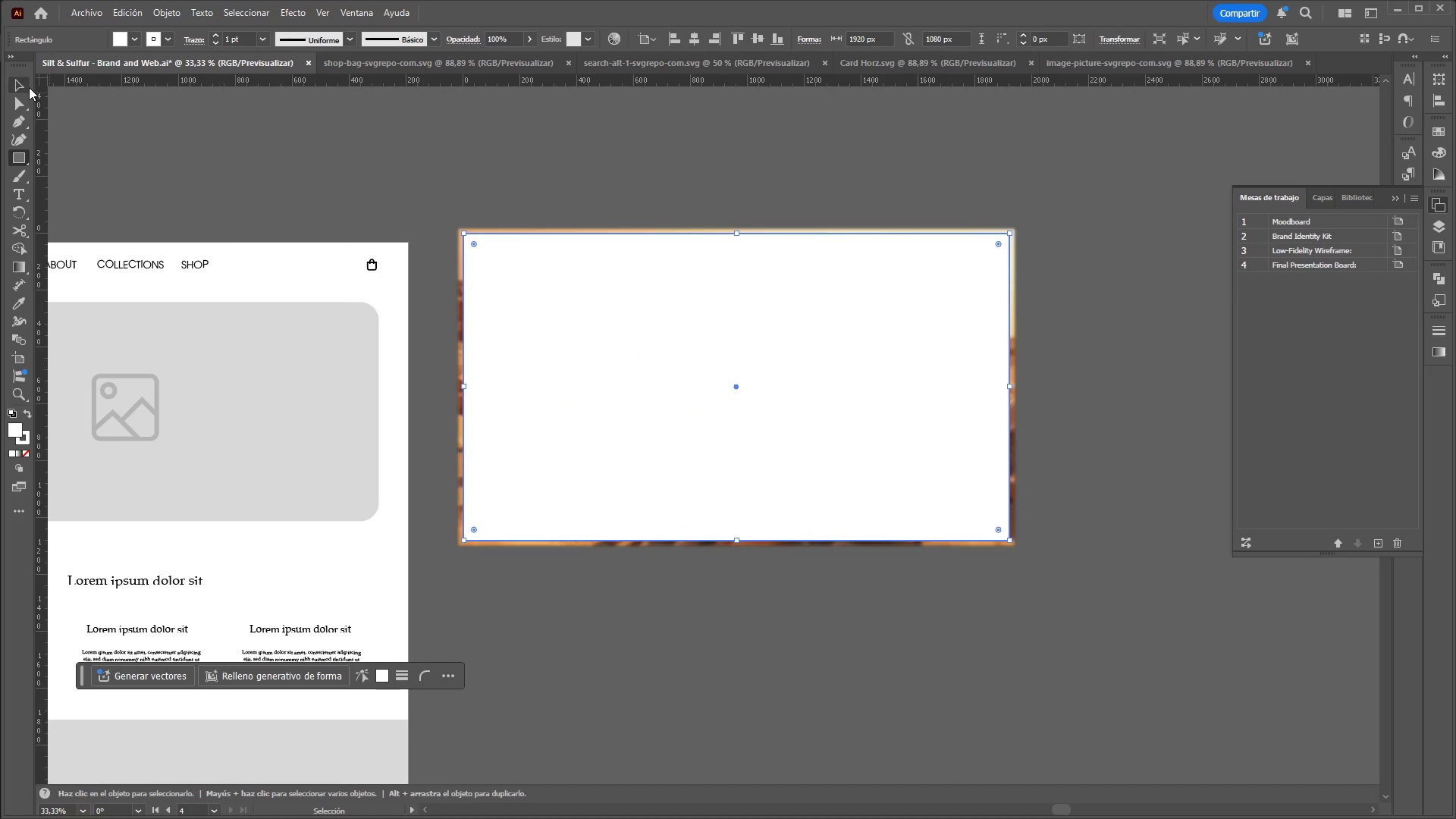 
left_click([25, 86])
 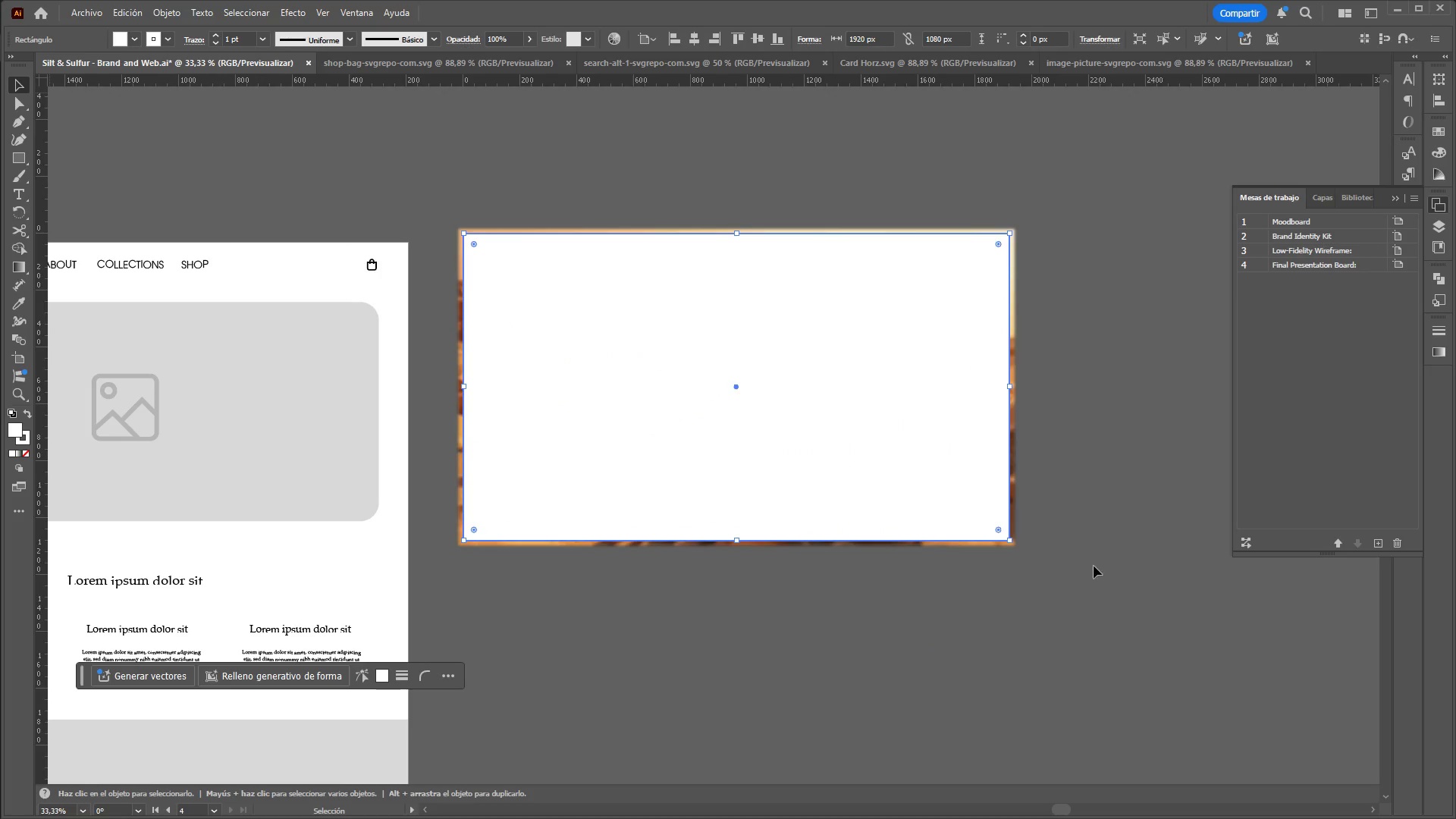 
left_click_drag(start_coordinate=[1114, 582], to_coordinate=[1109, 580])
 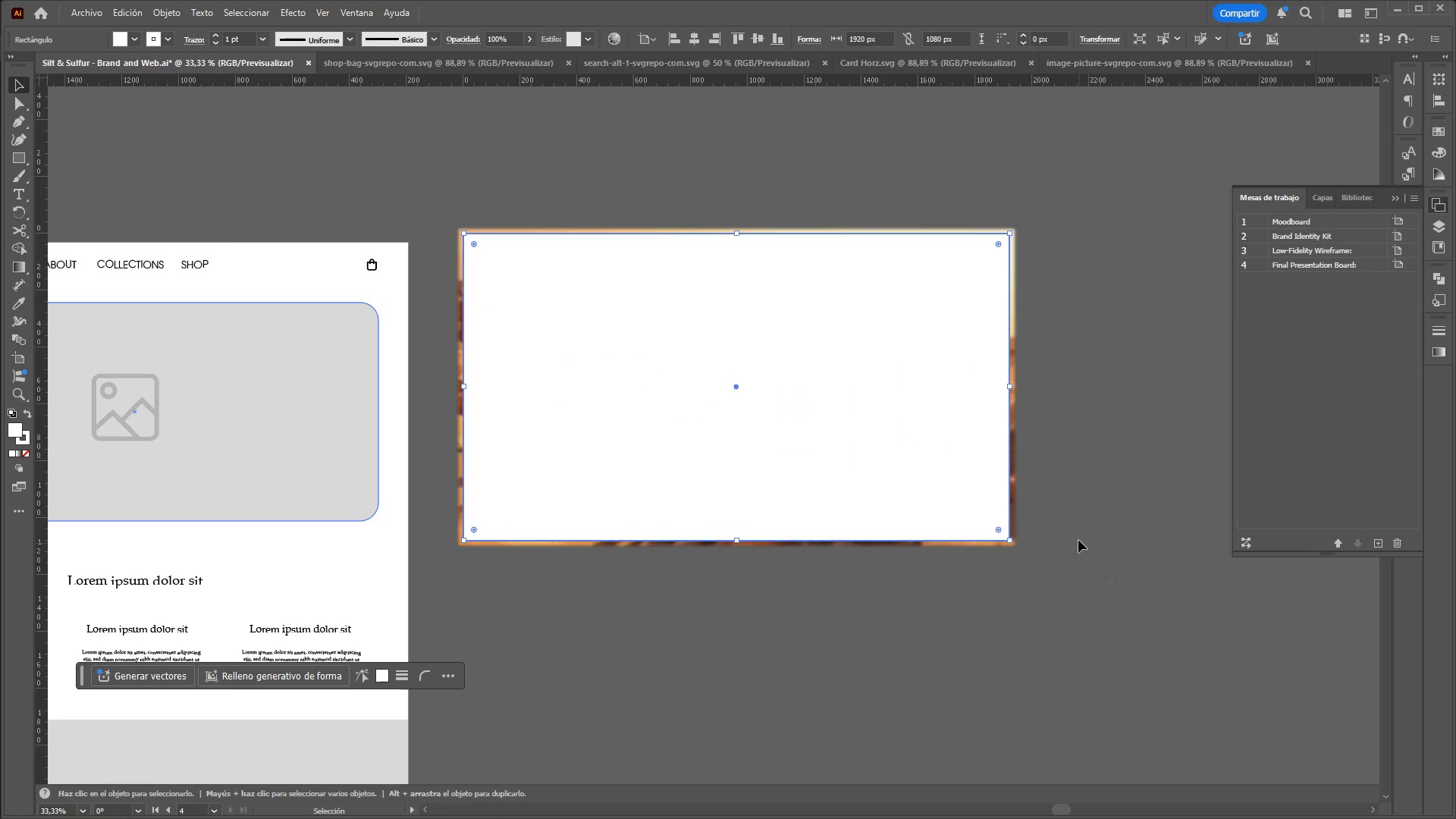 
left_click_drag(start_coordinate=[1078, 539], to_coordinate=[999, 585])
 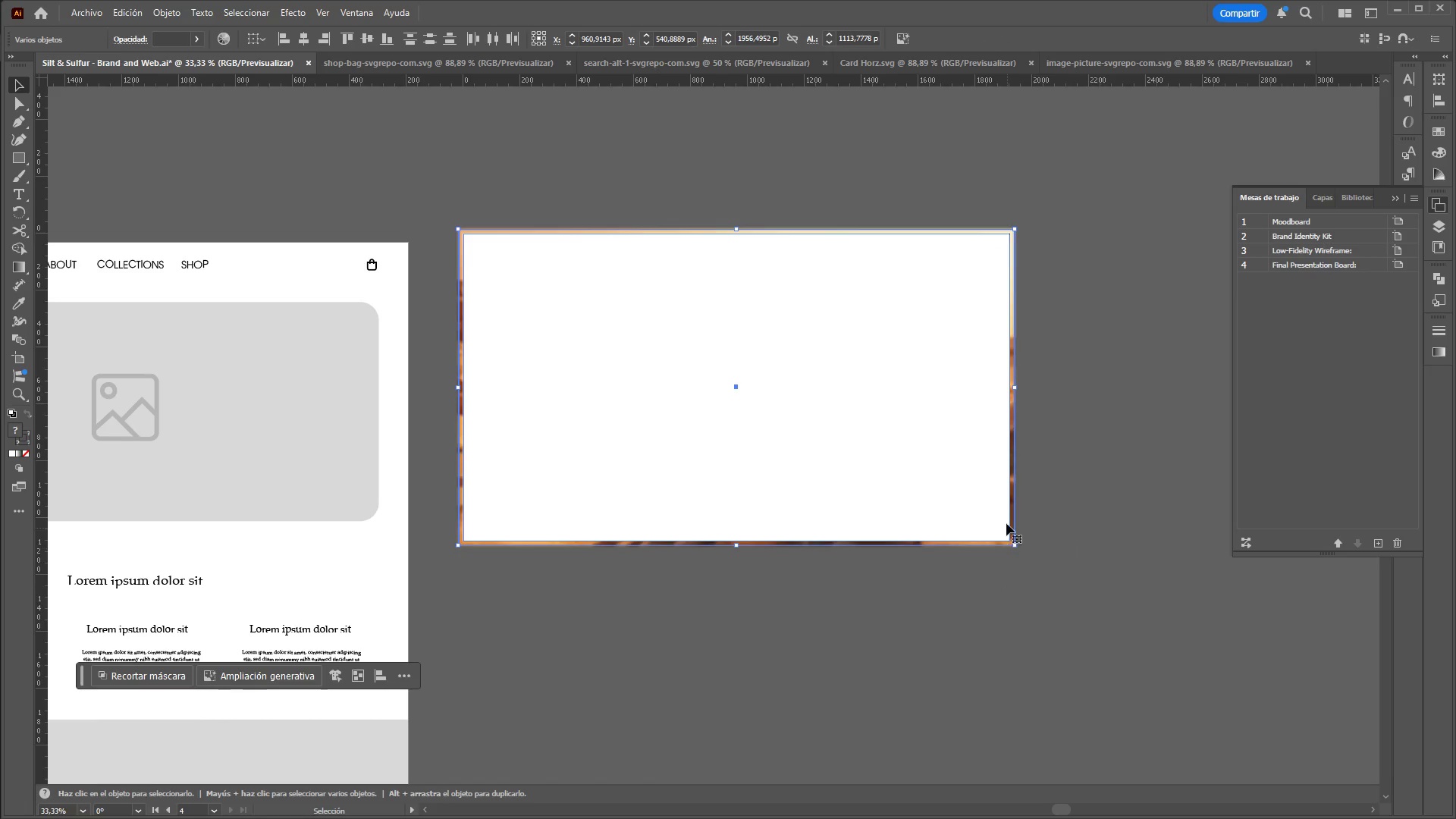 
right_click([1005, 519])
 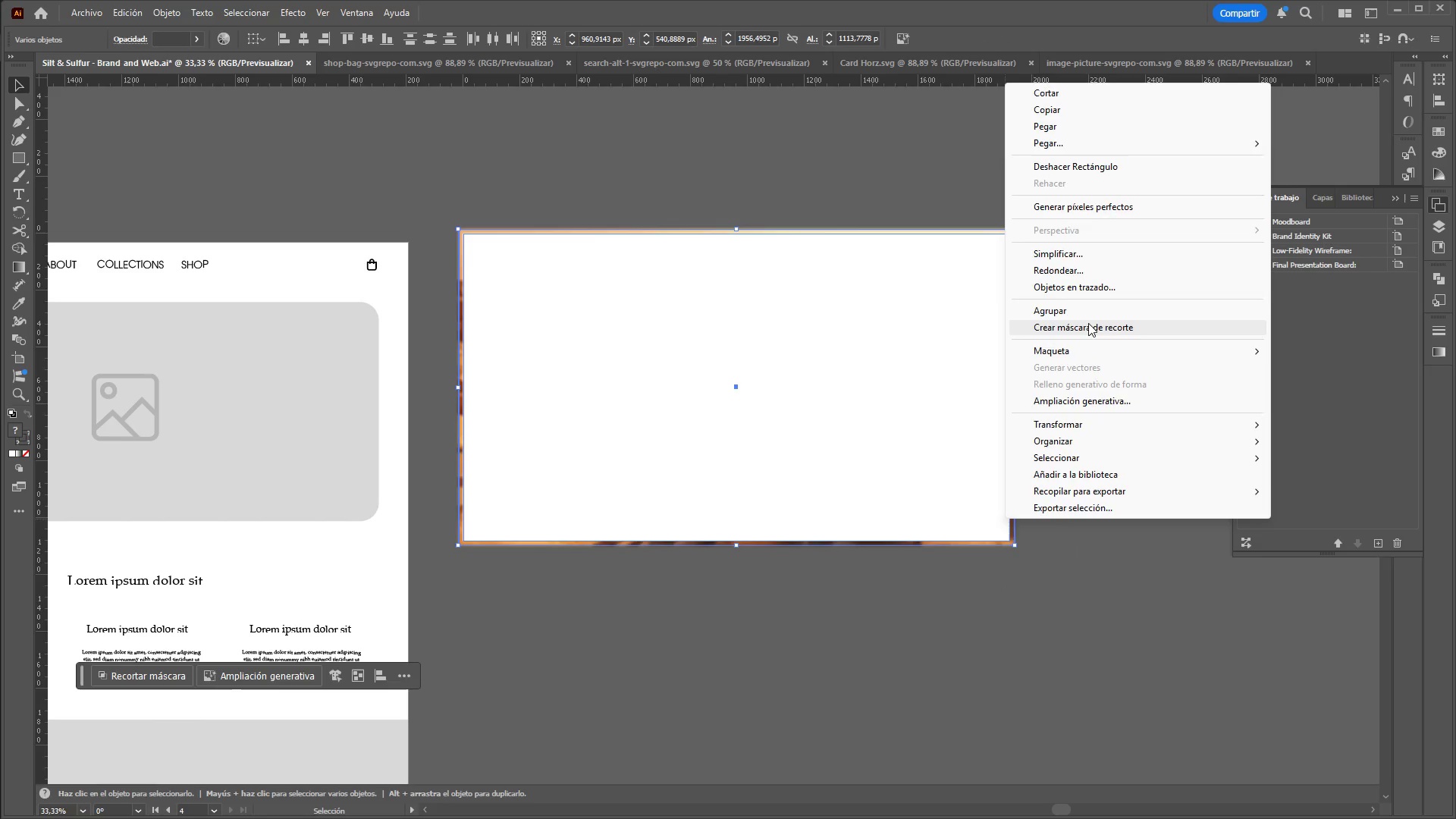 
left_click([1088, 322])
 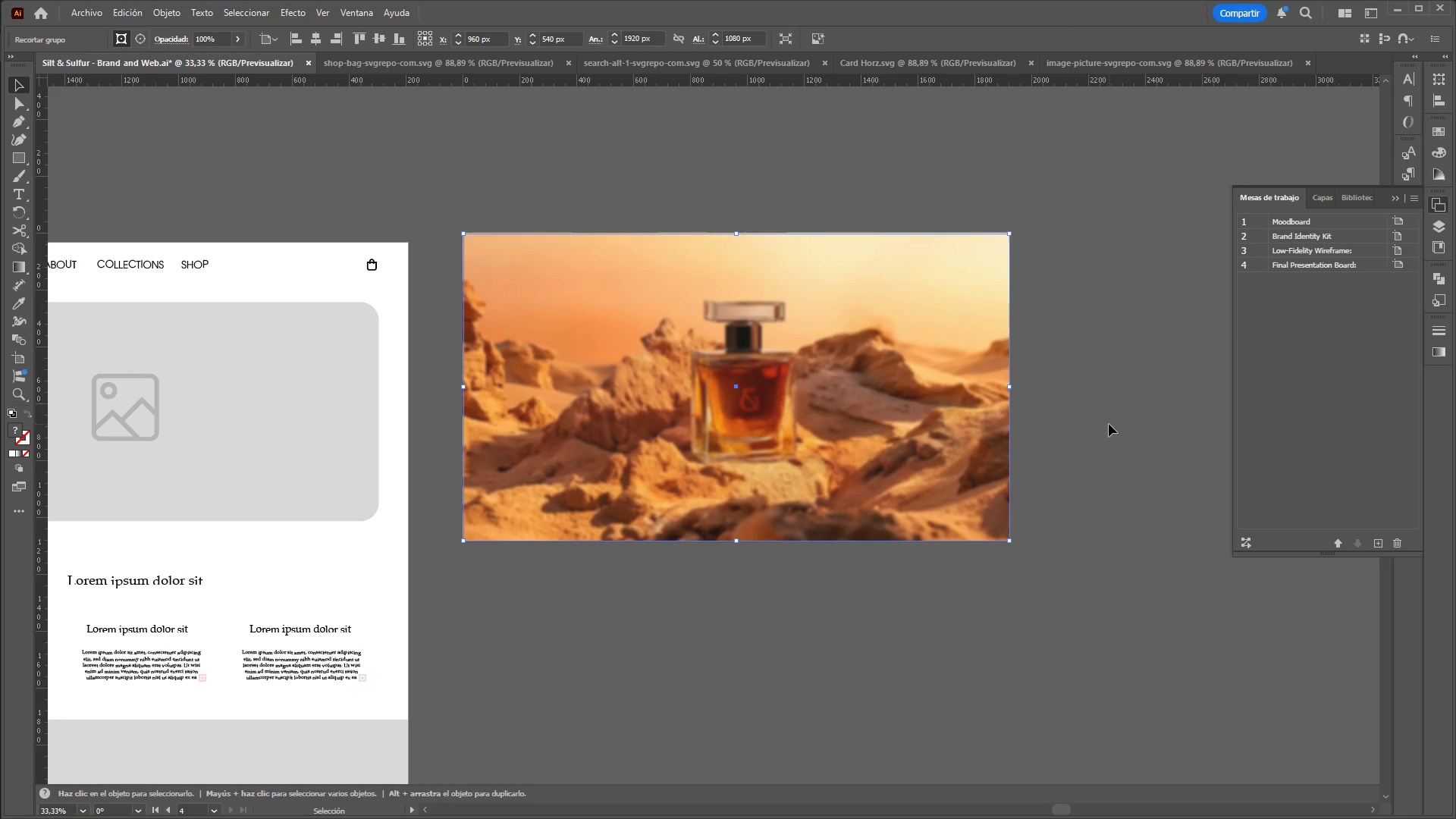 
right_click([856, 403])
 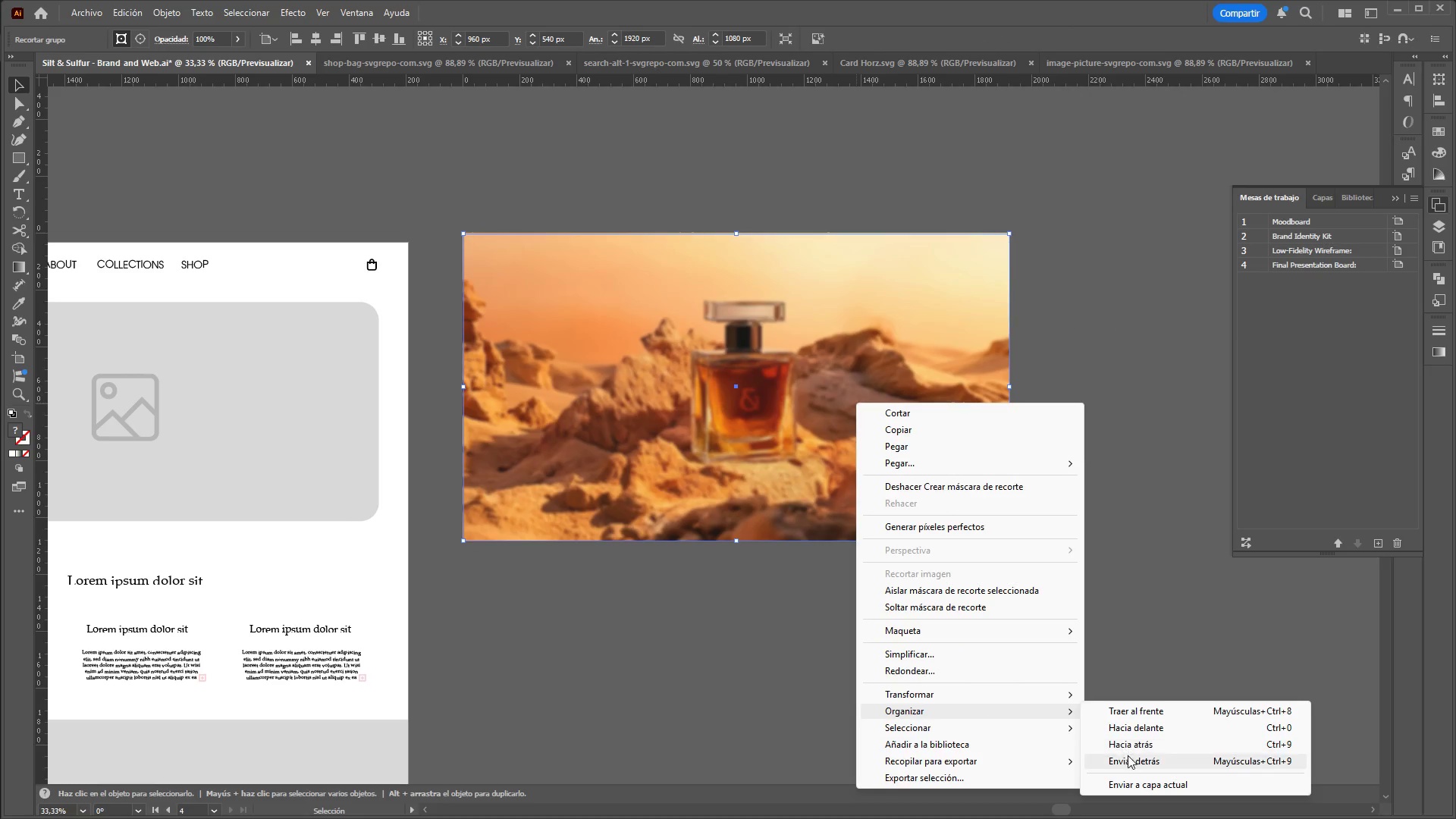 
double_click([1084, 592])
 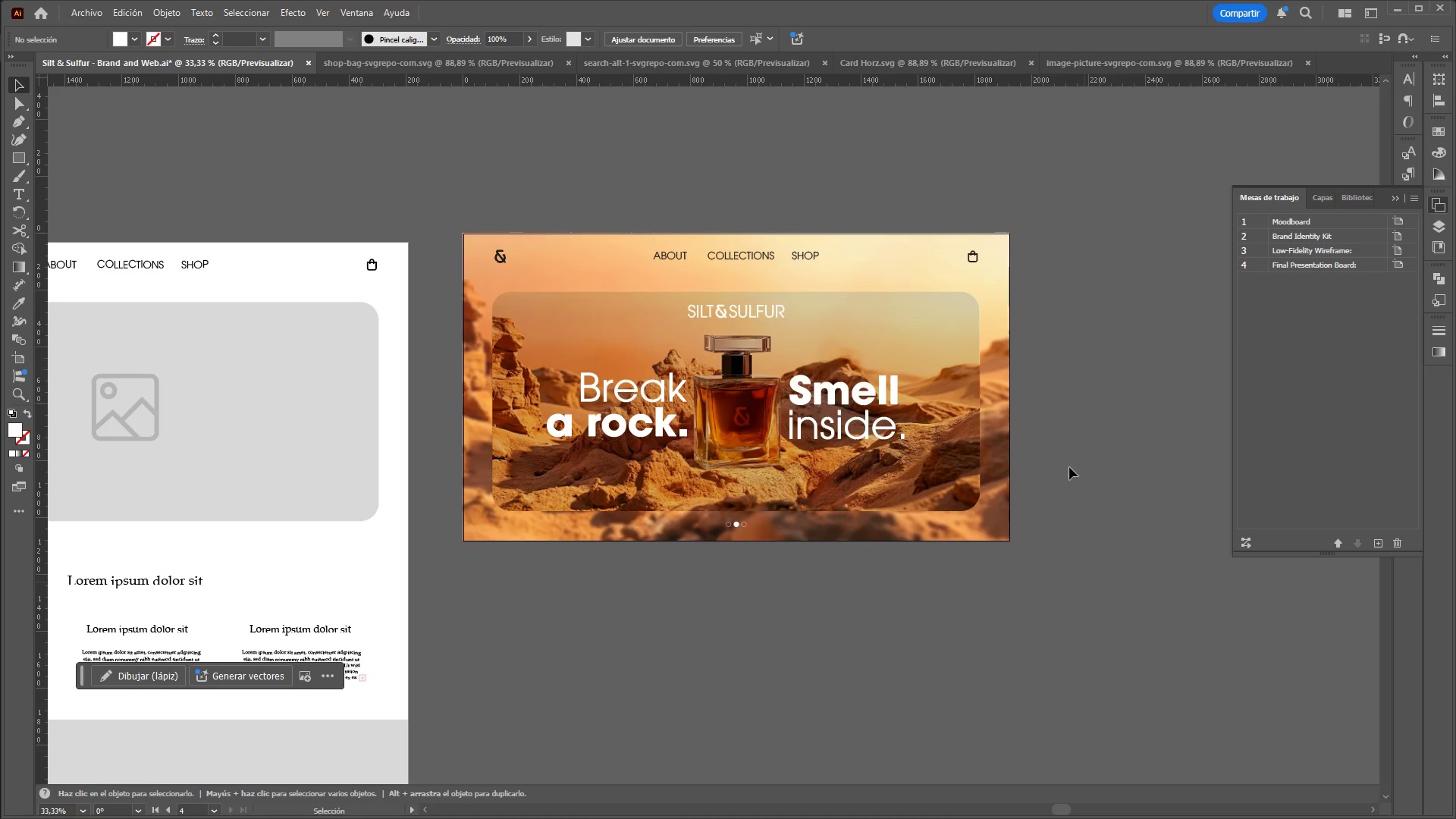 
hold_key(key=ControlLeft, duration=4.16)
hold_key(key=AltLeft, duration=1.5)
scroll: coordinate [1071, 344], scroll_direction: down, amount: 1.0
 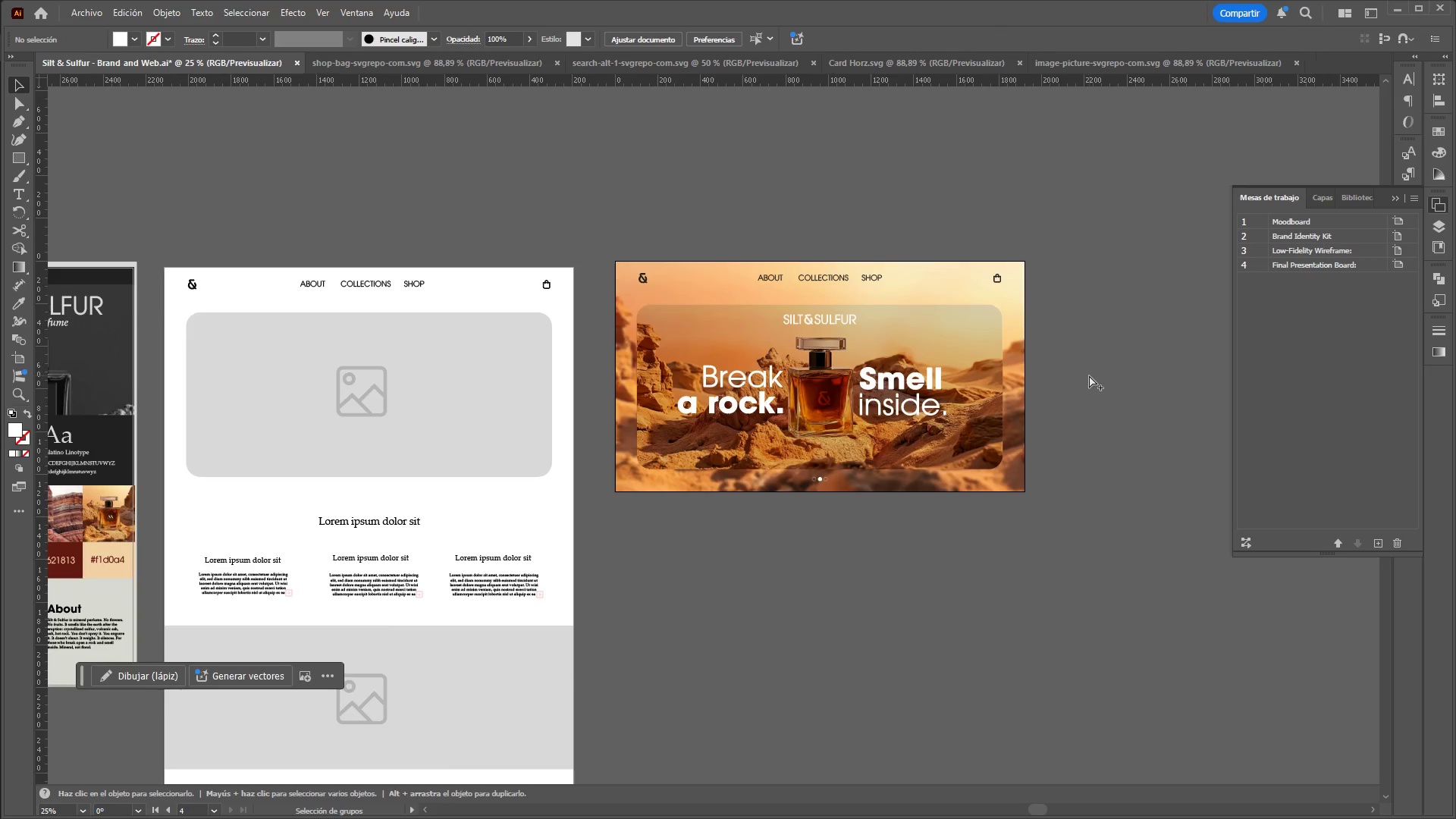 
hold_key(key=AltLeft, duration=1.52)
 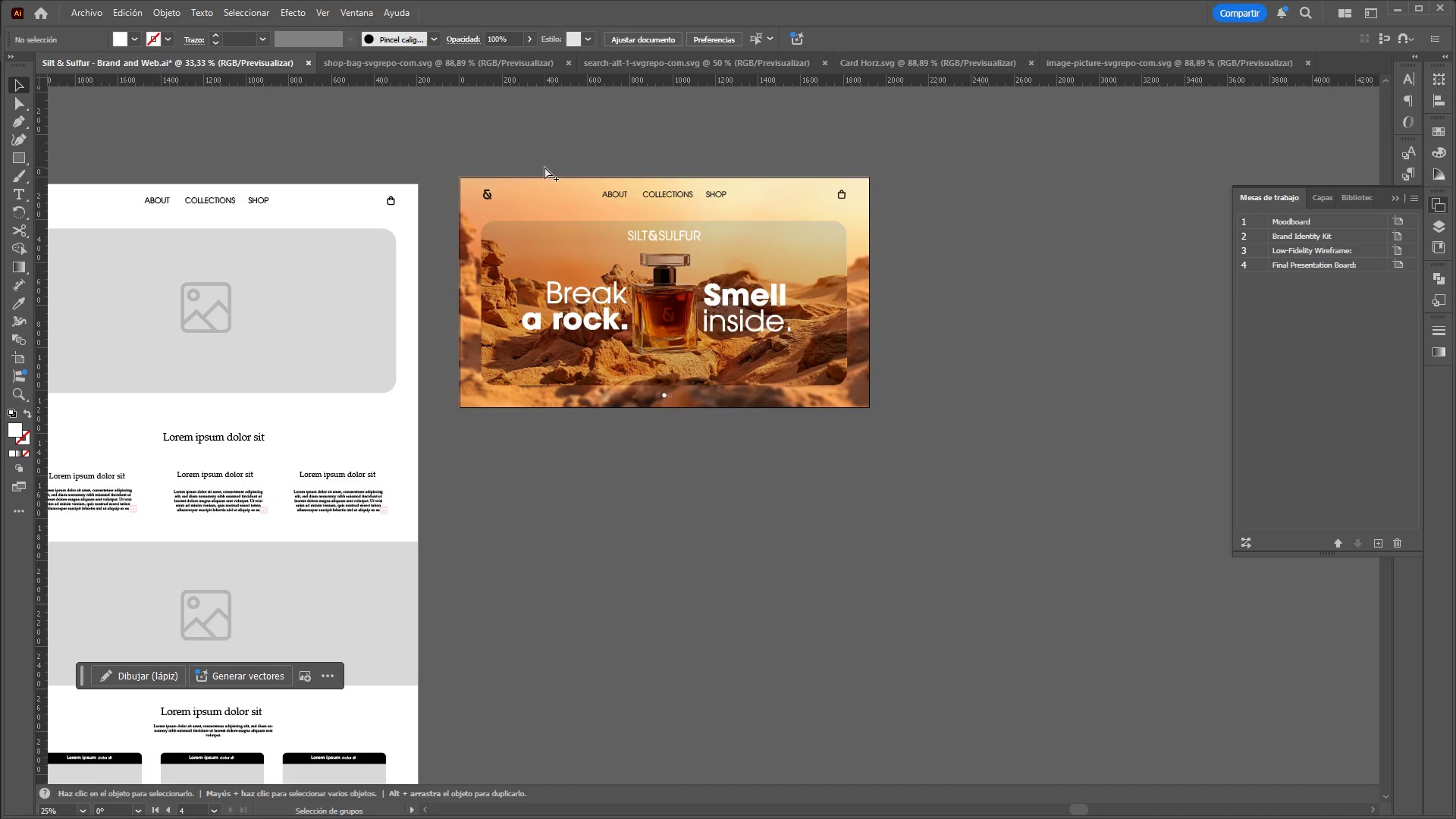 
scroll: coordinate [1088, 398], scroll_direction: down, amount: 2.0
 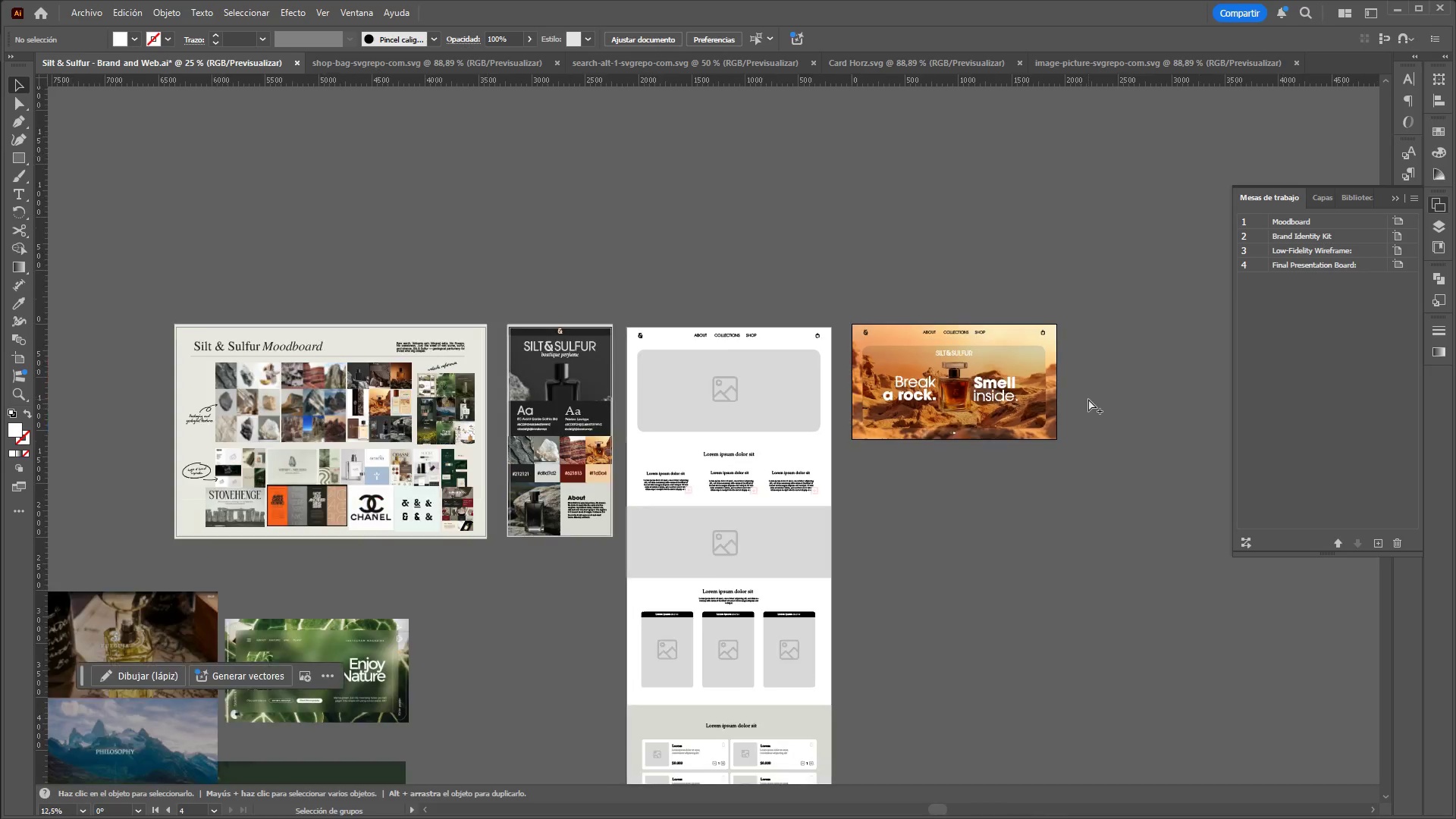 
scroll: coordinate [1104, 410], scroll_direction: up, amount: 3.0
 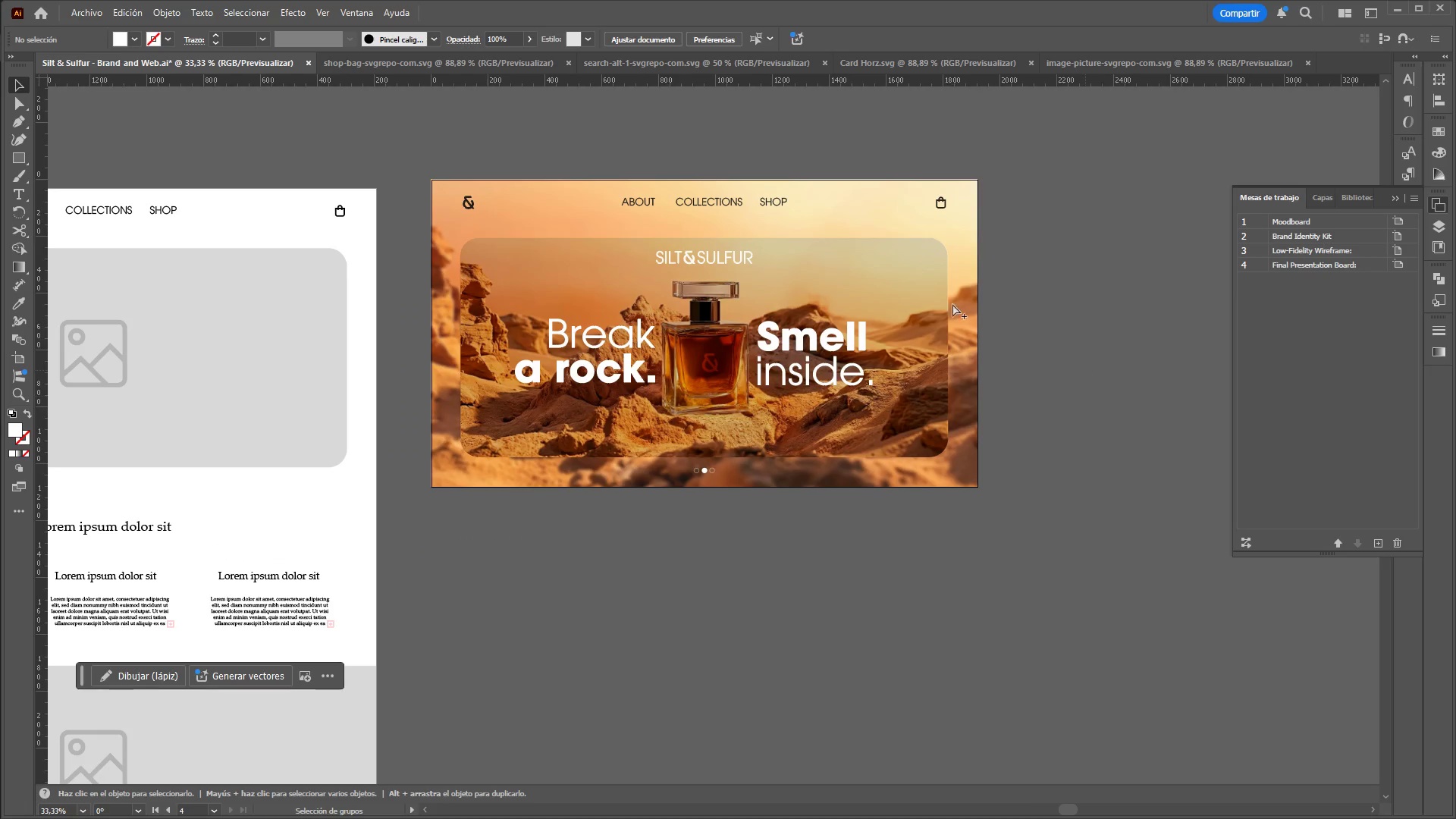 
hold_key(key=AltLeft, duration=1.06)
 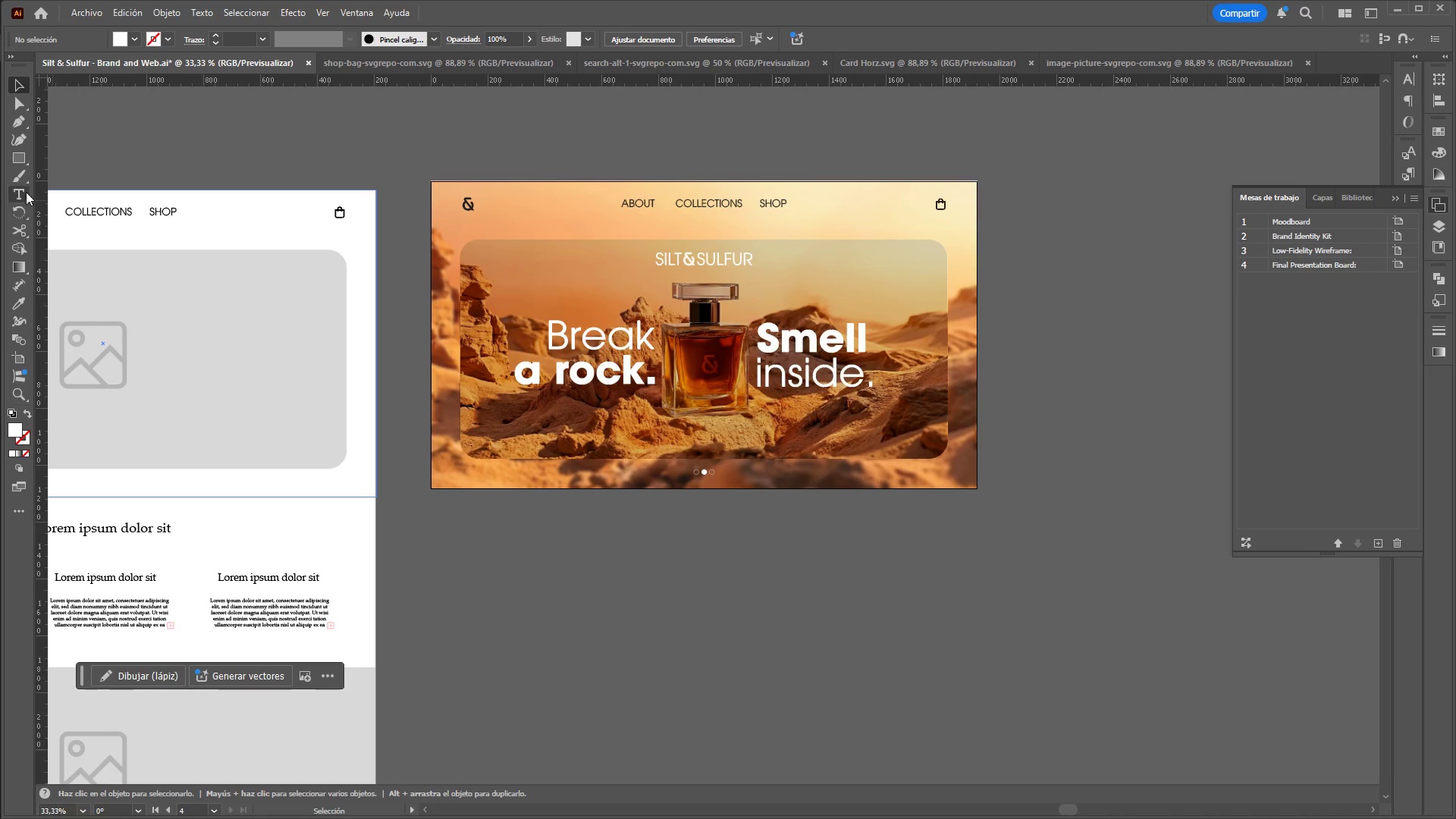 
hold_key(key=AltLeft, duration=2.88)
 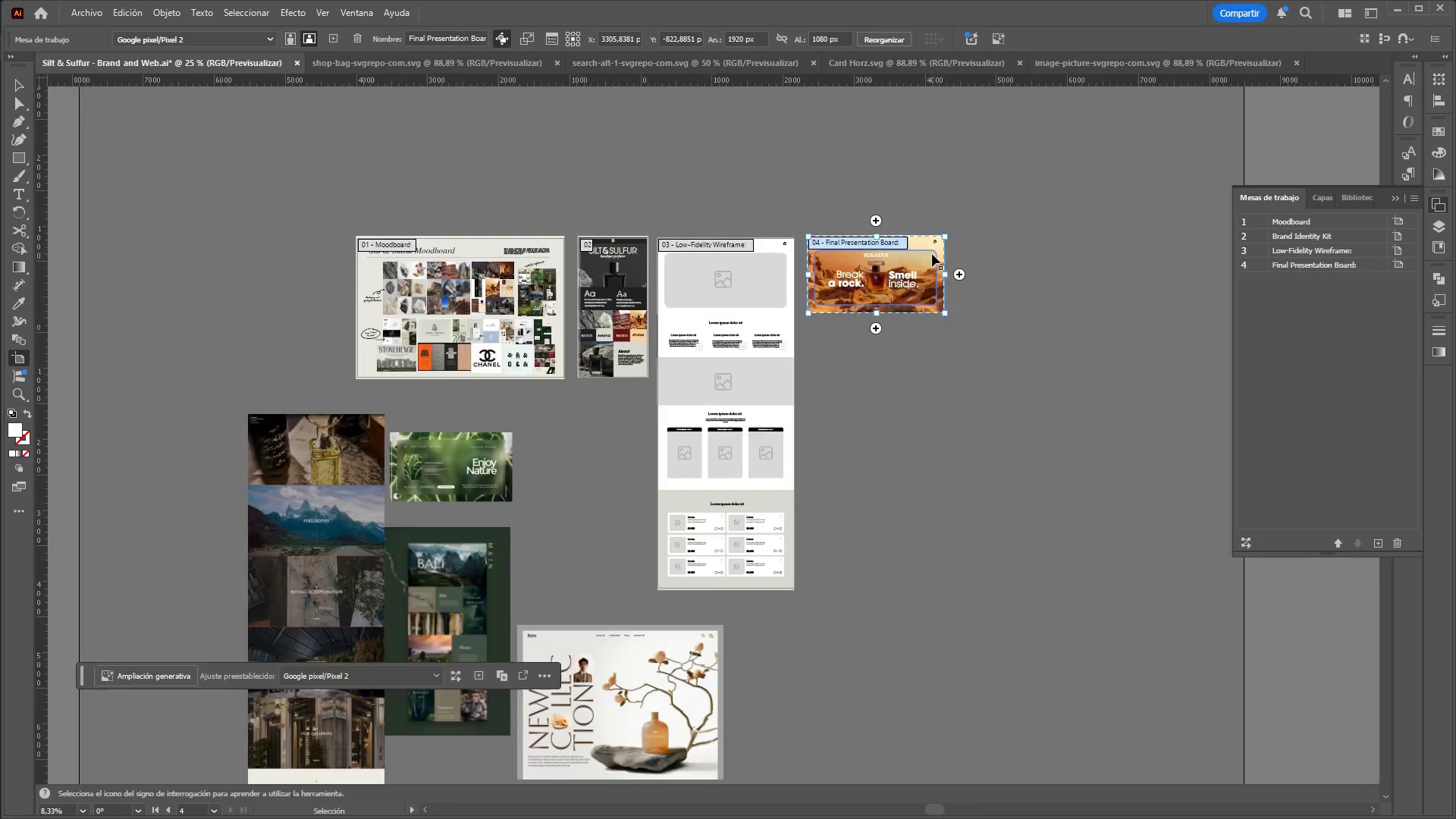 
scroll: coordinate [544, 165], scroll_direction: none, amount: 0.0
 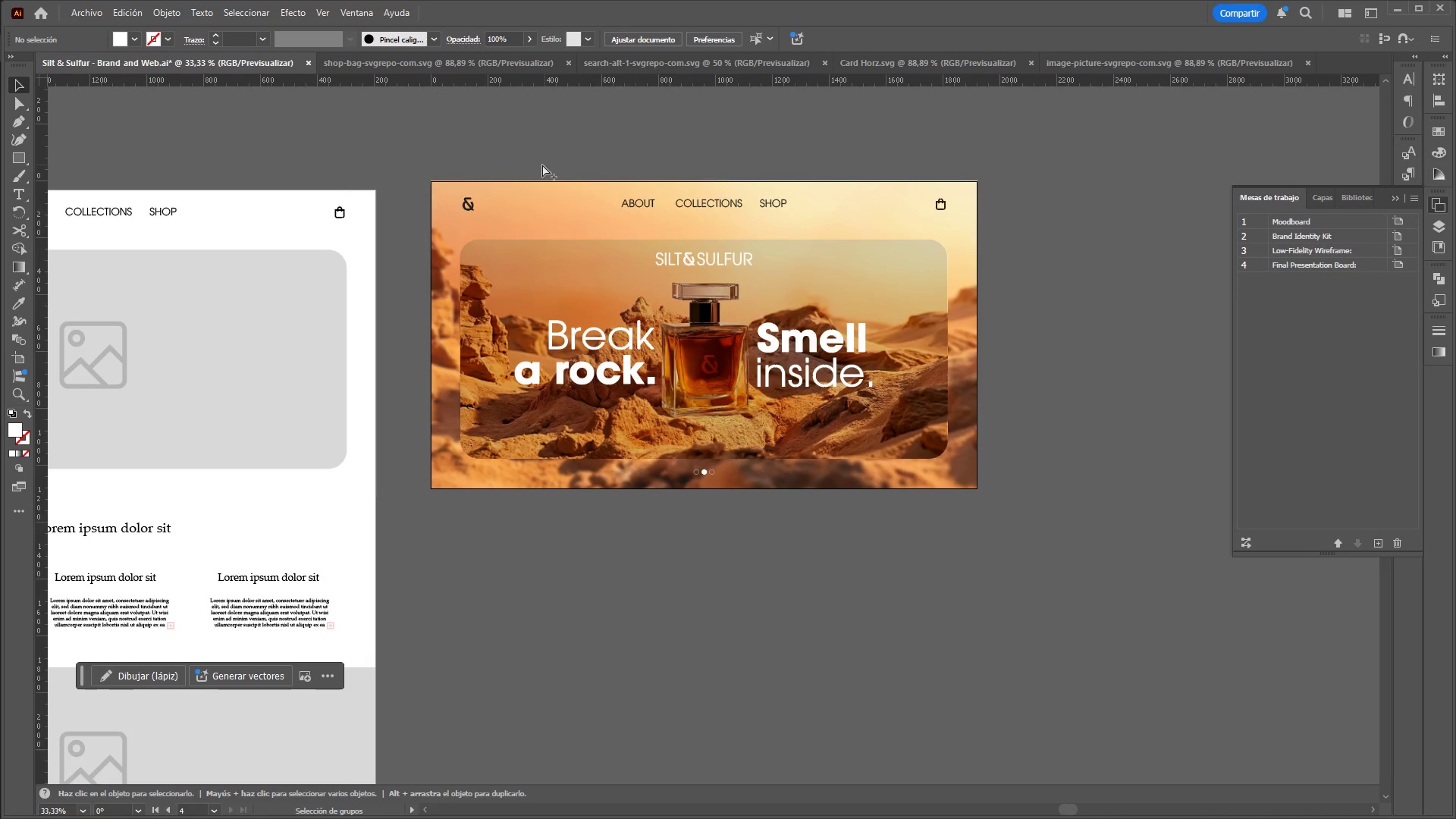 
left_click([14, 353])
 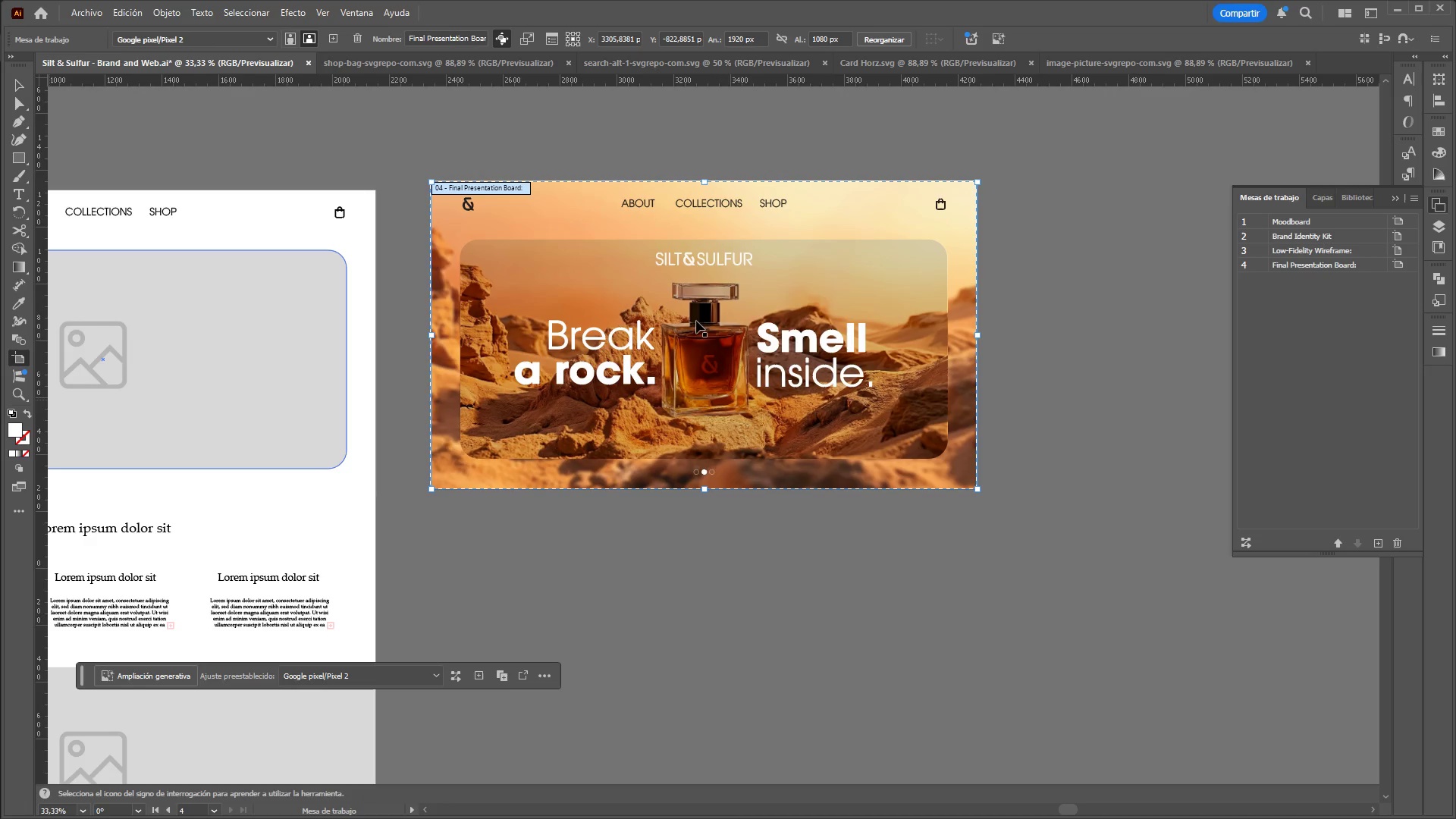 
hold_key(key=ControlLeft, duration=1.7)
hold_key(key=AltLeft, duration=1.5)
scroll: coordinate [934, 253], scroll_direction: down, amount: 4.0
 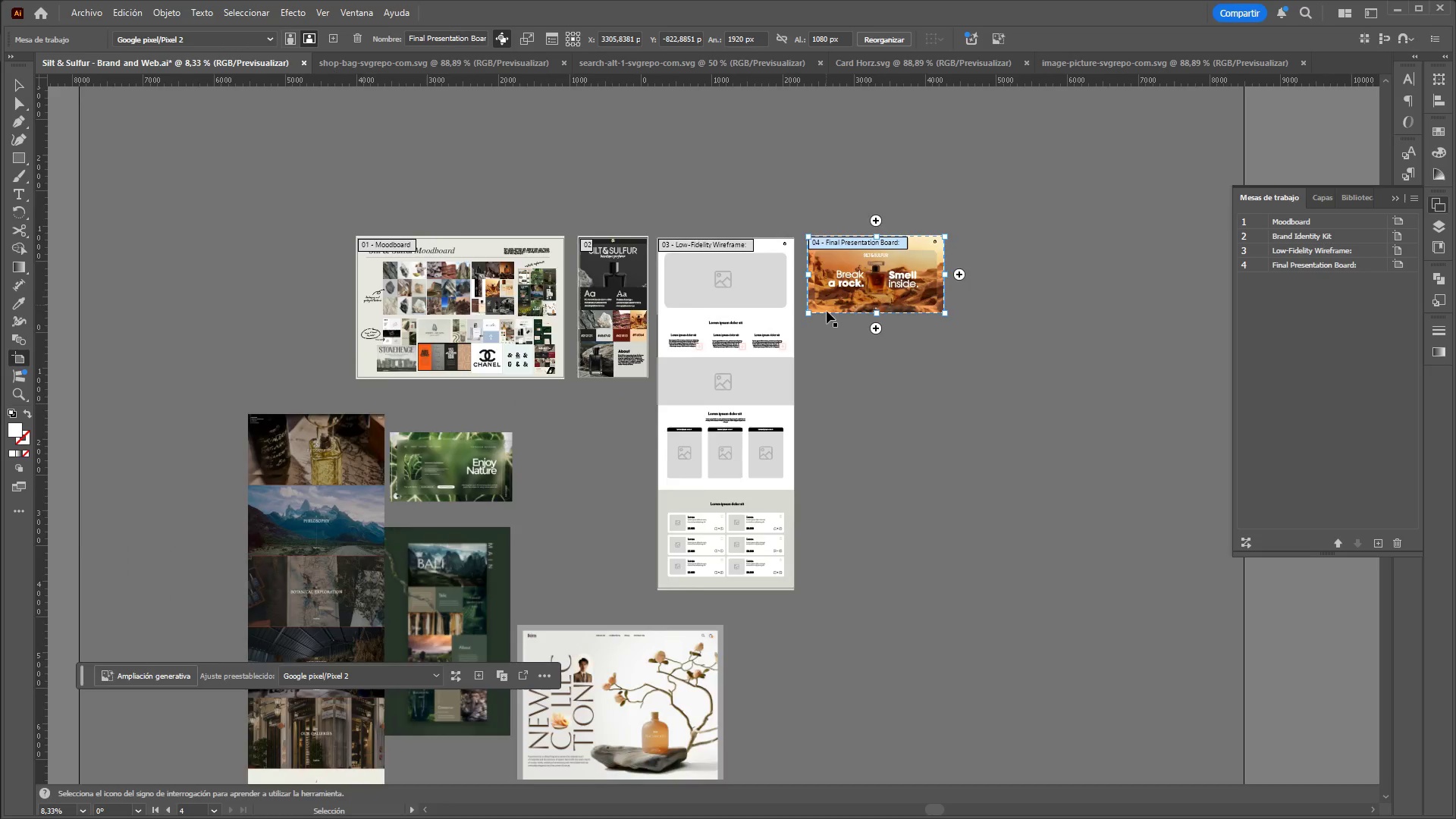 
key(Alt+Control+AltLeft)
 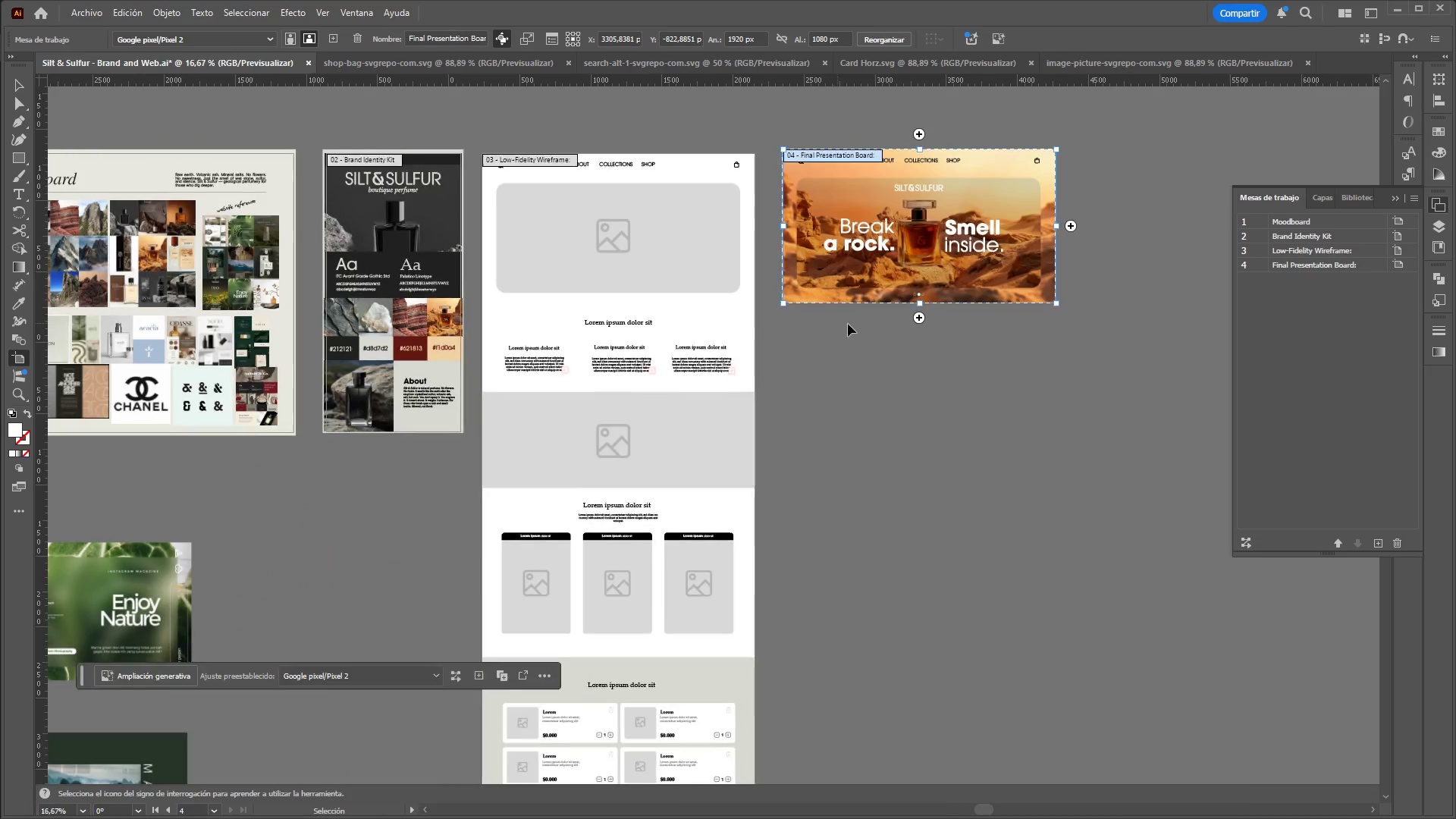 
key(Alt+Control+AltLeft)
 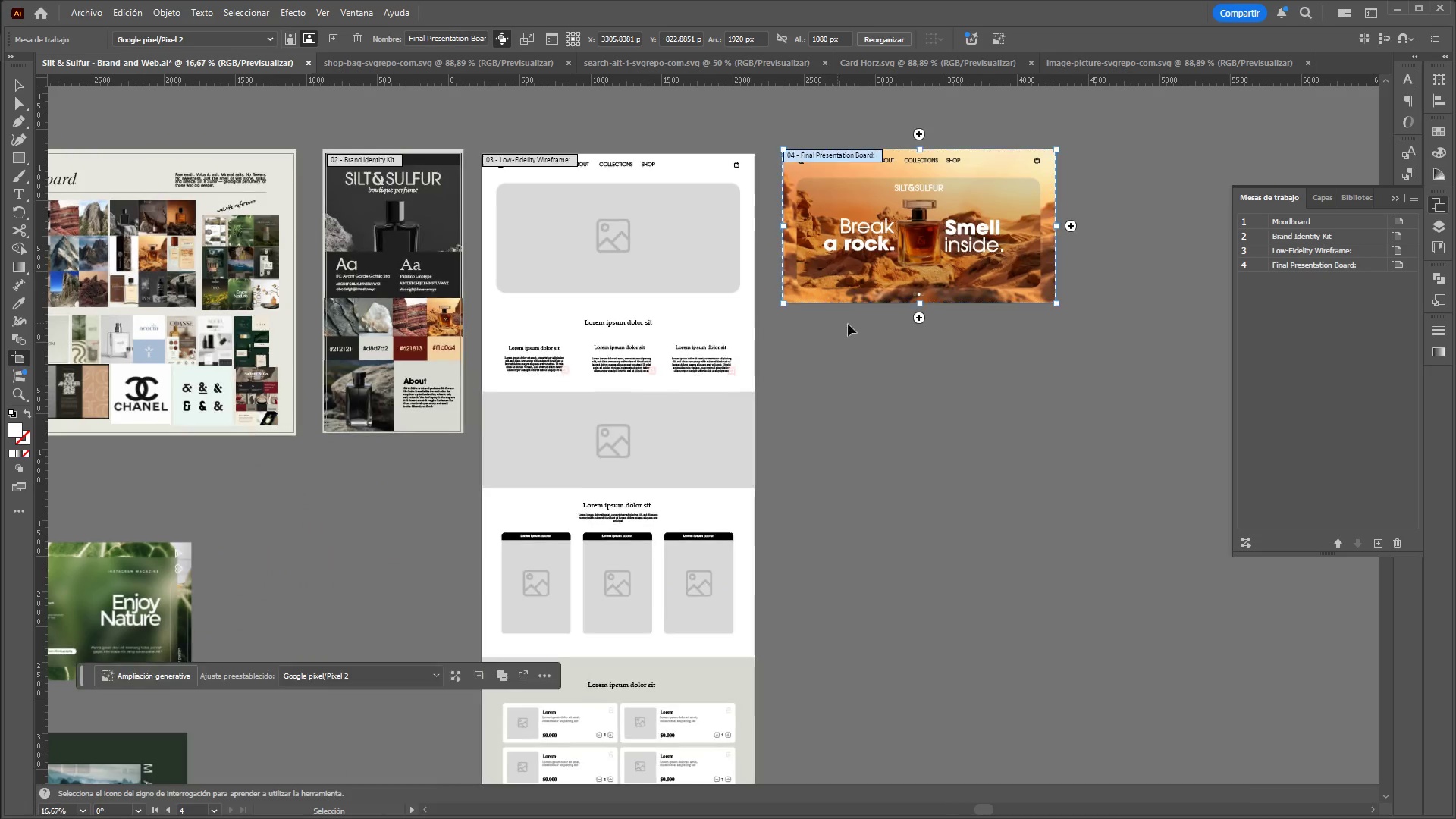 
key(Alt+Control+AltLeft)
 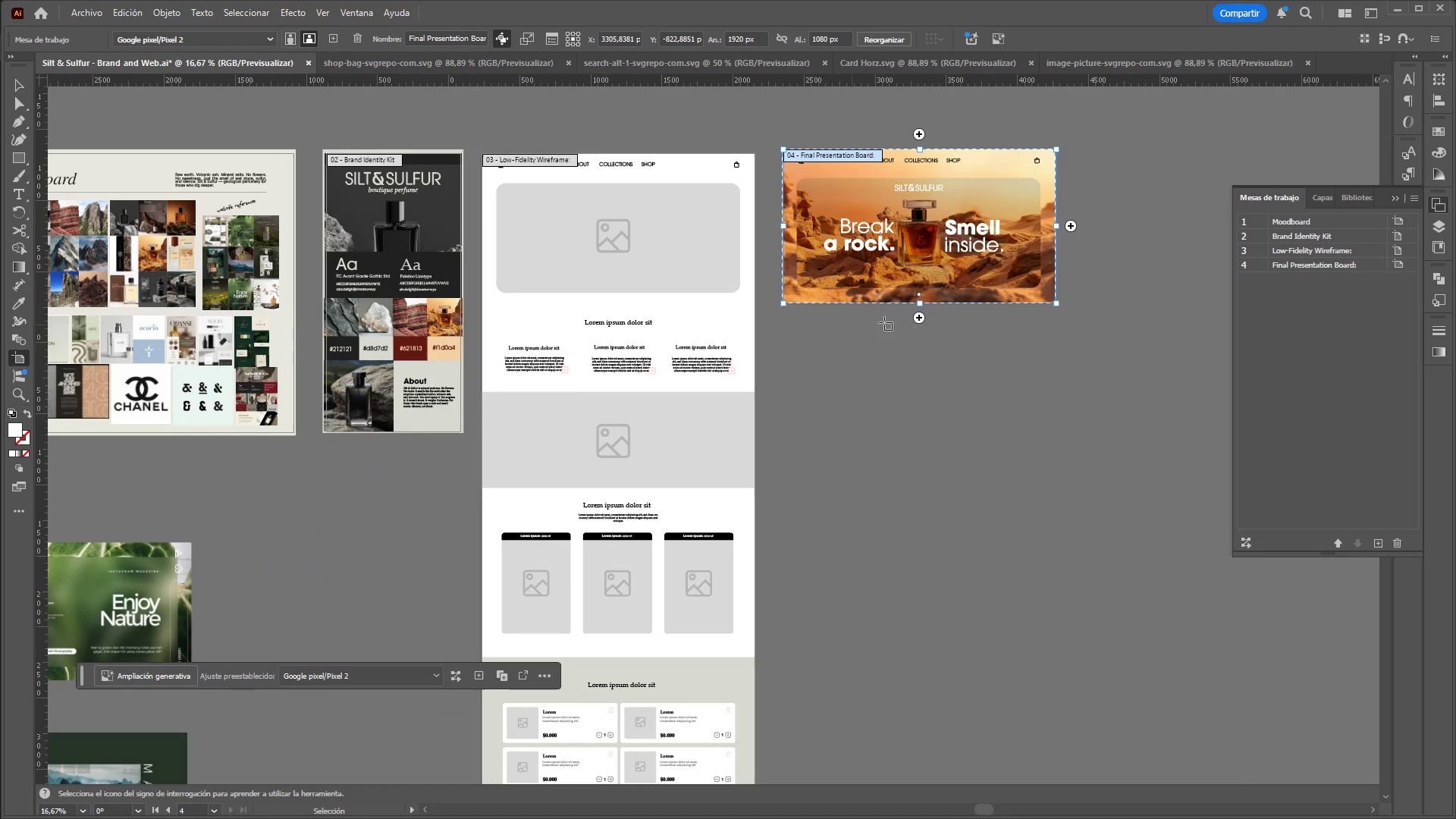 
key(Alt+Control+AltLeft)
 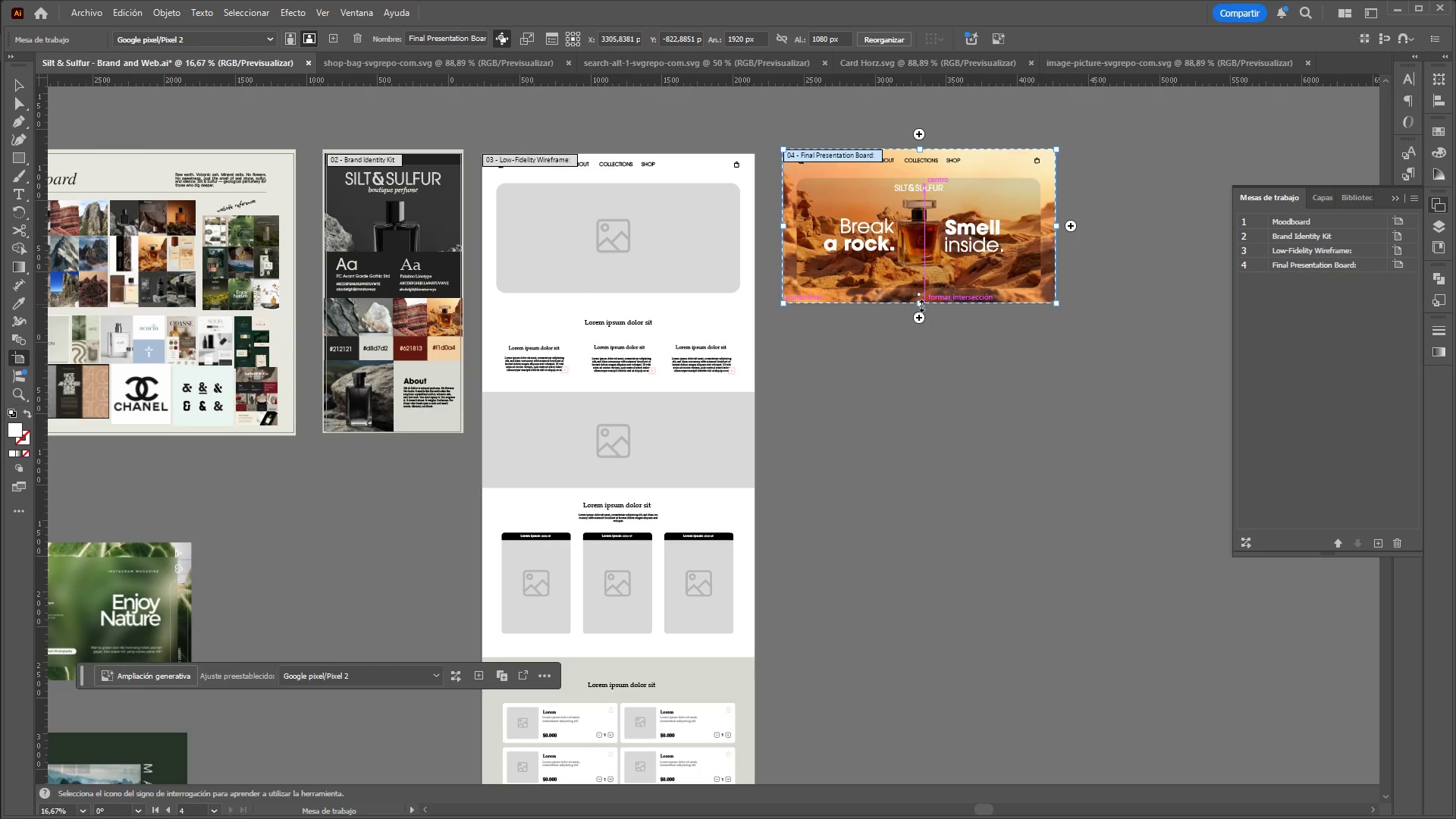 
scroll: coordinate [833, 323], scroll_direction: up, amount: 2.0
 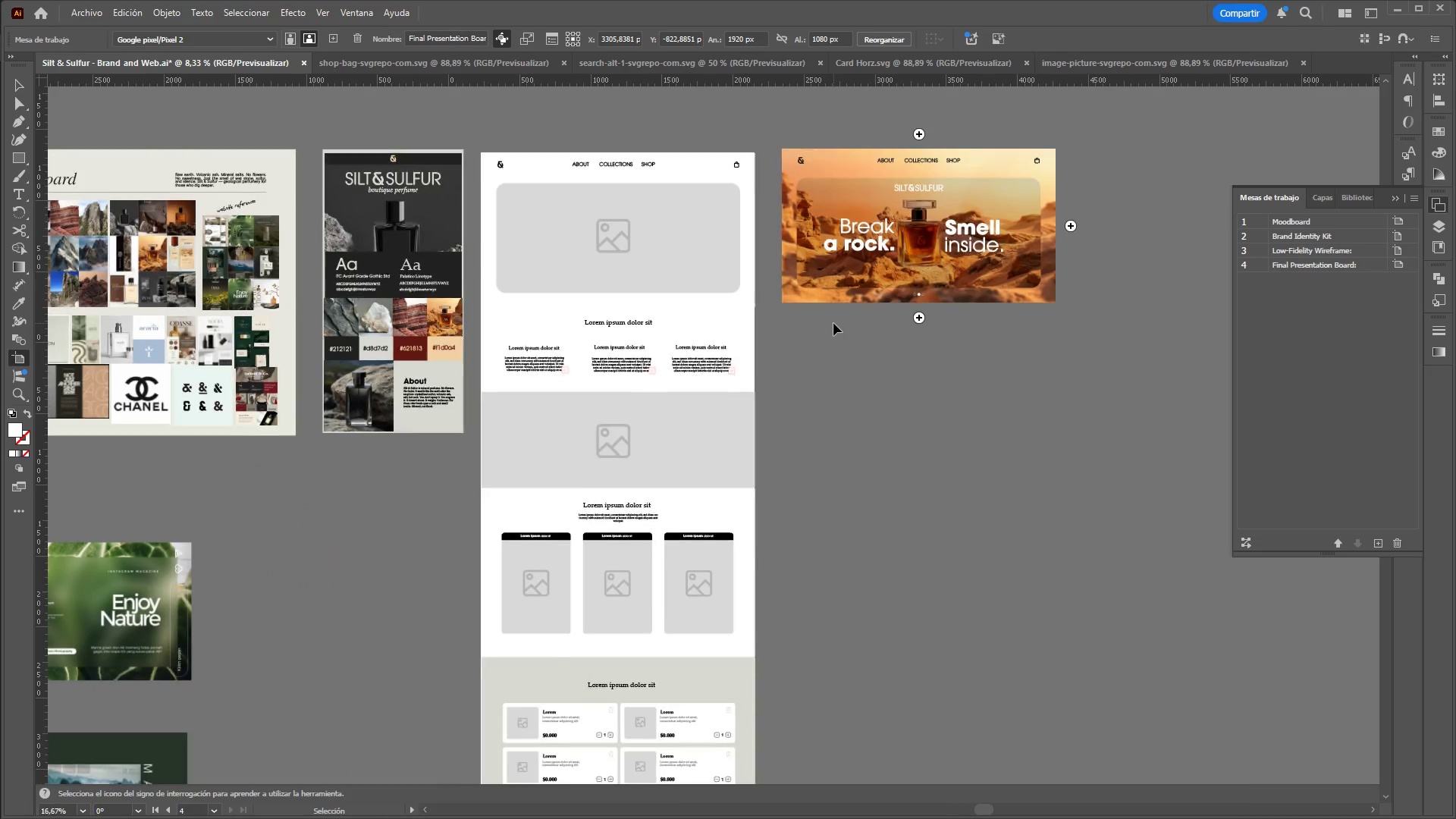 
left_click_drag(start_coordinate=[919, 304], to_coordinate=[910, 491])
 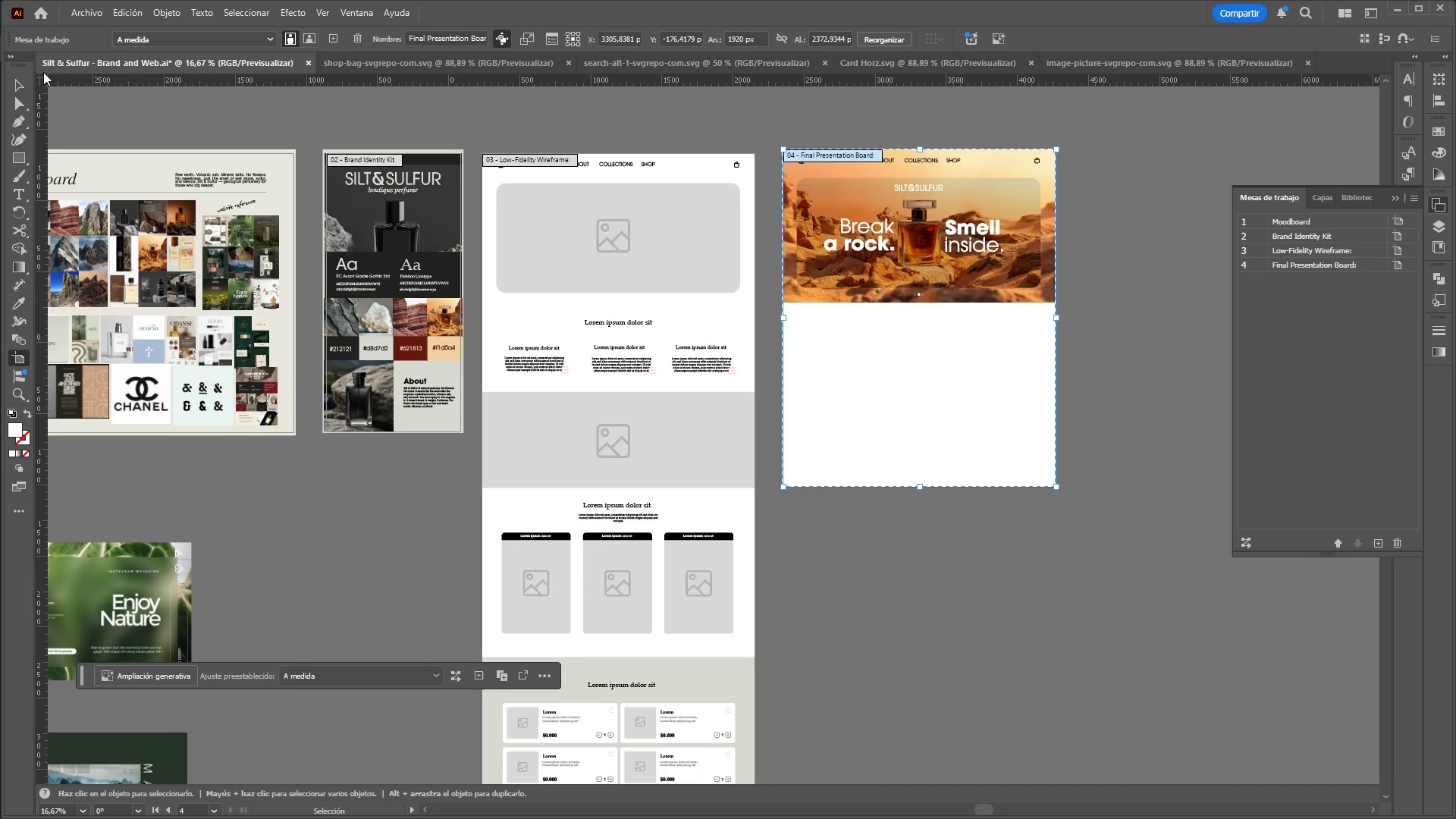 
left_click([20, 83])
 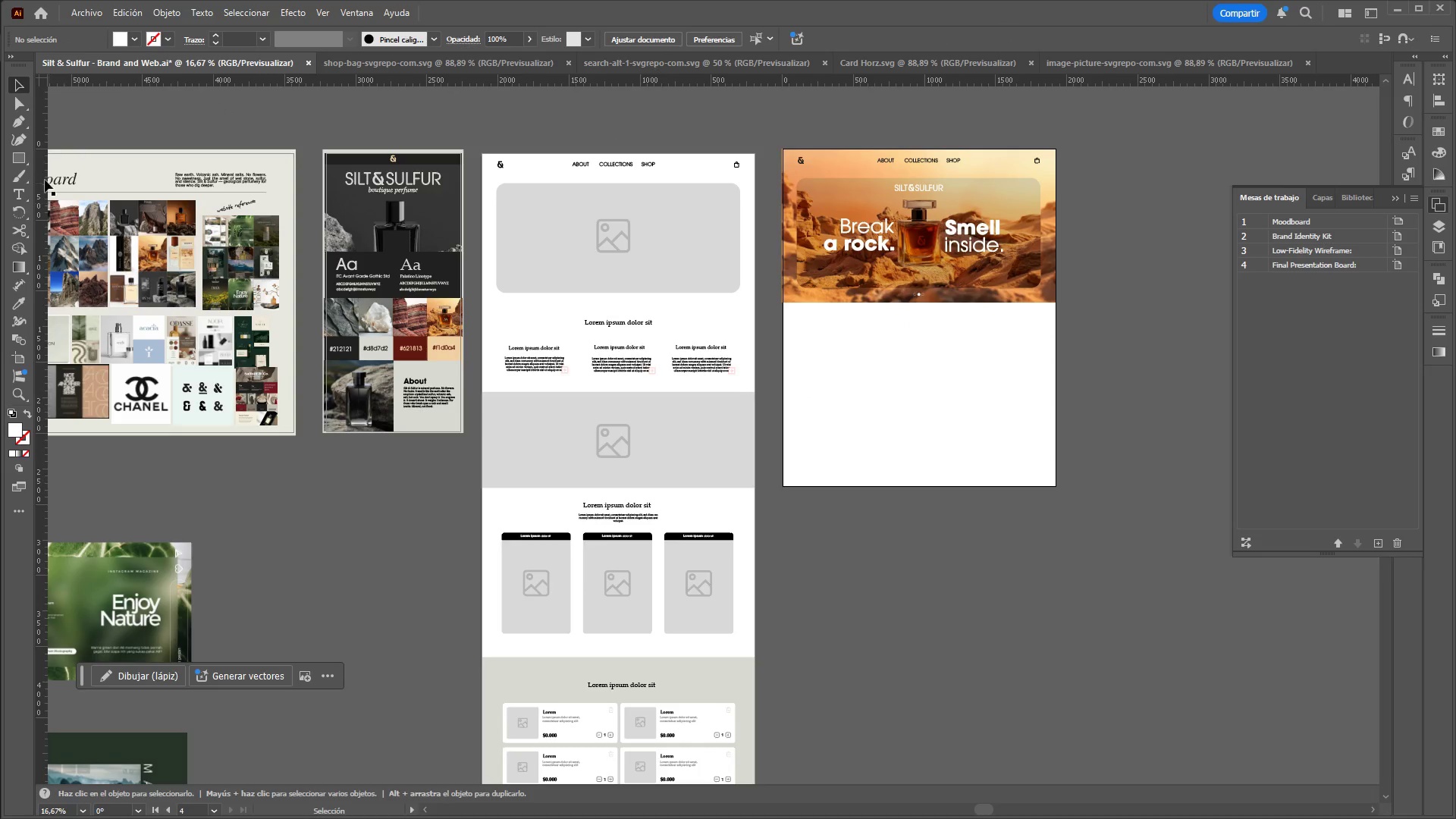 
left_click([17, 157])
 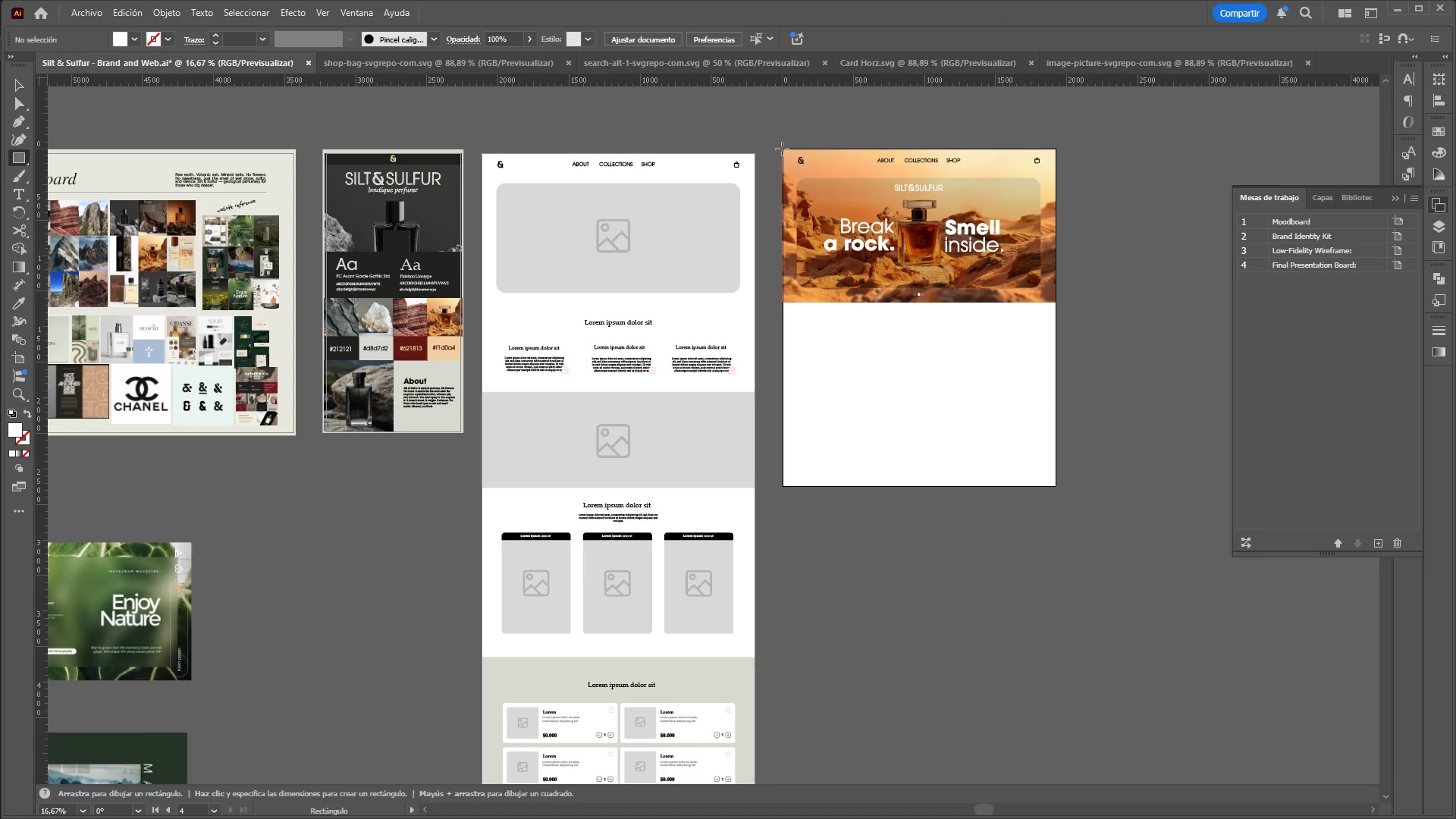 
left_click_drag(start_coordinate=[782, 149], to_coordinate=[1056, 485])
 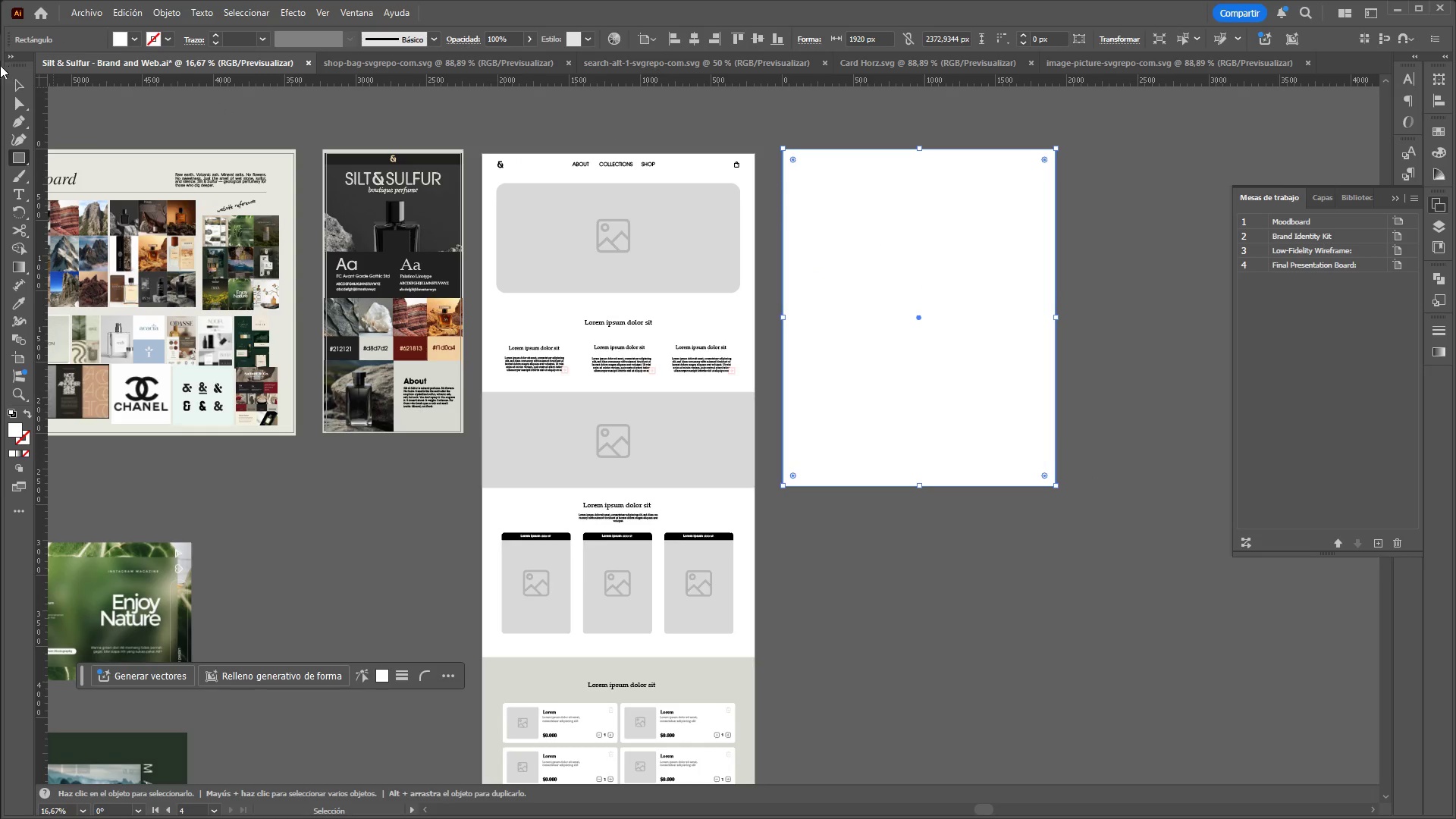 
left_click([22, 89])
 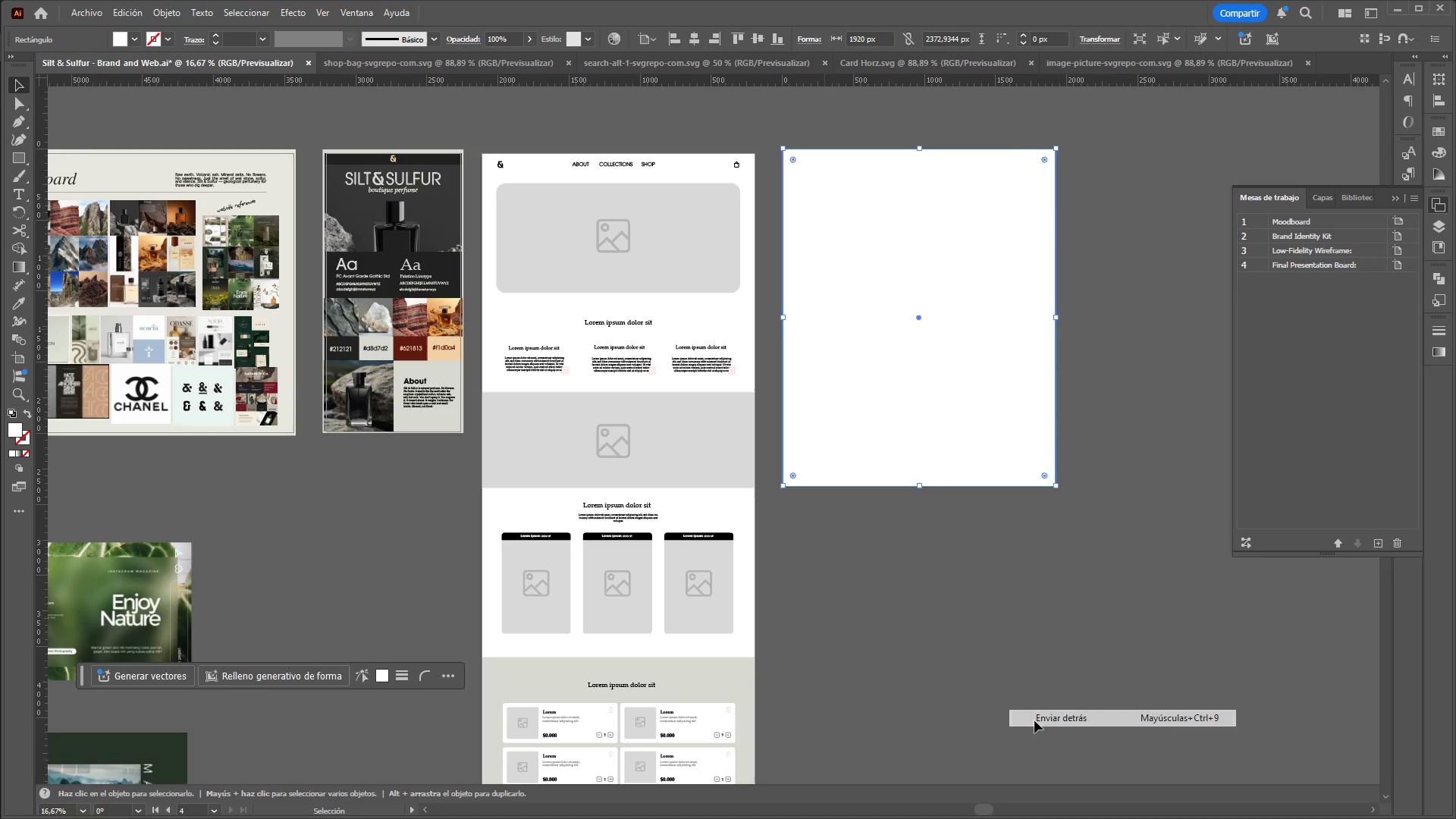 
left_click([977, 439])
 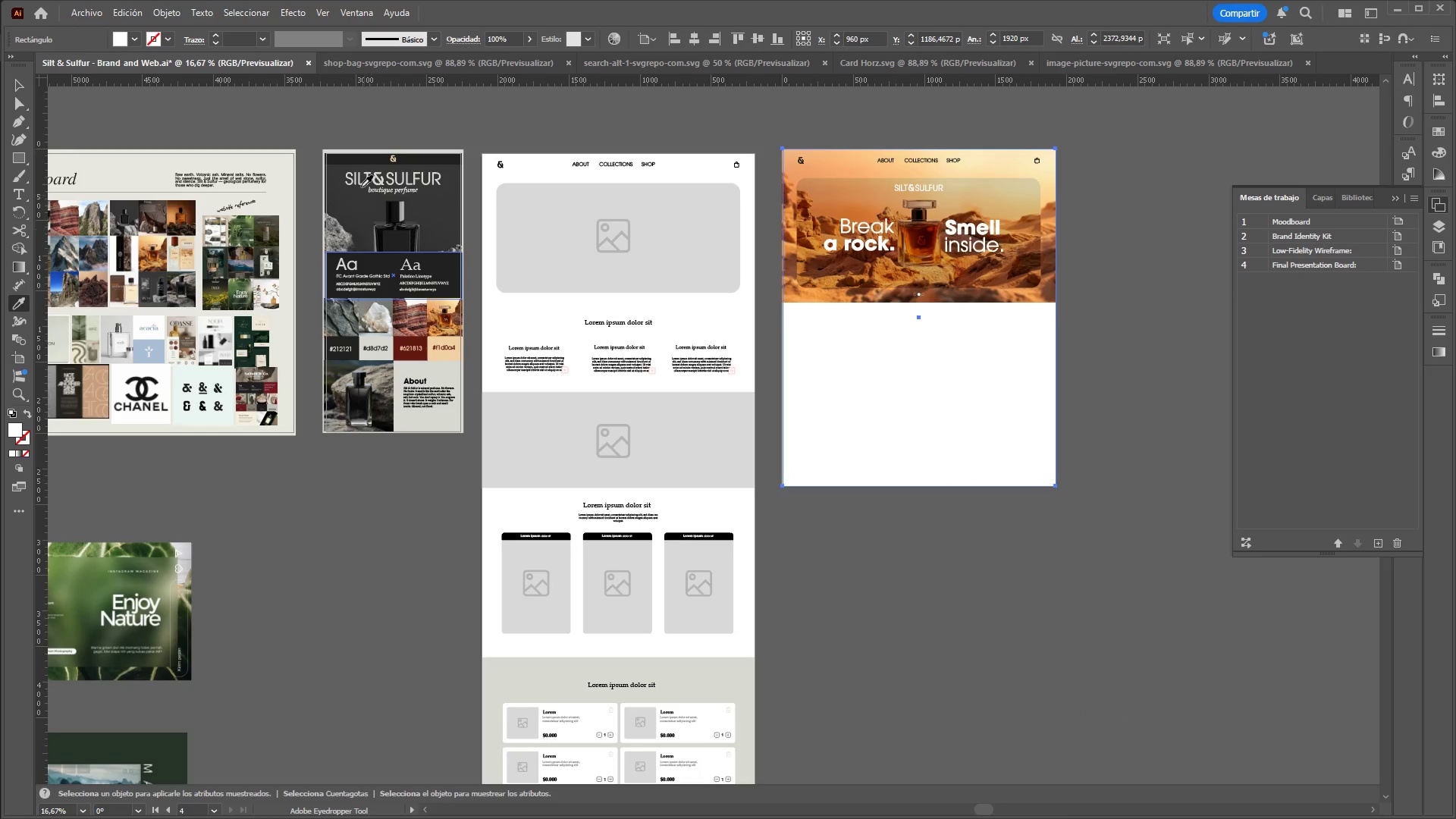 
left_click([349, 165])
 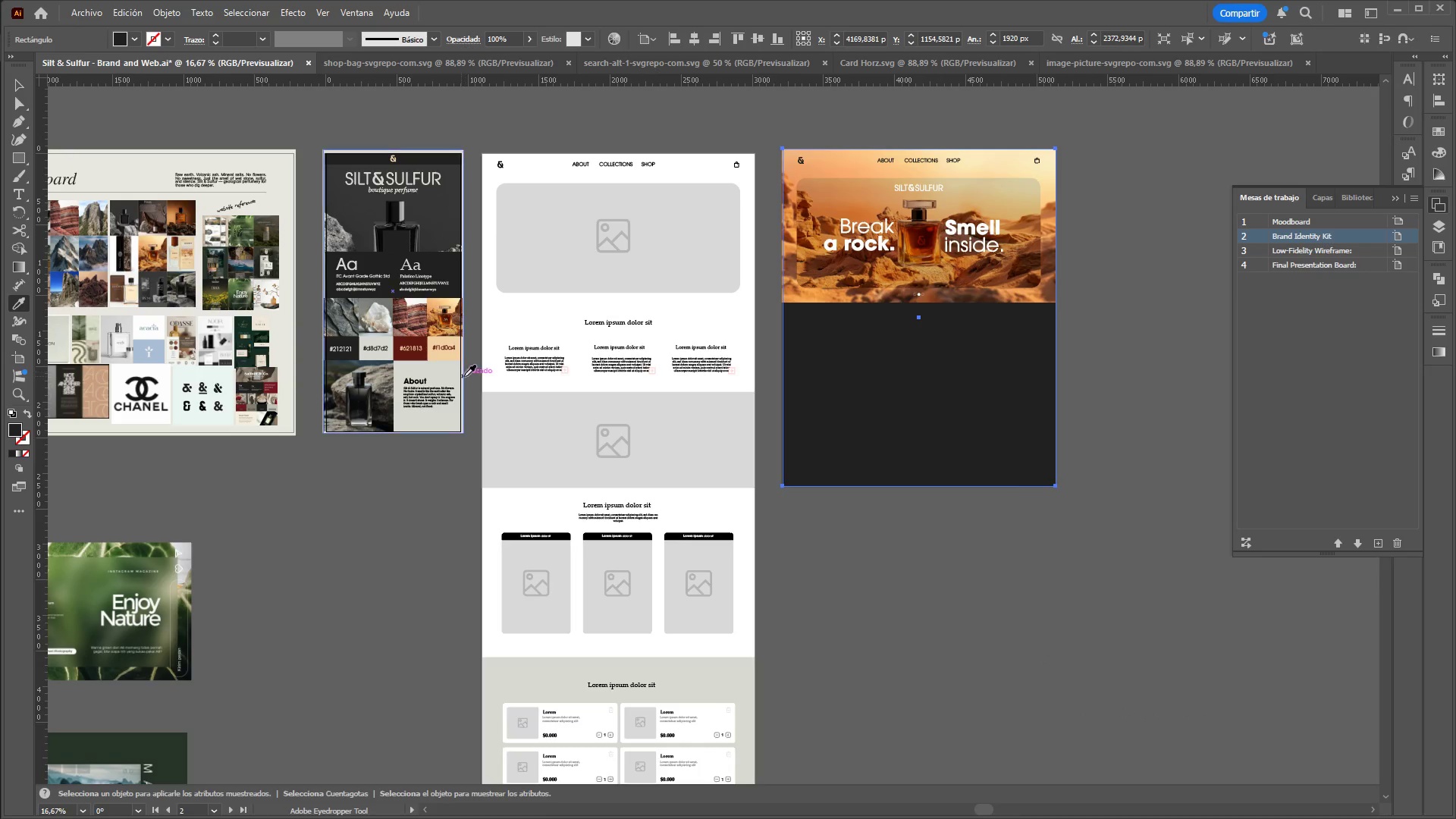 
left_click([446, 370])
 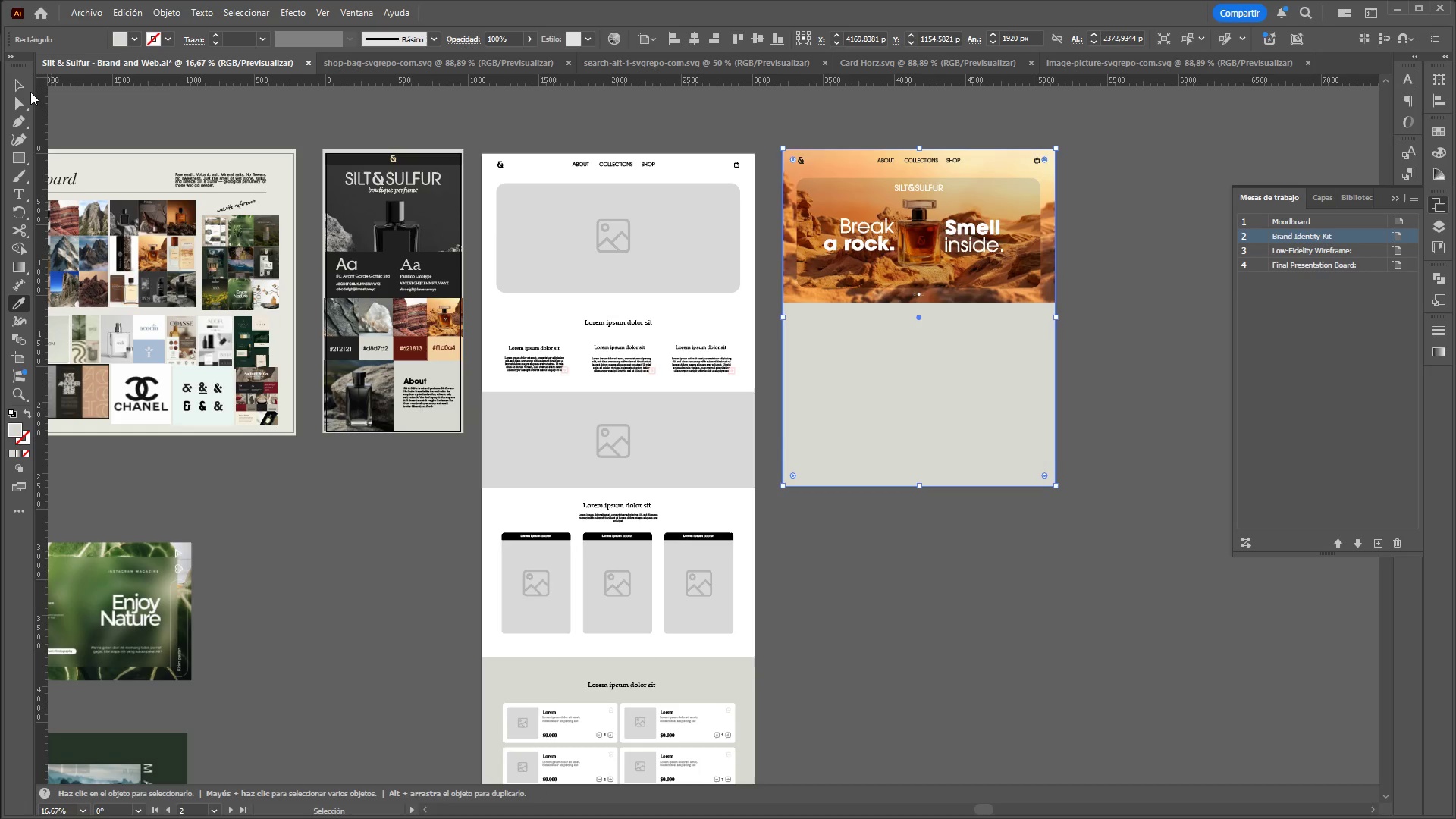 
double_click([147, 102])
 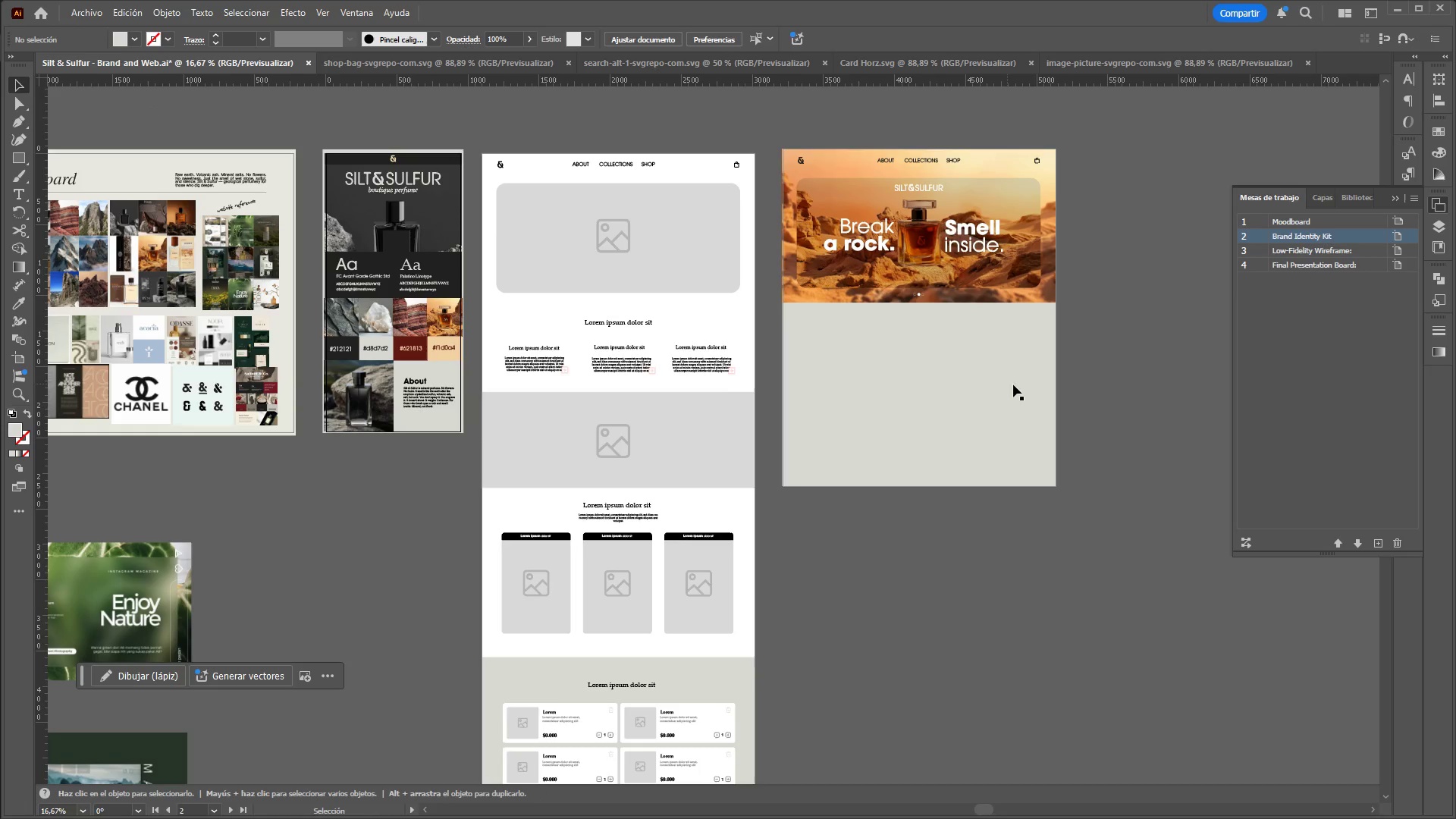 
hold_key(key=ControlLeft, duration=0.83)
hold_key(key=AltLeft, duration=0.78)
scroll: coordinate [1124, 334], scroll_direction: up, amount: 1.0
 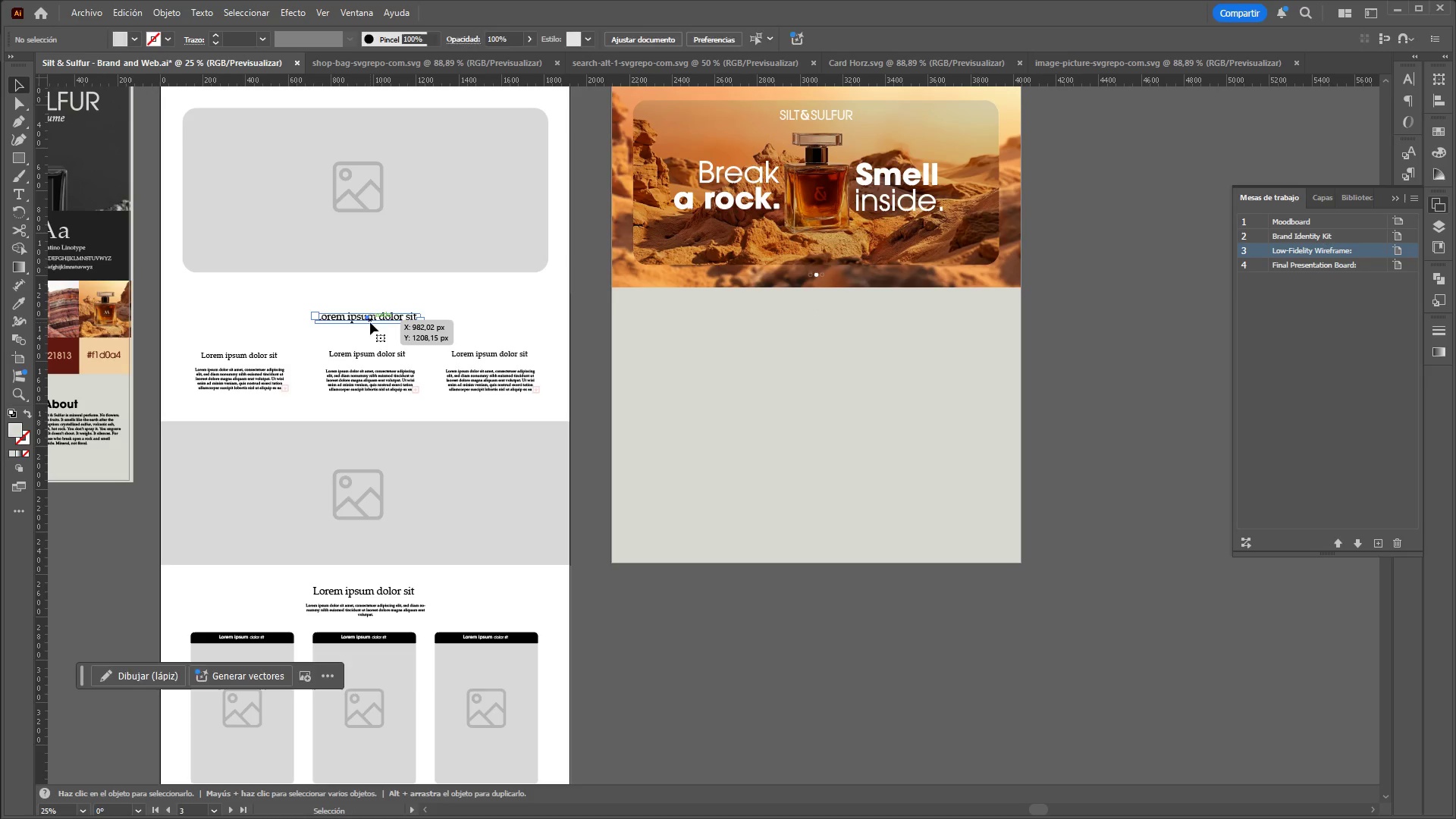 
hold_key(key=ShiftLeft, duration=0.75)
 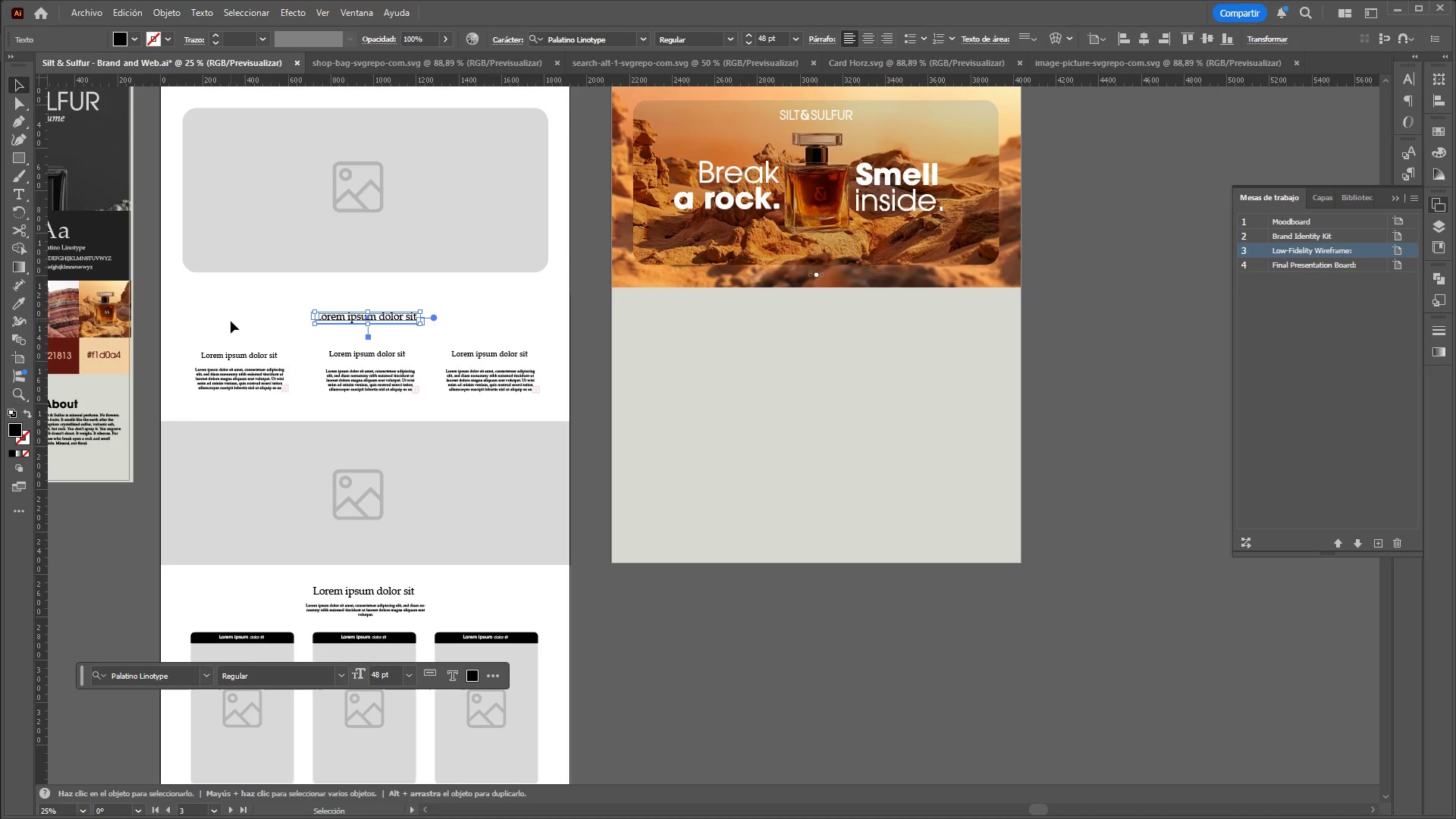 
left_click([231, 321])
 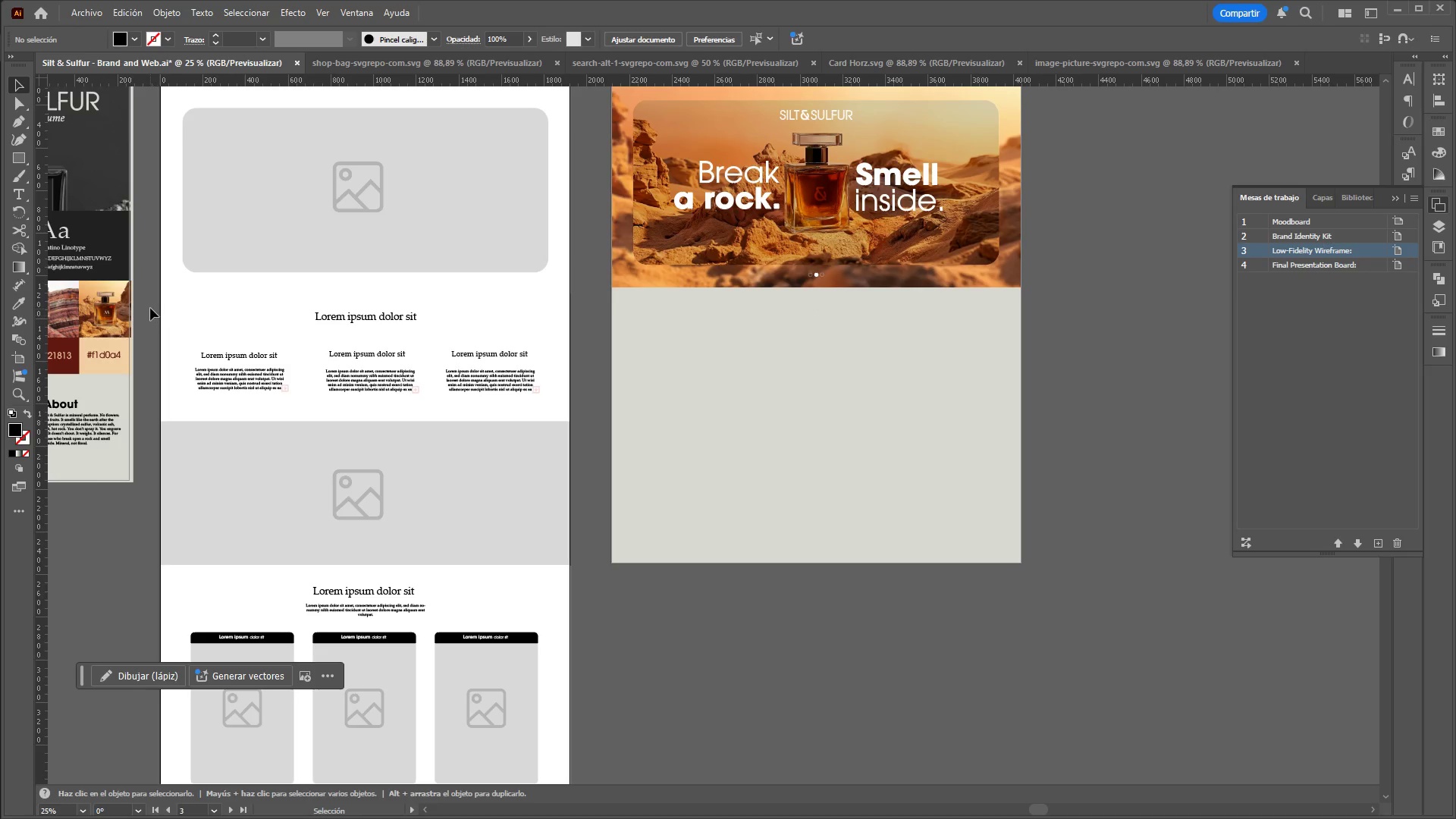 
left_click_drag(start_coordinate=[152, 300], to_coordinate=[535, 511])
 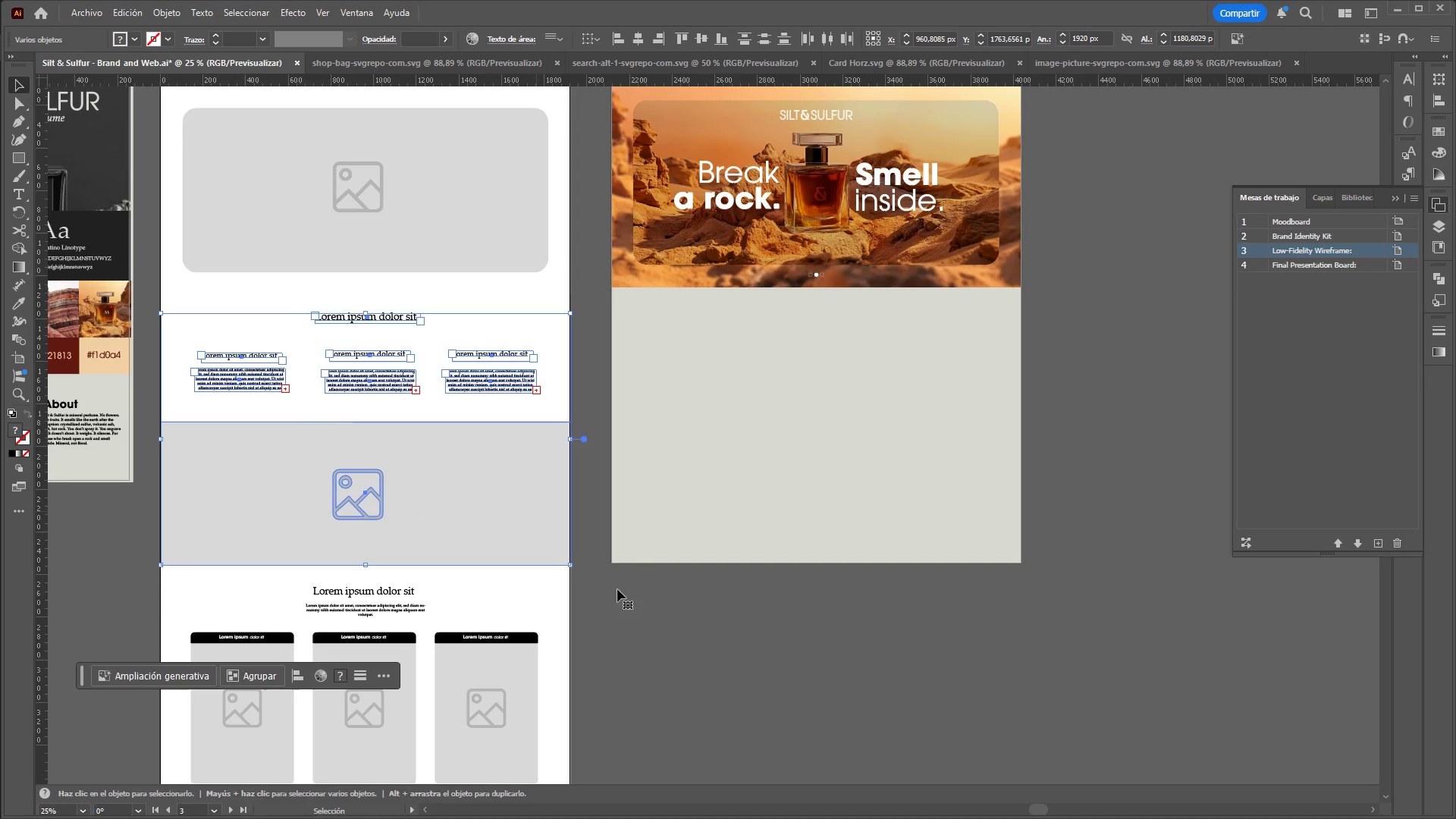 
key(Control+C)
 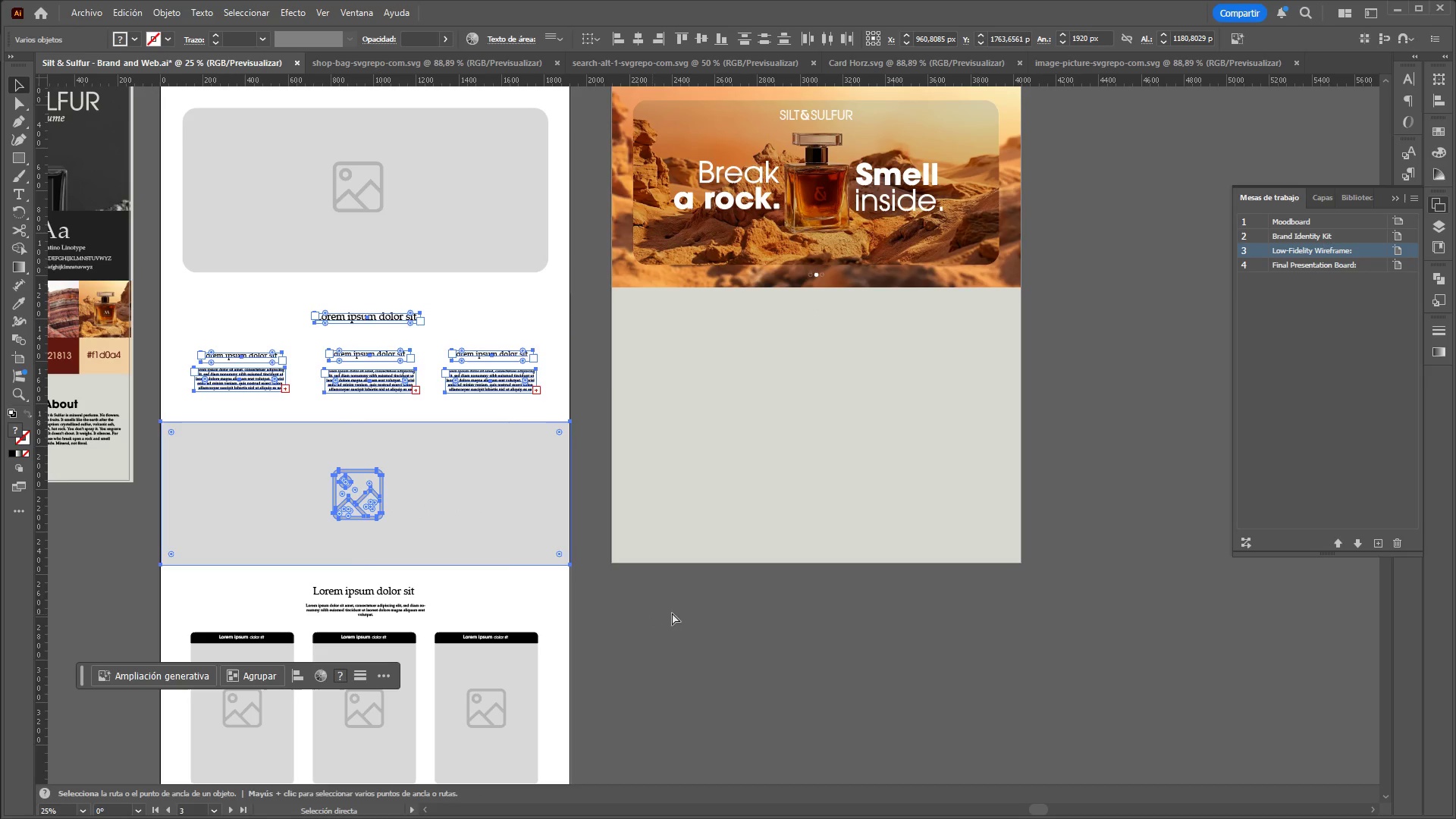 
key(Control+V)
 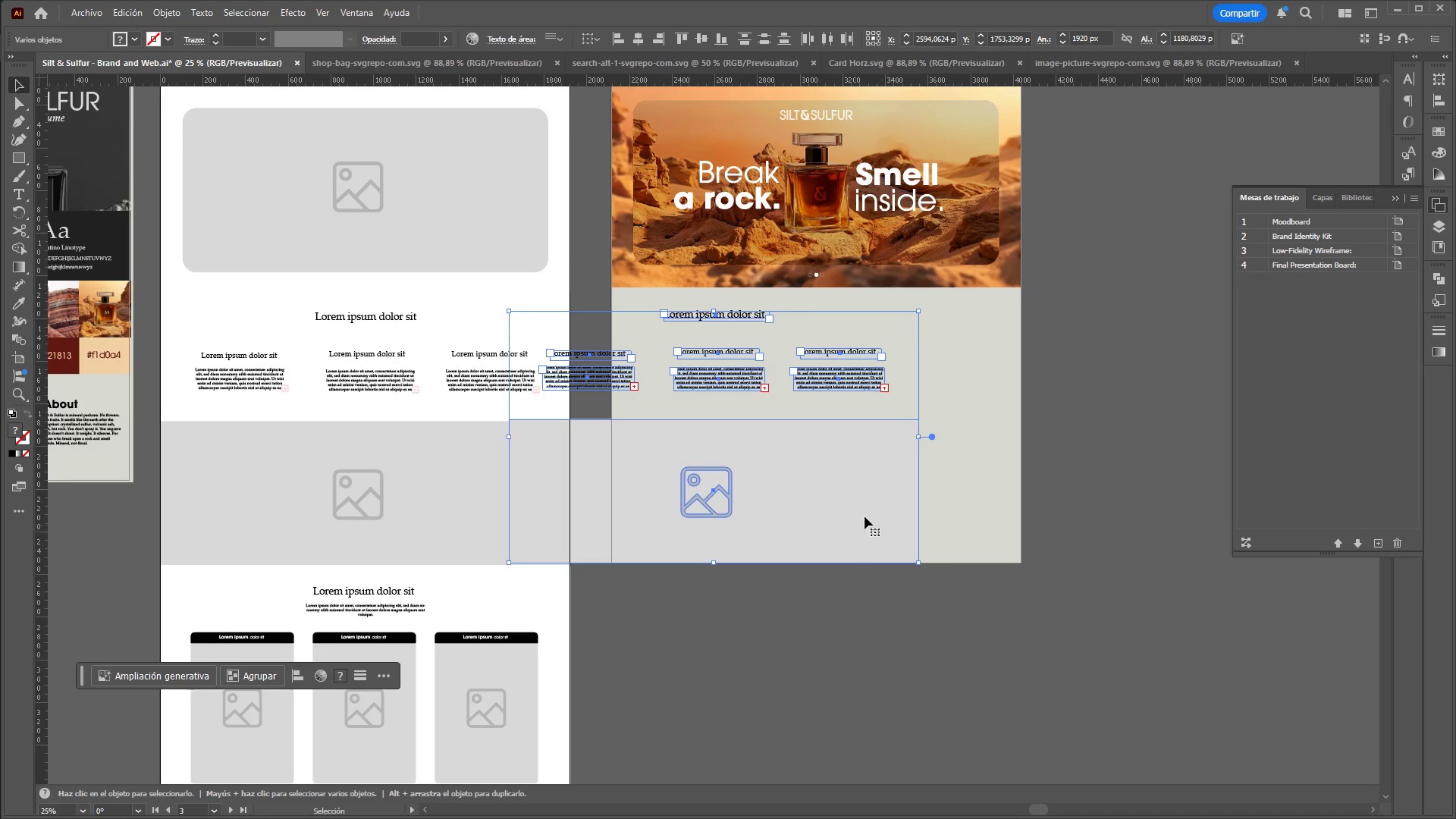 
left_click_drag(start_coordinate=[873, 501], to_coordinate=[981, 504])
 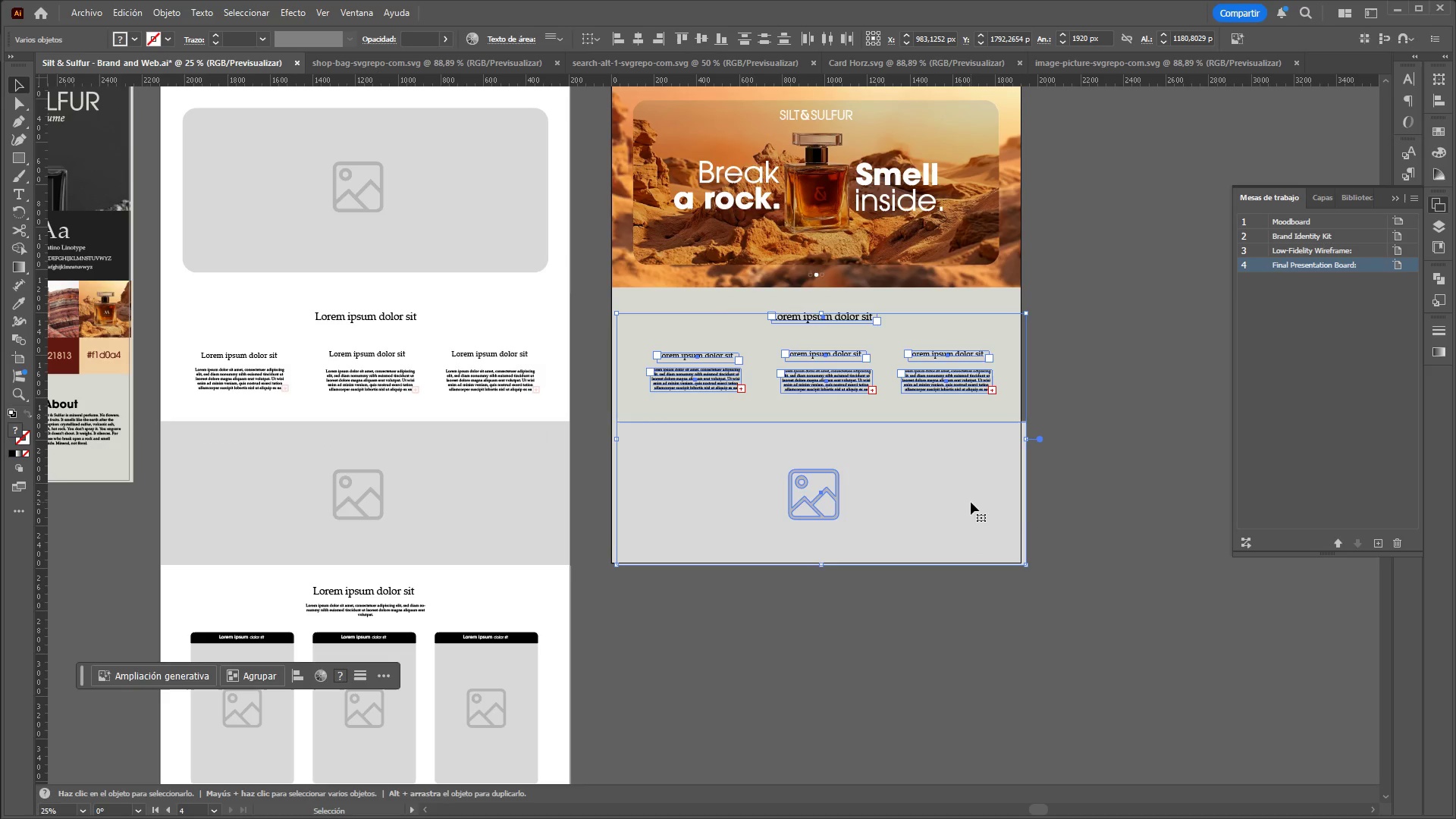 
left_click_drag(start_coordinate=[971, 502], to_coordinate=[966, 497])
 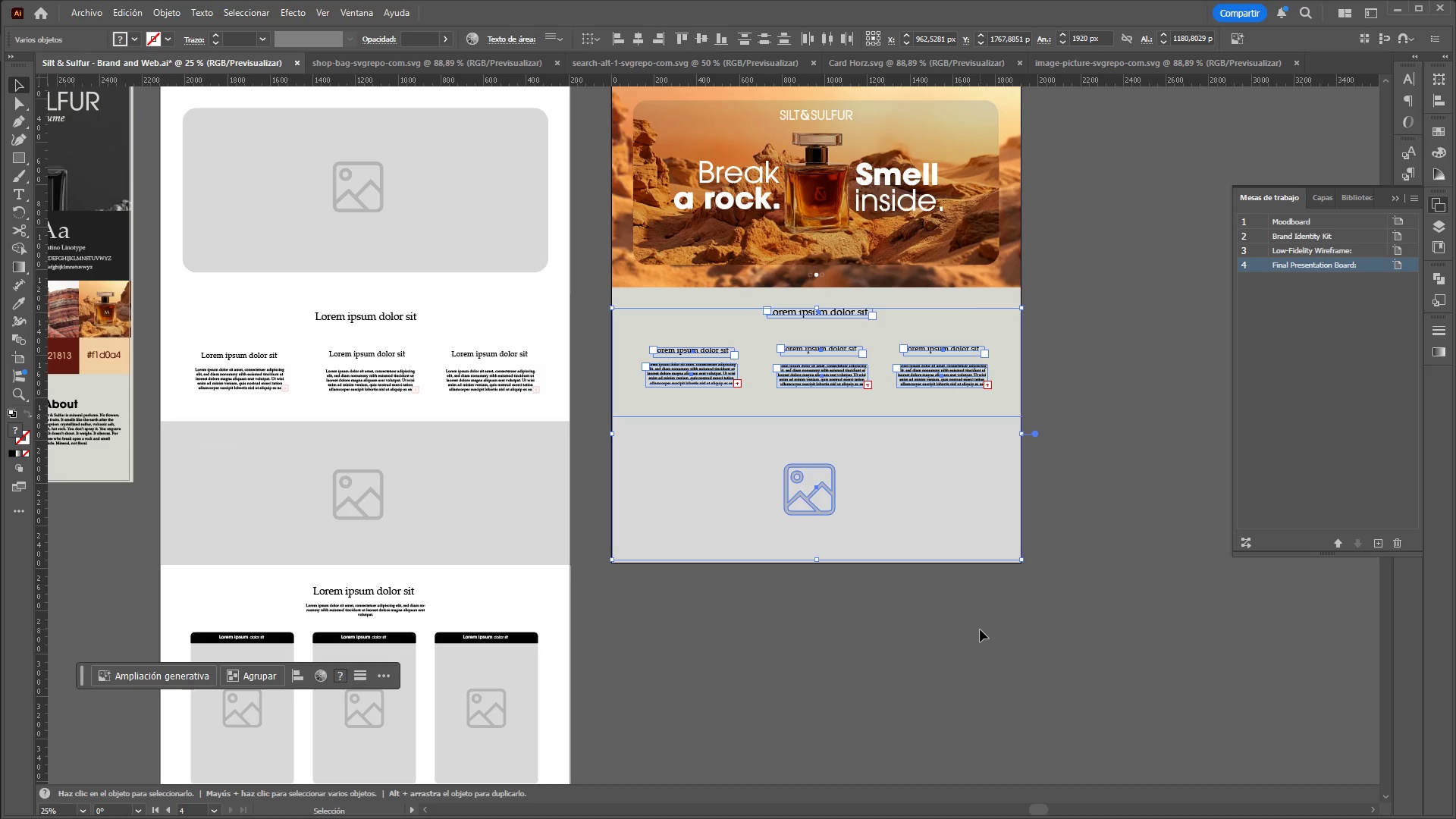 
left_click([980, 629])
 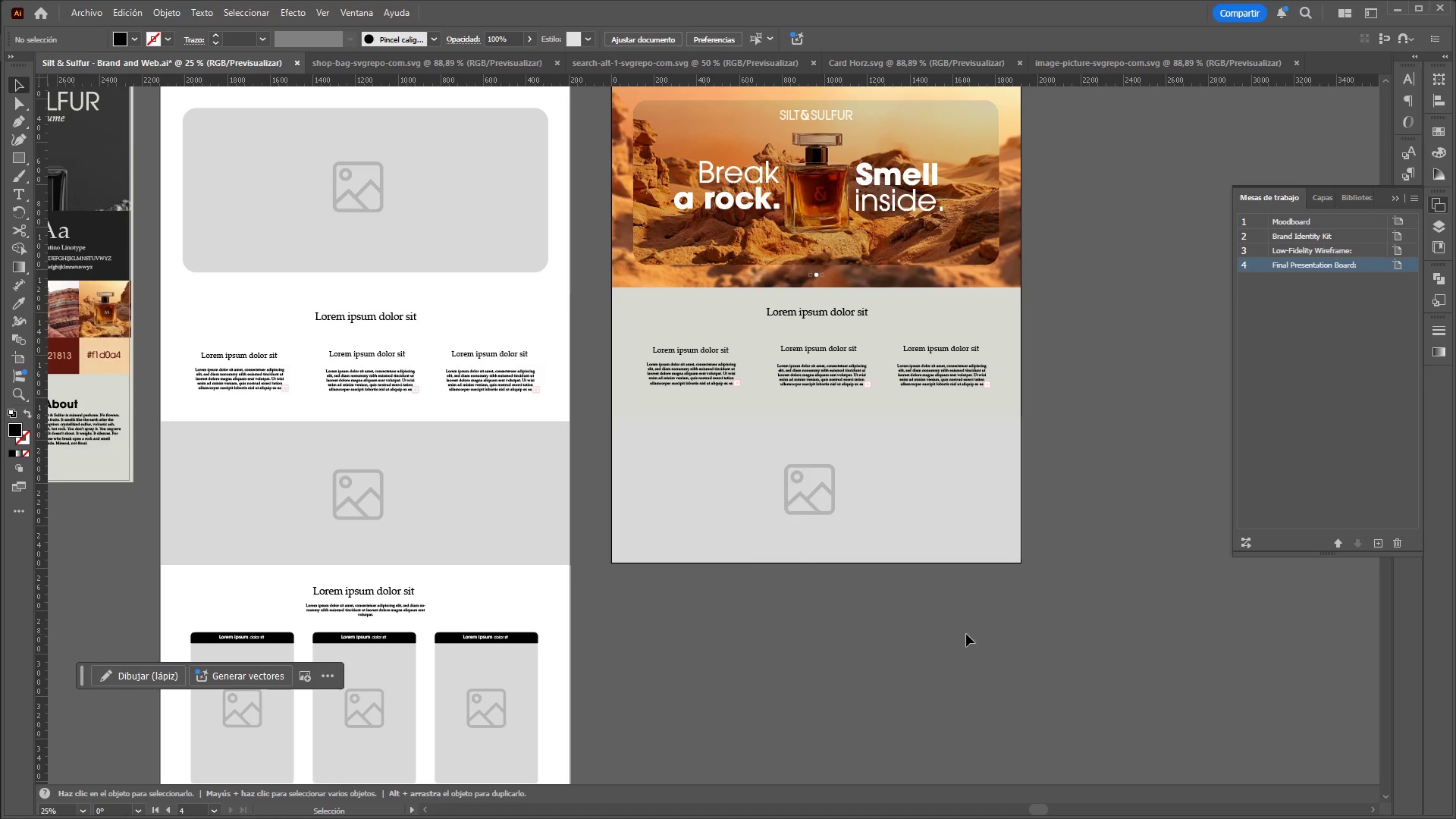 
hold_key(key=ControlLeft, duration=3.08)
hold_key(key=AltLeft, duration=1.5)
scroll: coordinate [974, 567], scroll_direction: down, amount: 2.0
 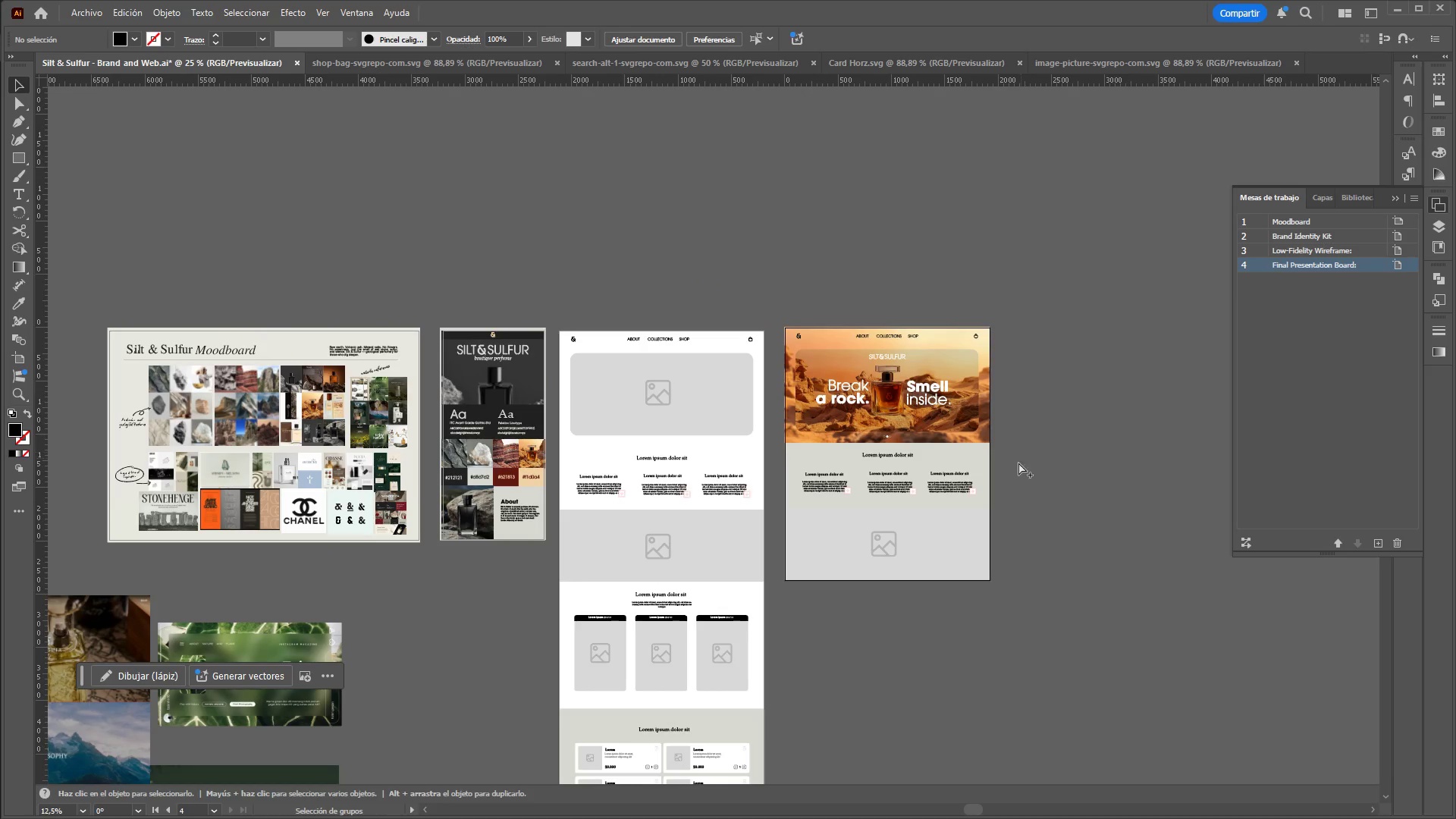 
hold_key(key=AltLeft, duration=1.51)
 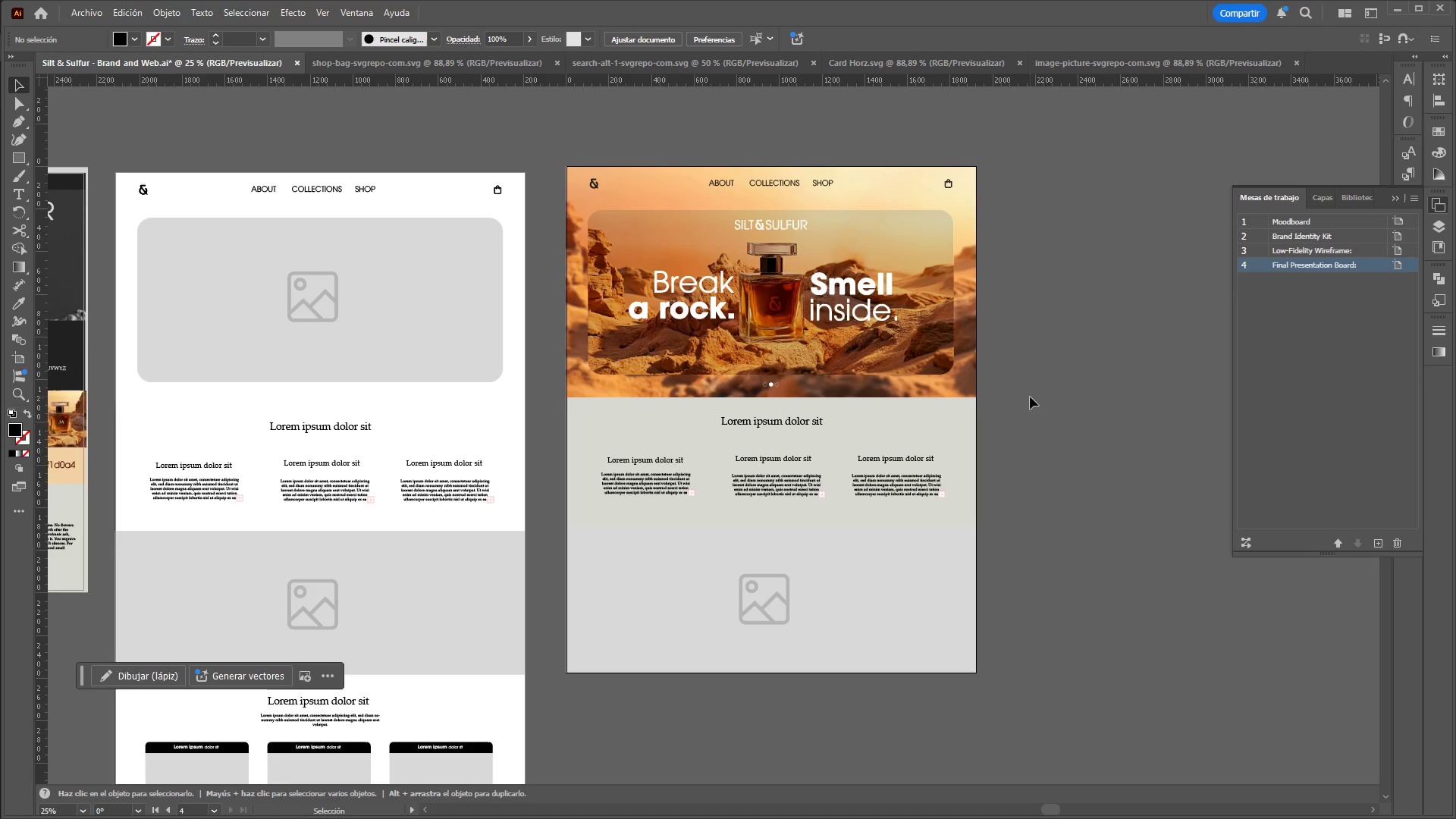 
scroll: coordinate [1012, 469], scroll_direction: up, amount: 3.0
 